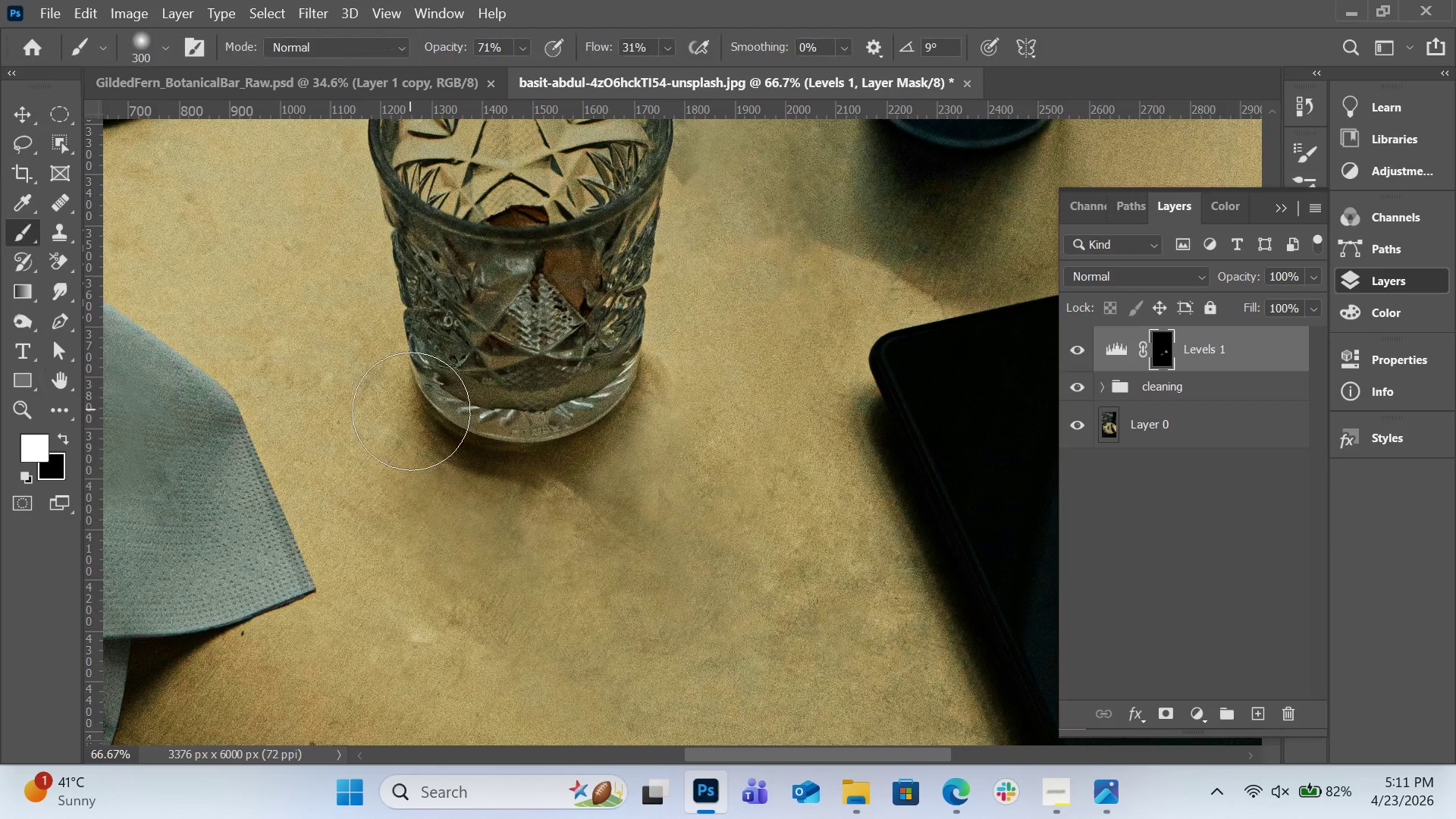 
left_click_drag(start_coordinate=[413, 413], to_coordinate=[479, 473])
 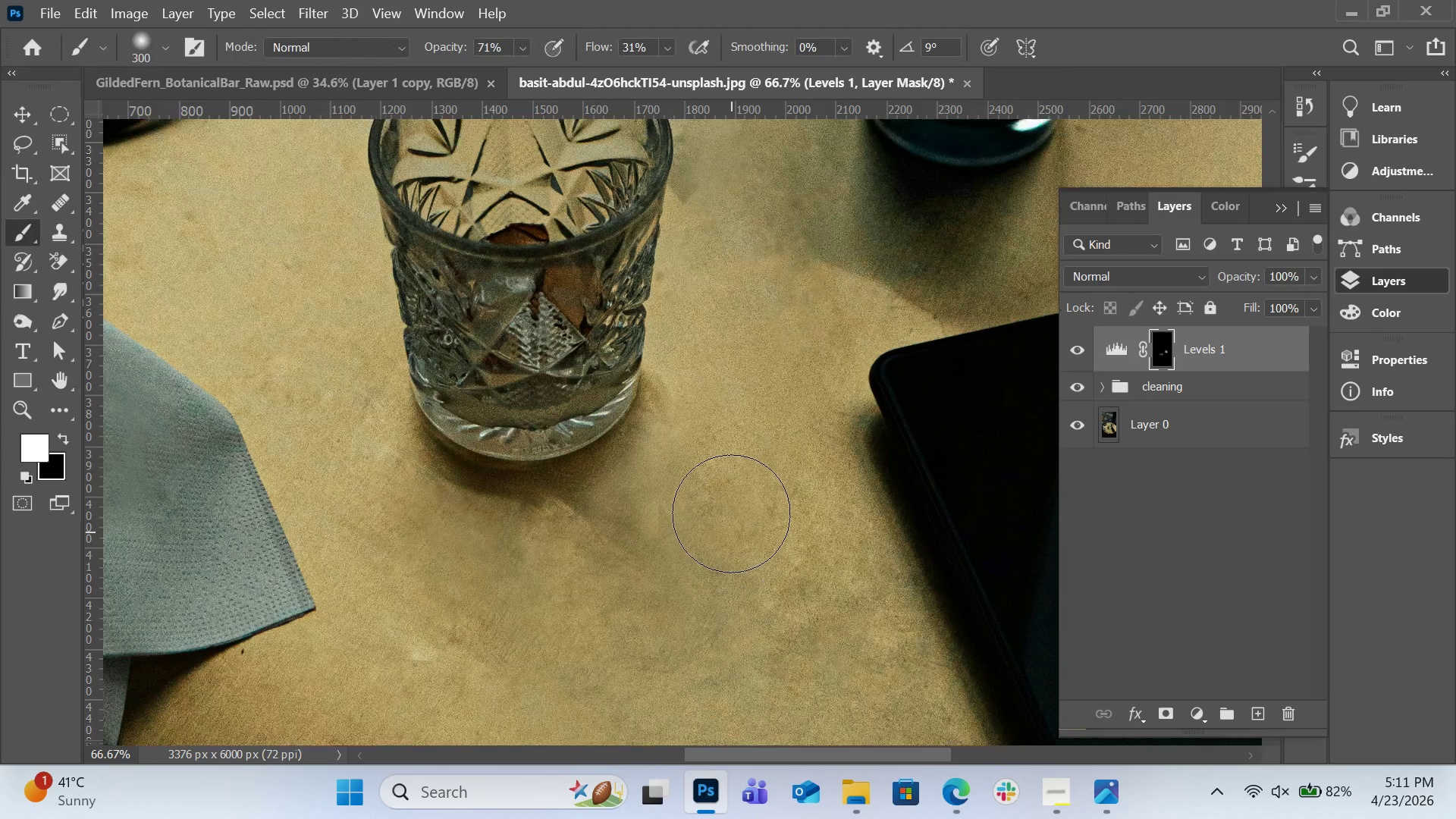 
scroll: coordinate [731, 513], scroll_direction: up, amount: 7.0
 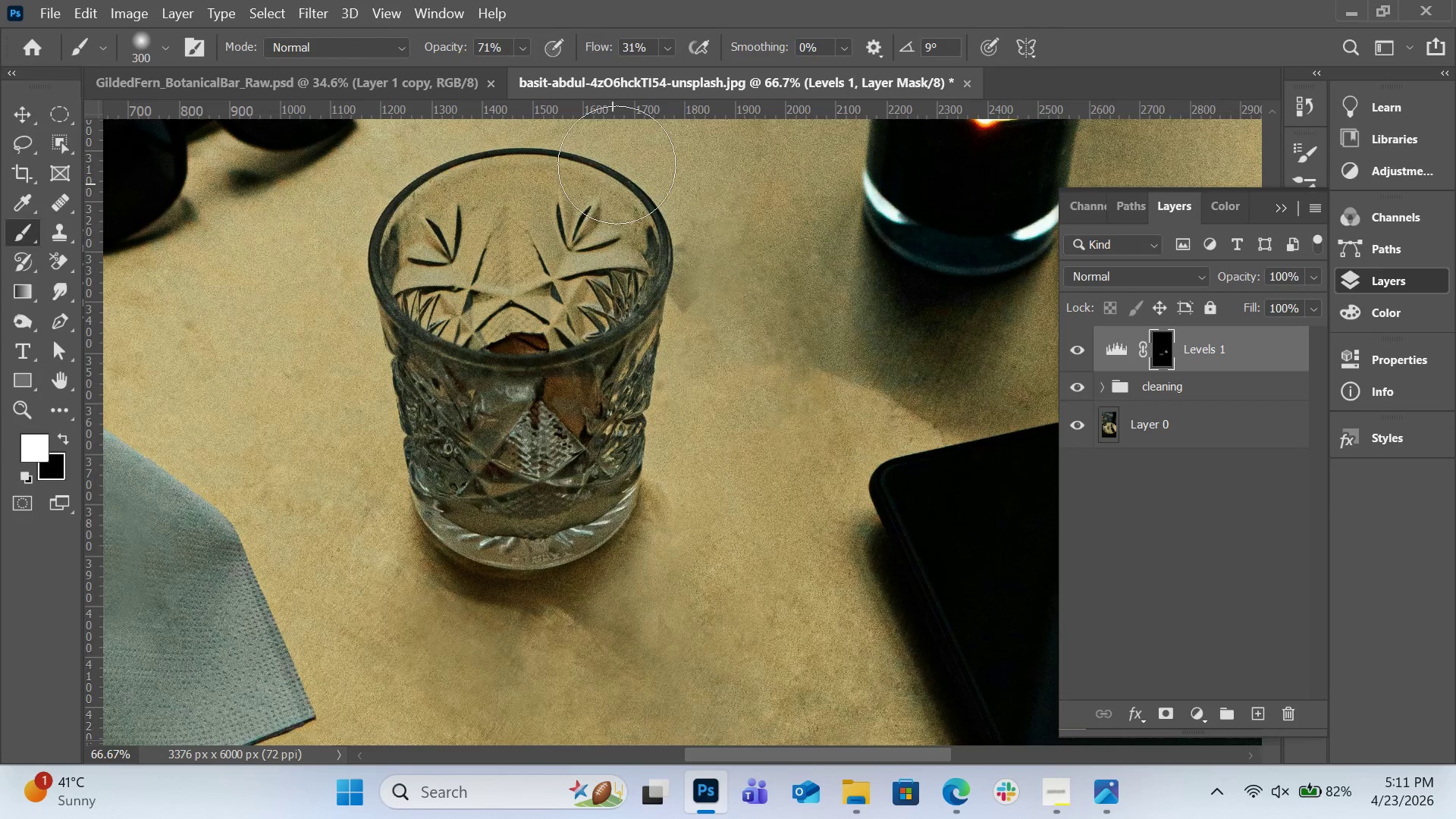 
left_click([661, 50])
 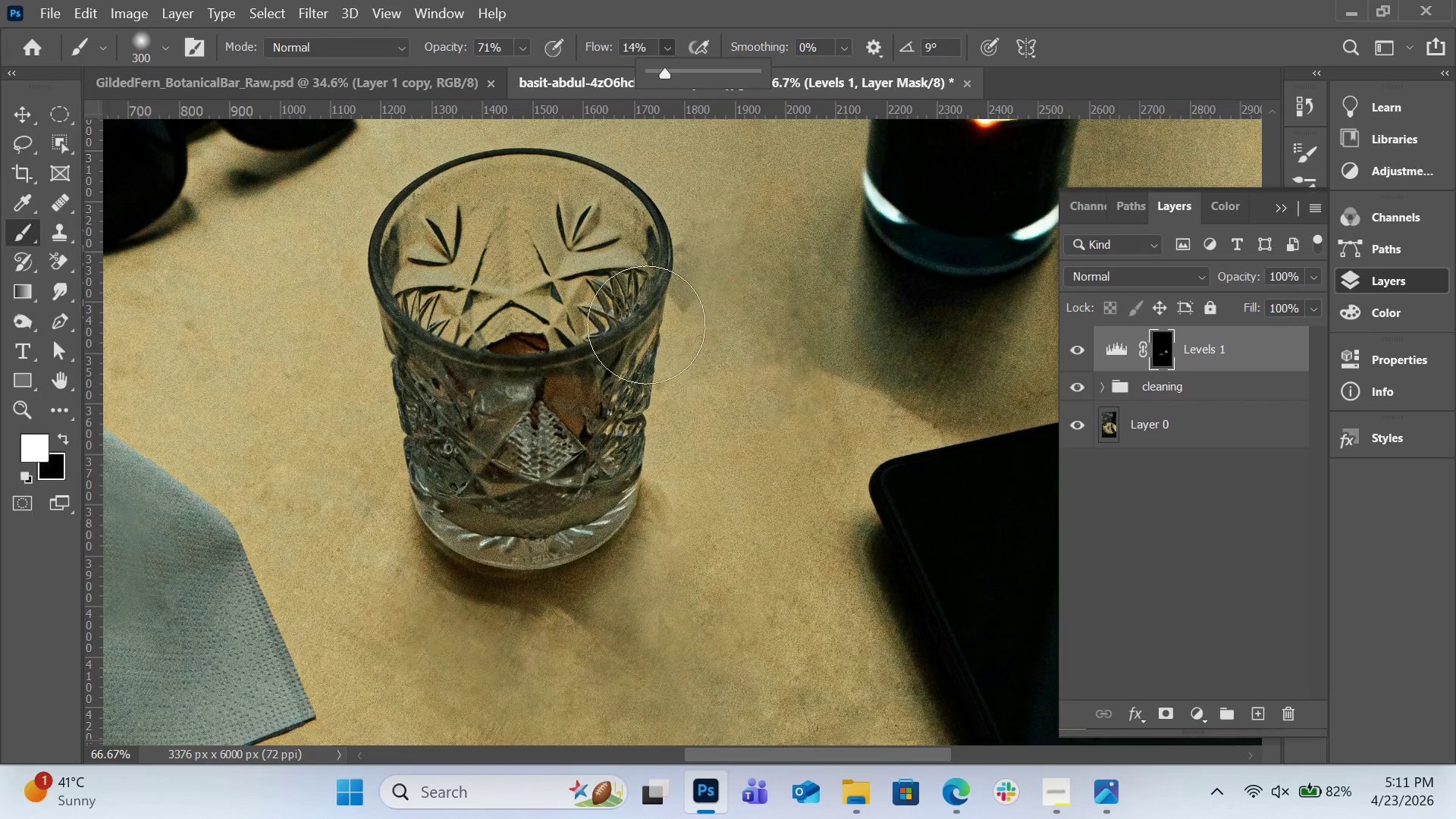 
left_click_drag(start_coordinate=[638, 341], to_coordinate=[564, 478])
 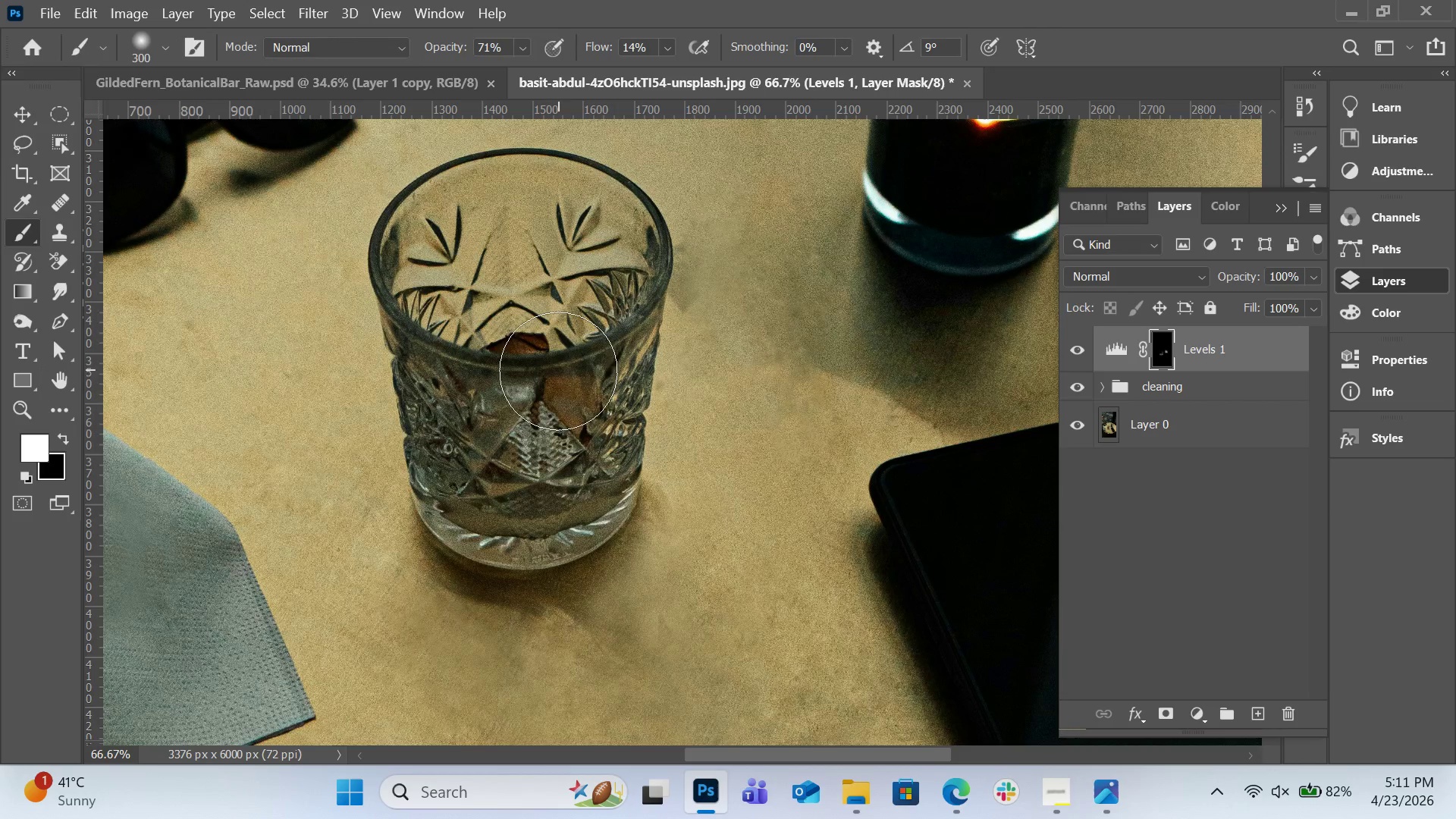 
left_click_drag(start_coordinate=[558, 376], to_coordinate=[485, 489])
 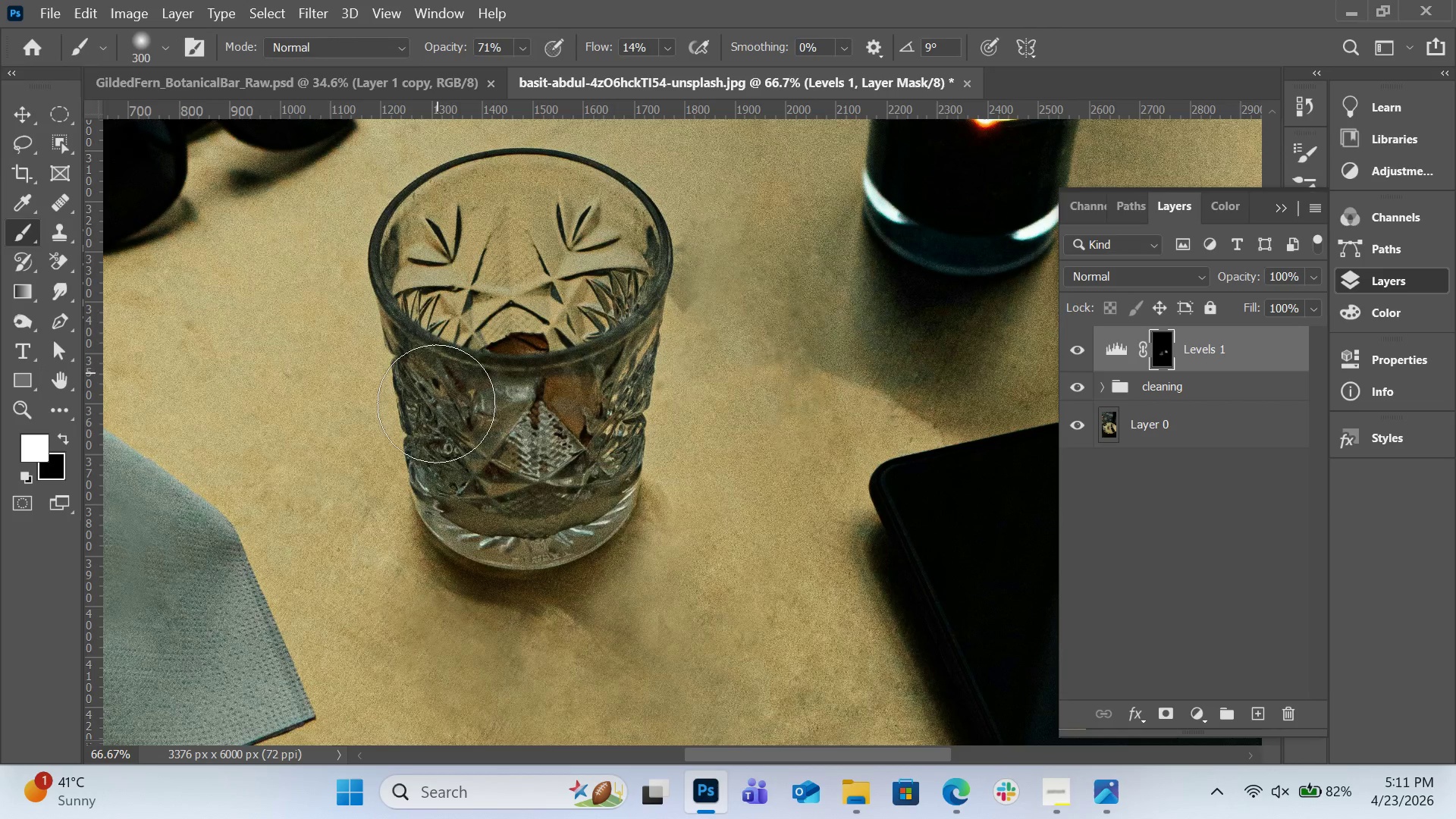 
left_click_drag(start_coordinate=[436, 372], to_coordinate=[438, 519])
 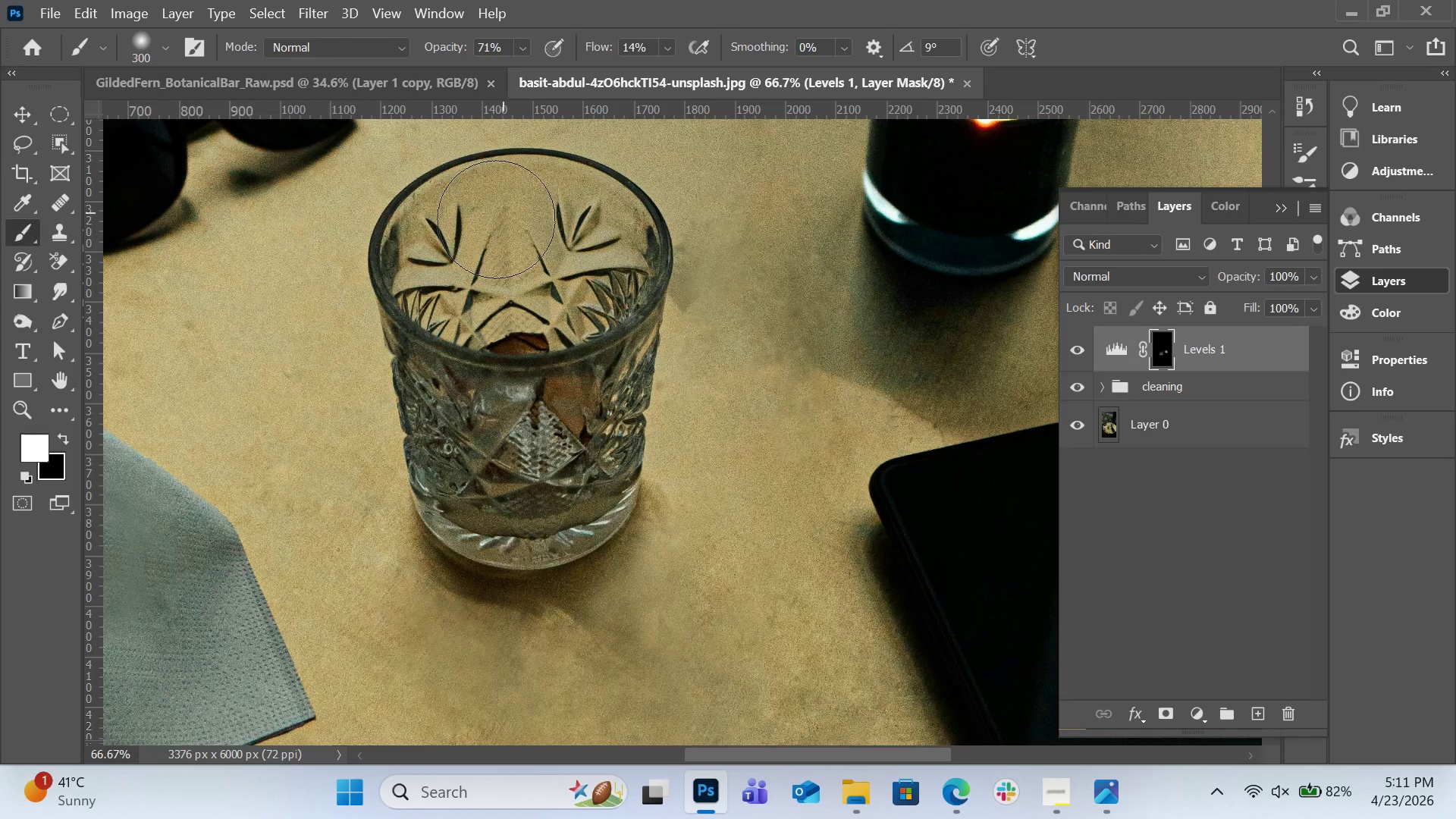 
left_click_drag(start_coordinate=[496, 219], to_coordinate=[432, 303])
 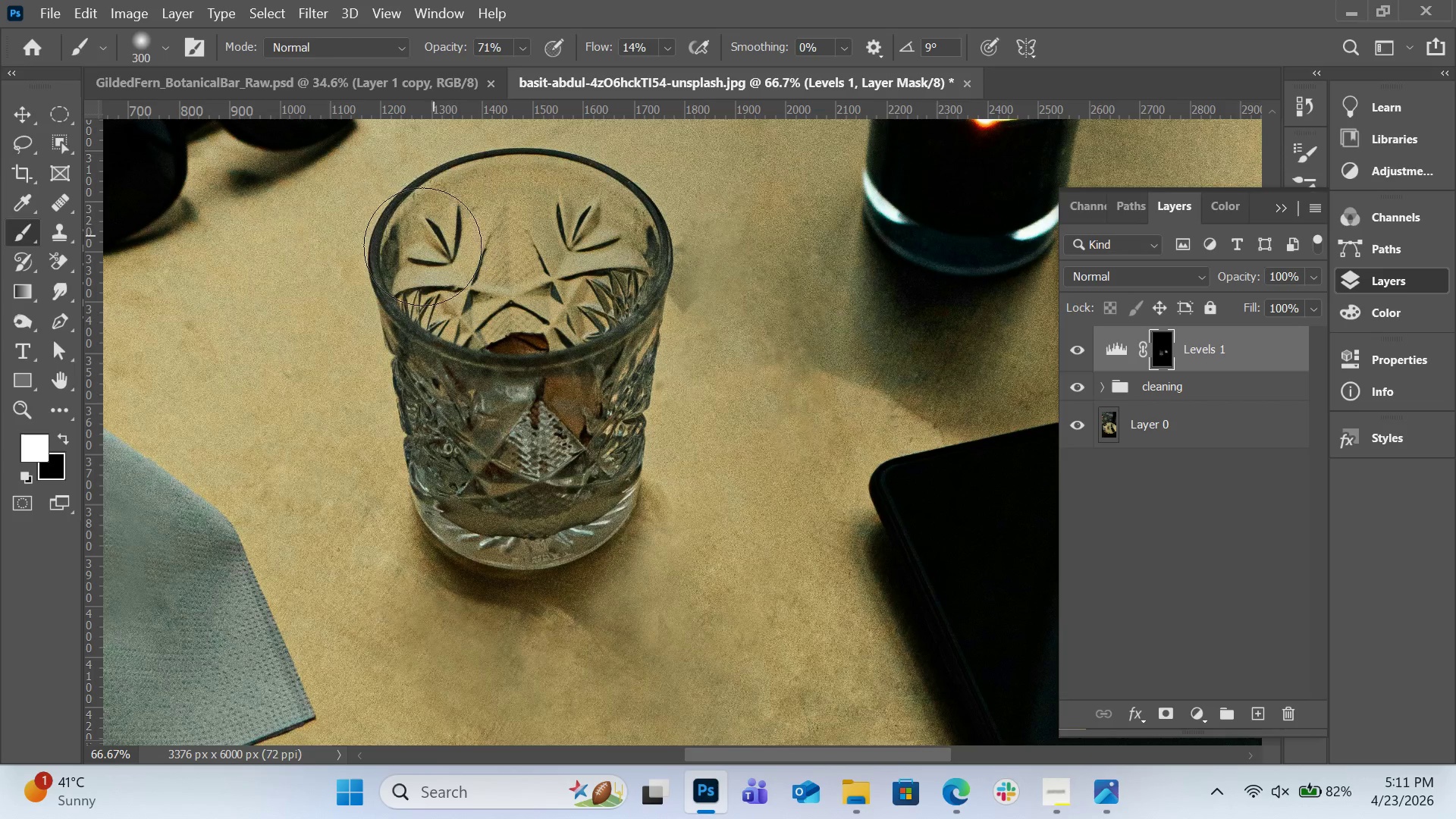 
left_click_drag(start_coordinate=[425, 243], to_coordinate=[419, 377])
 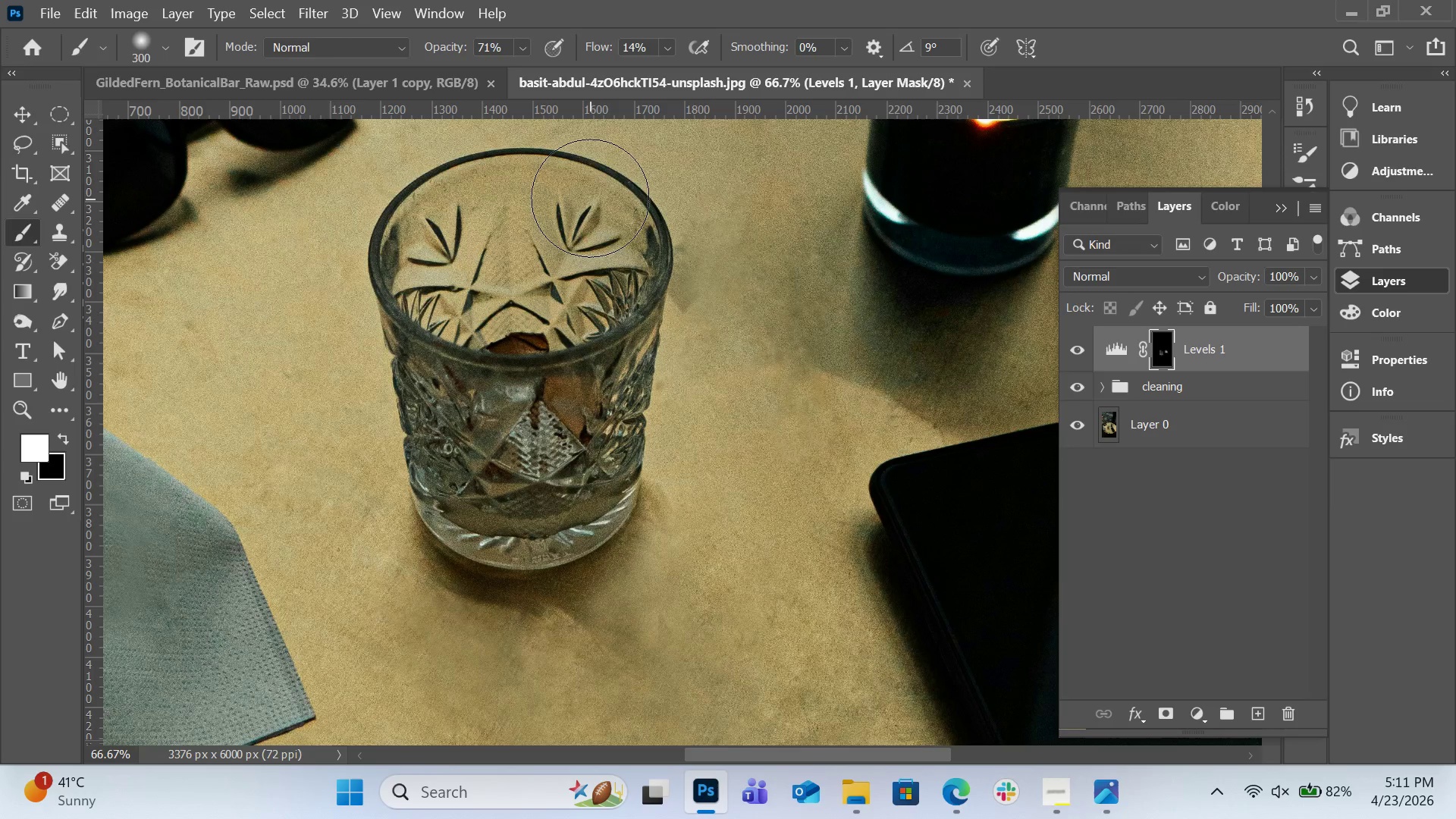 
left_click_drag(start_coordinate=[594, 202], to_coordinate=[605, 285])
 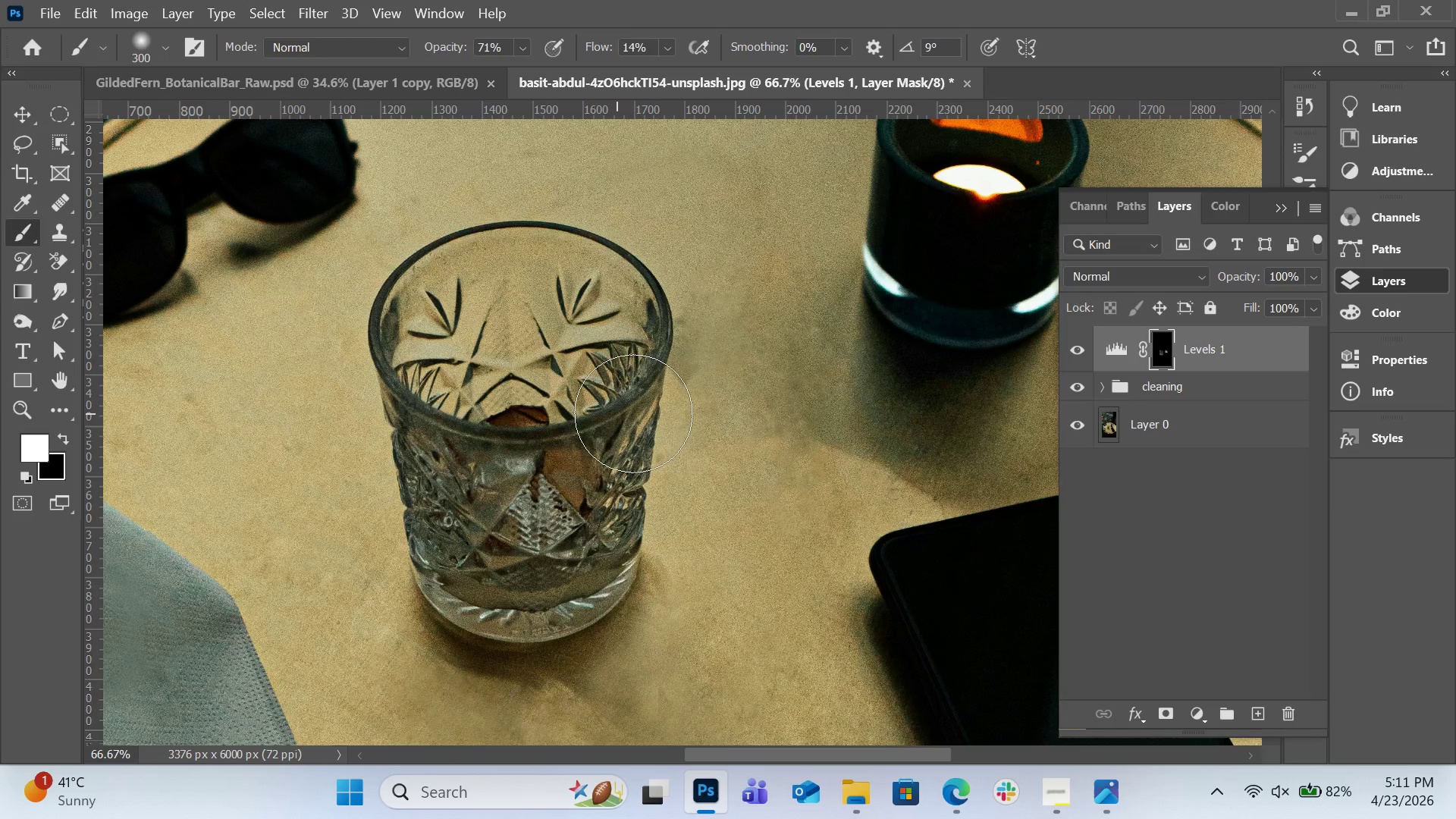 
scroll: coordinate [770, 413], scroll_direction: up, amount: 8.0
 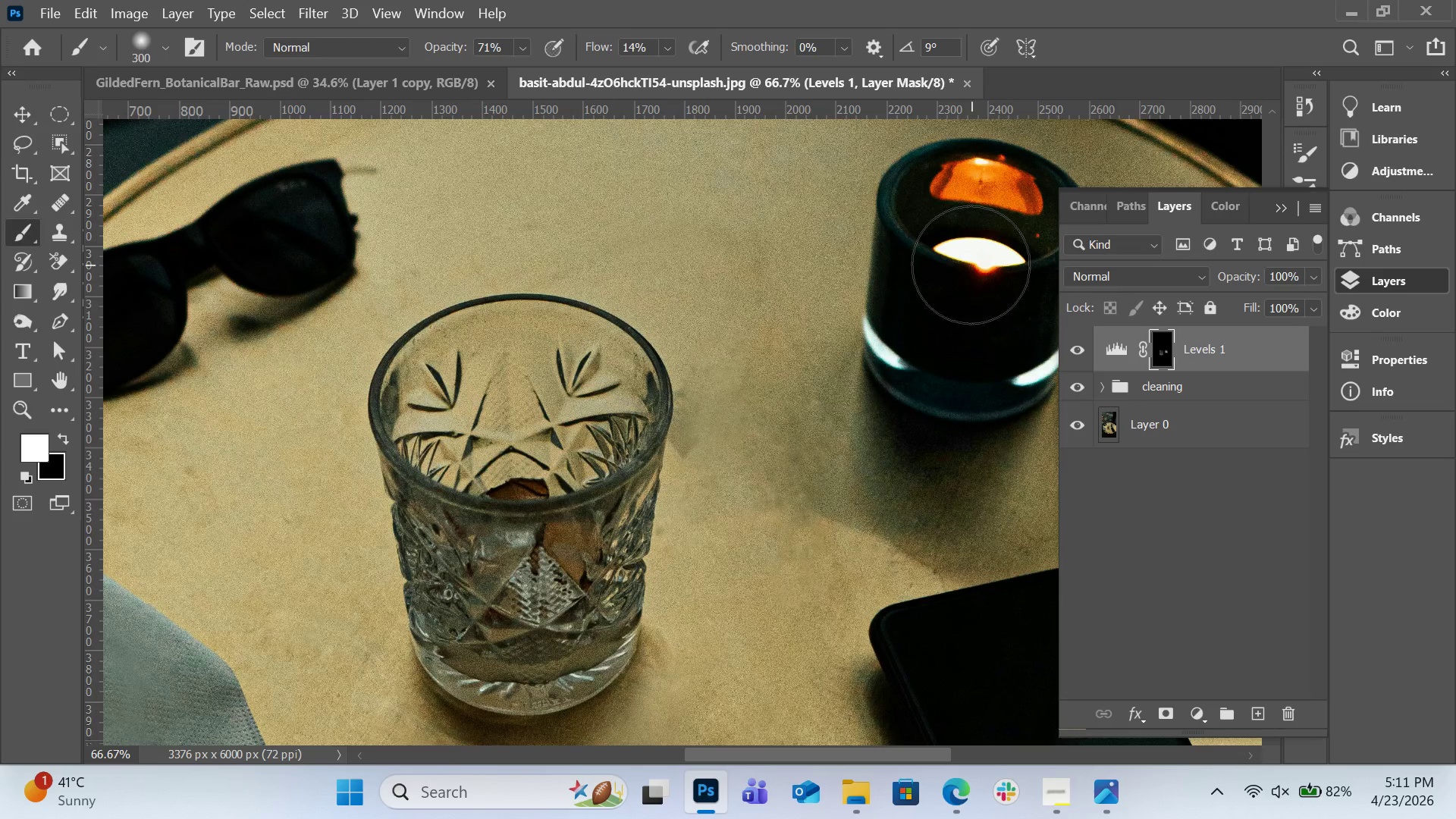 
left_click_drag(start_coordinate=[973, 266], to_coordinate=[967, 287])
 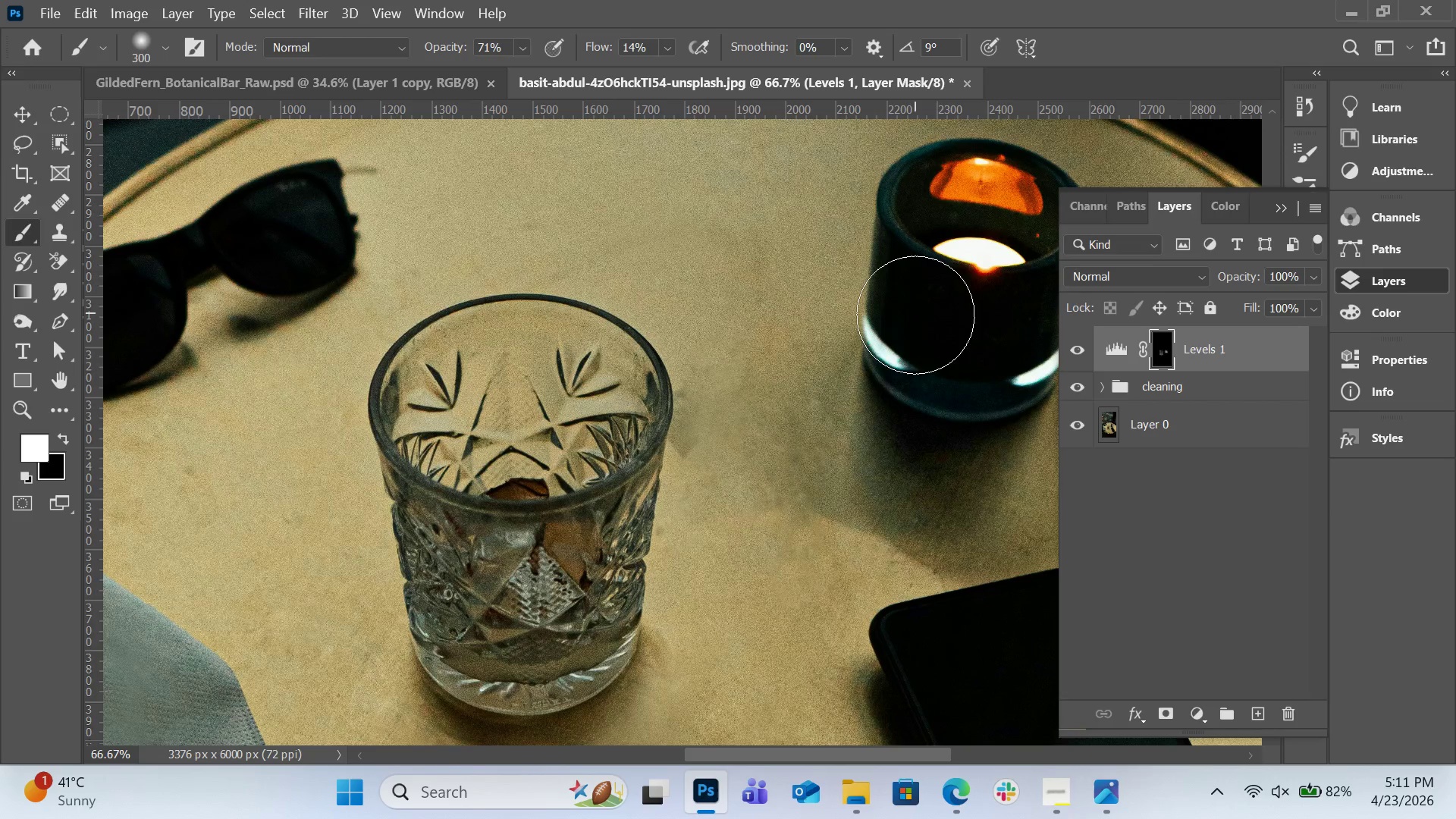 
left_click_drag(start_coordinate=[915, 314], to_coordinate=[933, 341])
 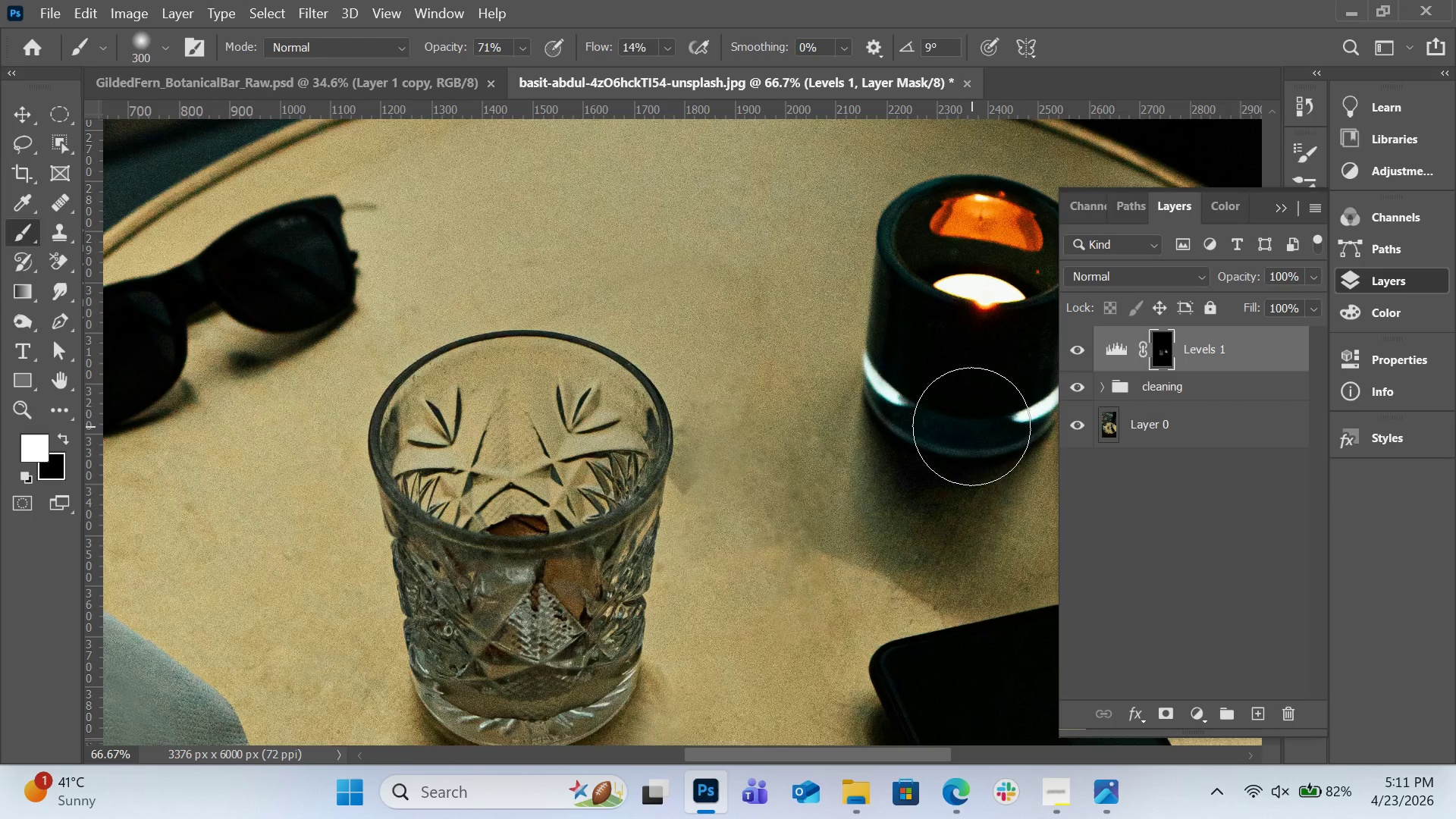 
scroll: coordinate [971, 426], scroll_direction: up, amount: 3.0
 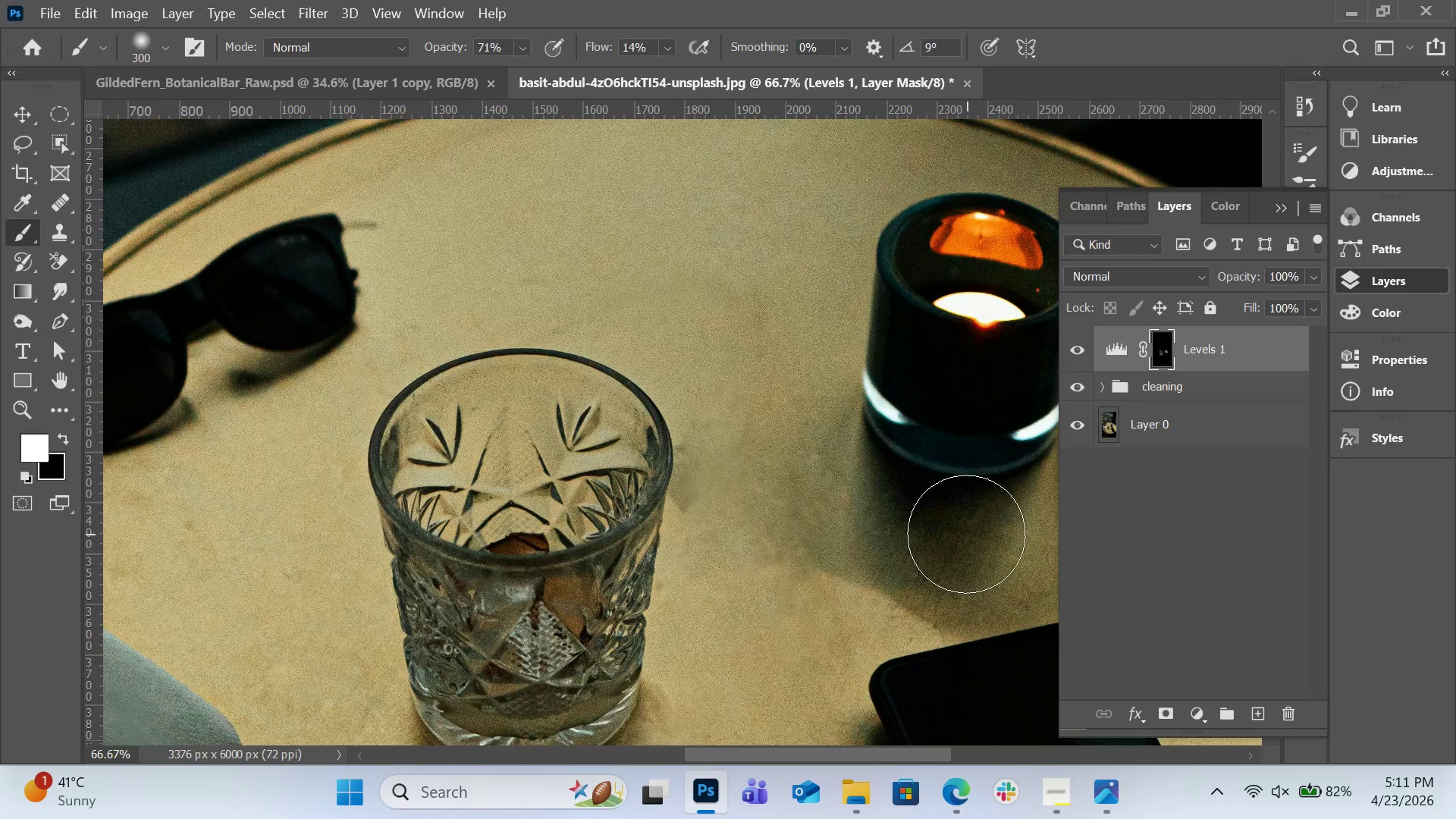 
key(H)
 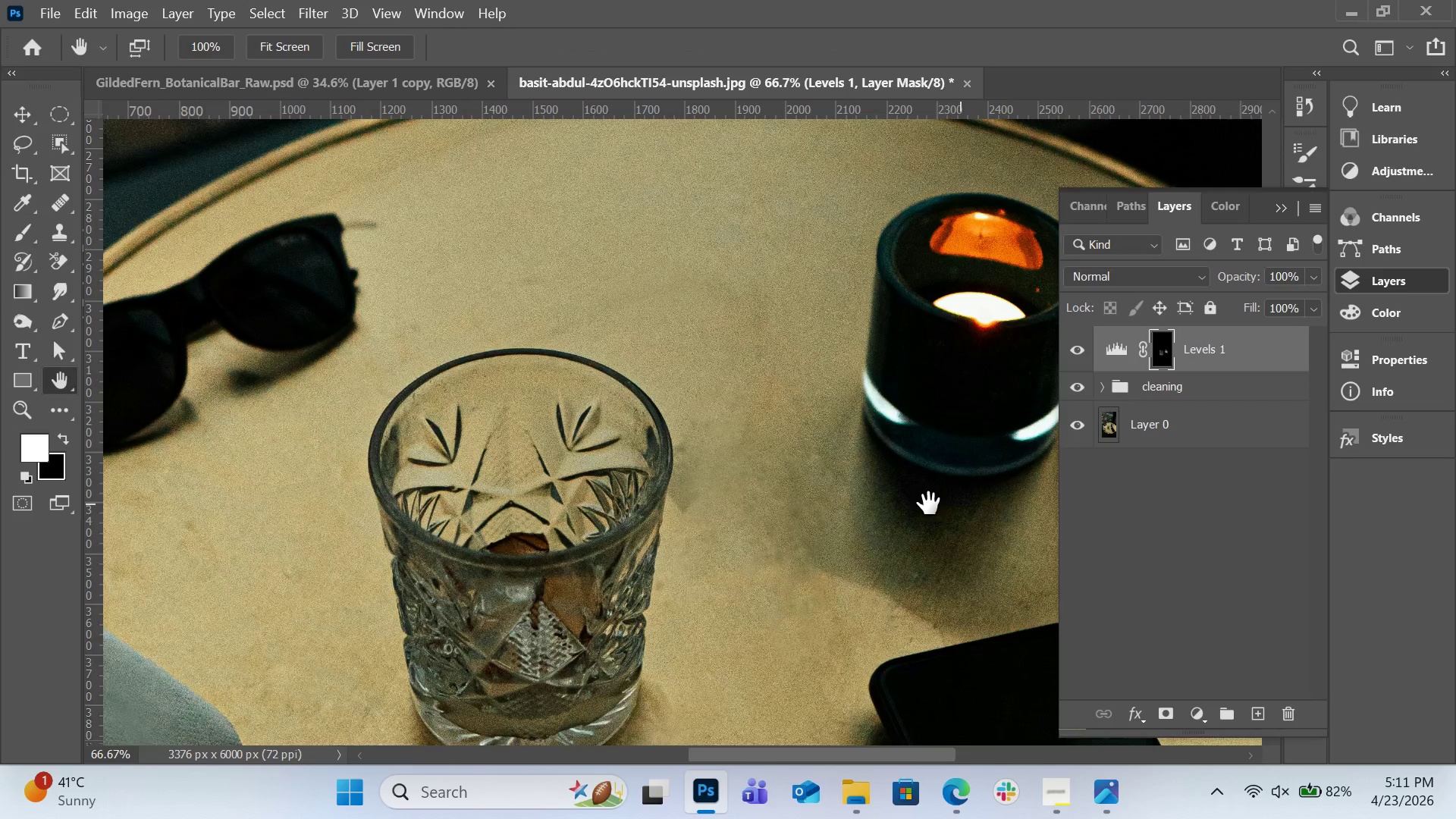 
left_click_drag(start_coordinate=[963, 501], to_coordinate=[744, 528])
 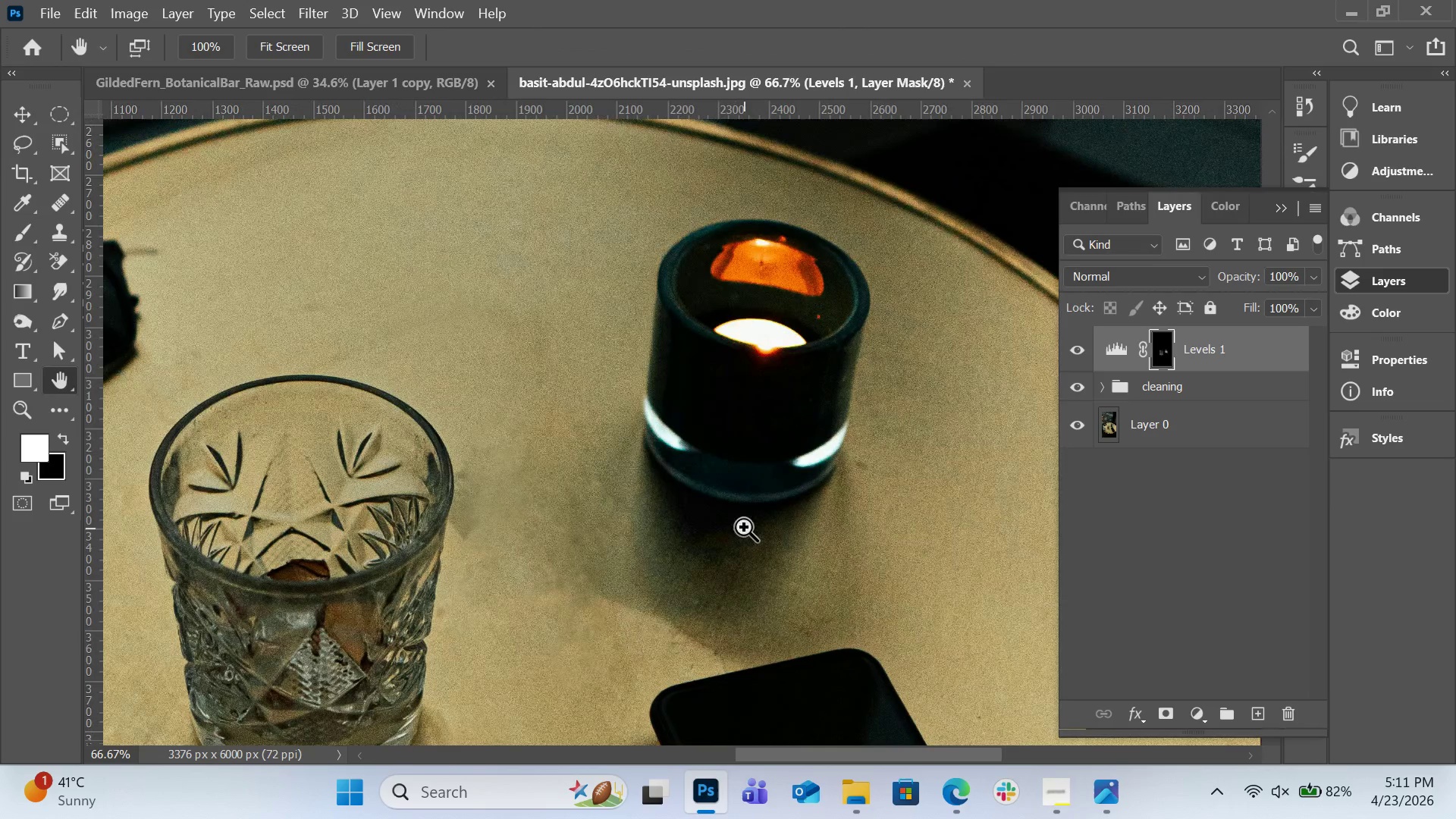 
key(Control+Equal)
 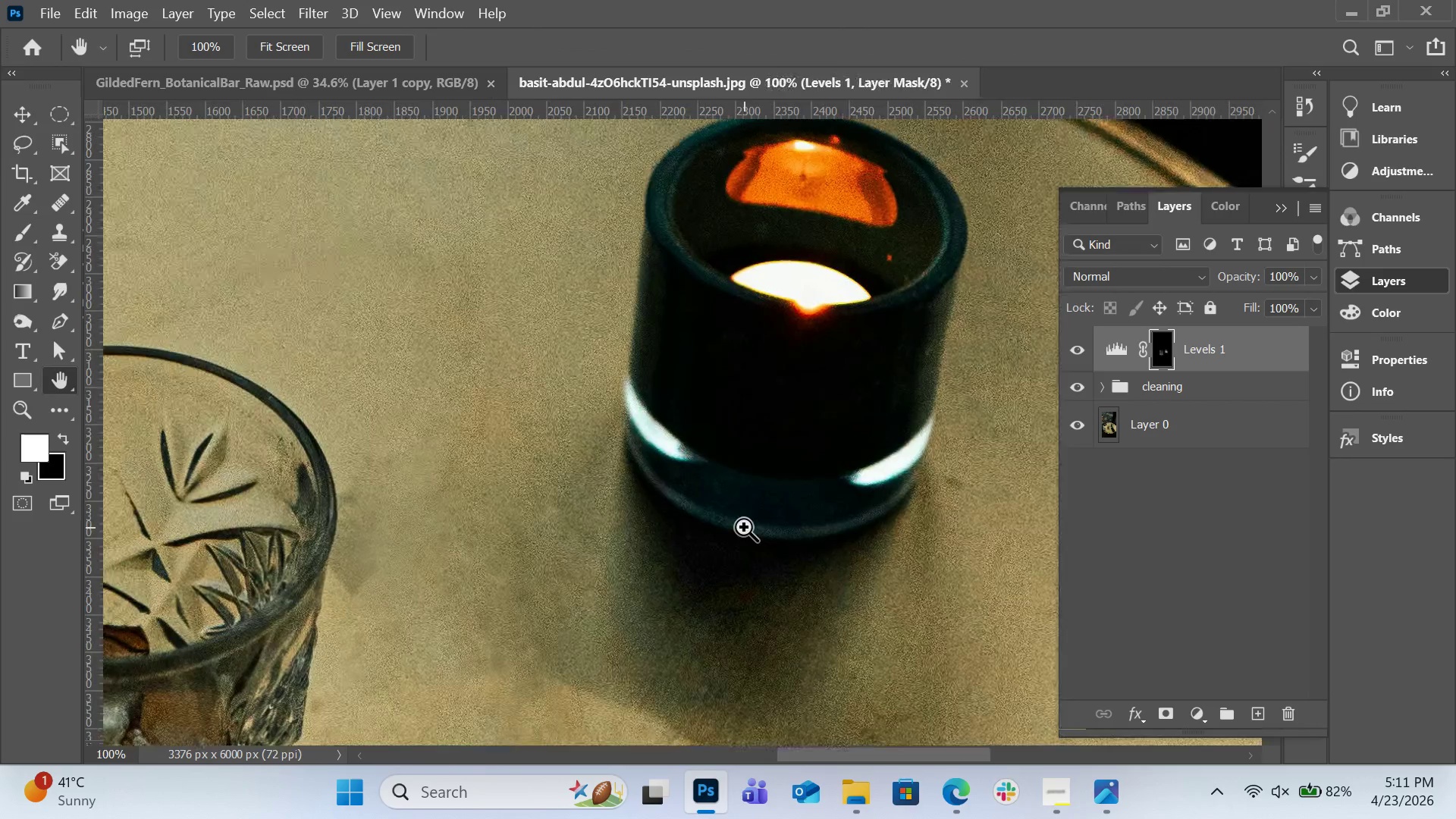 
key(Control+Equal)
 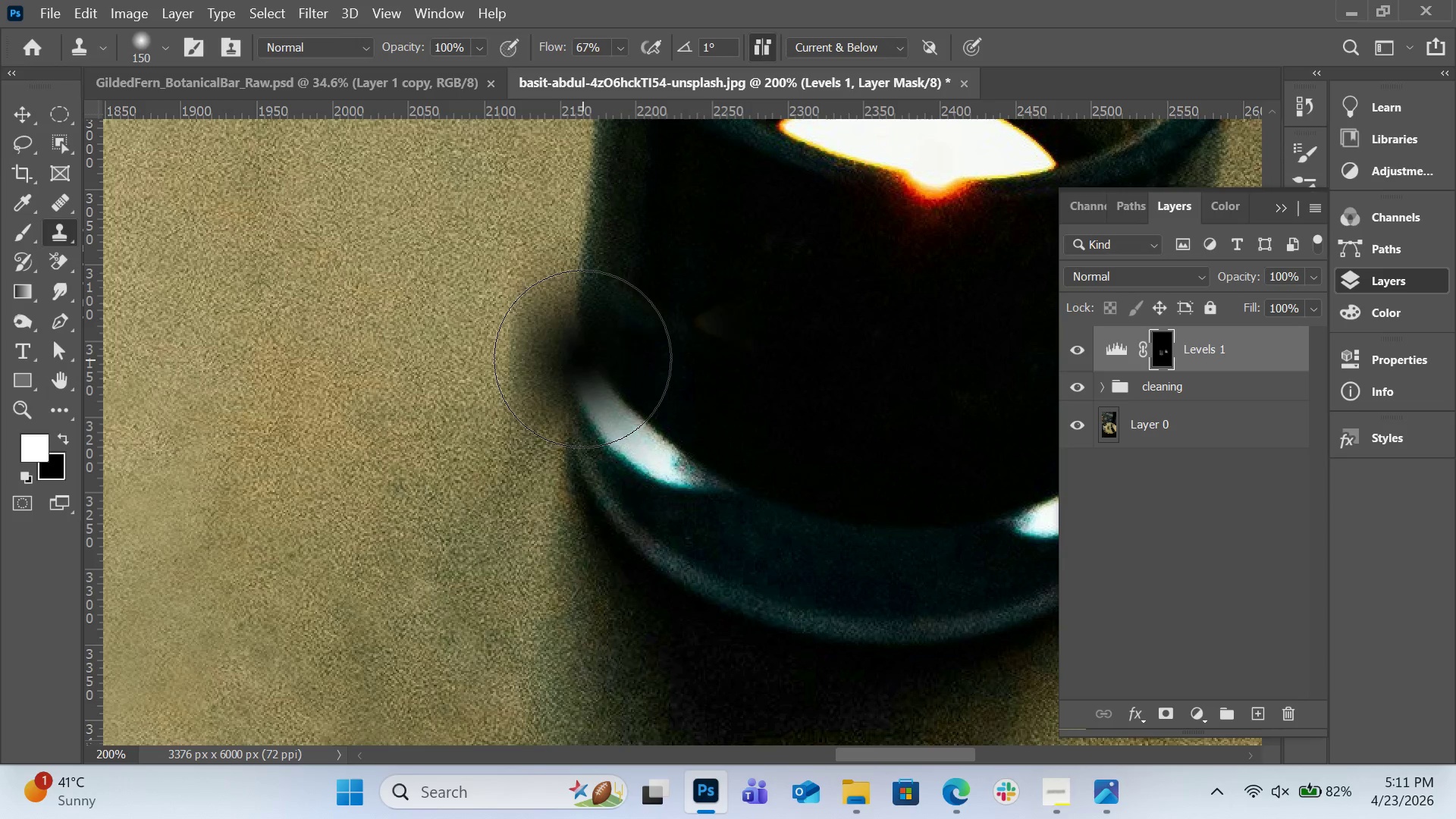 
key(BracketLeft)
 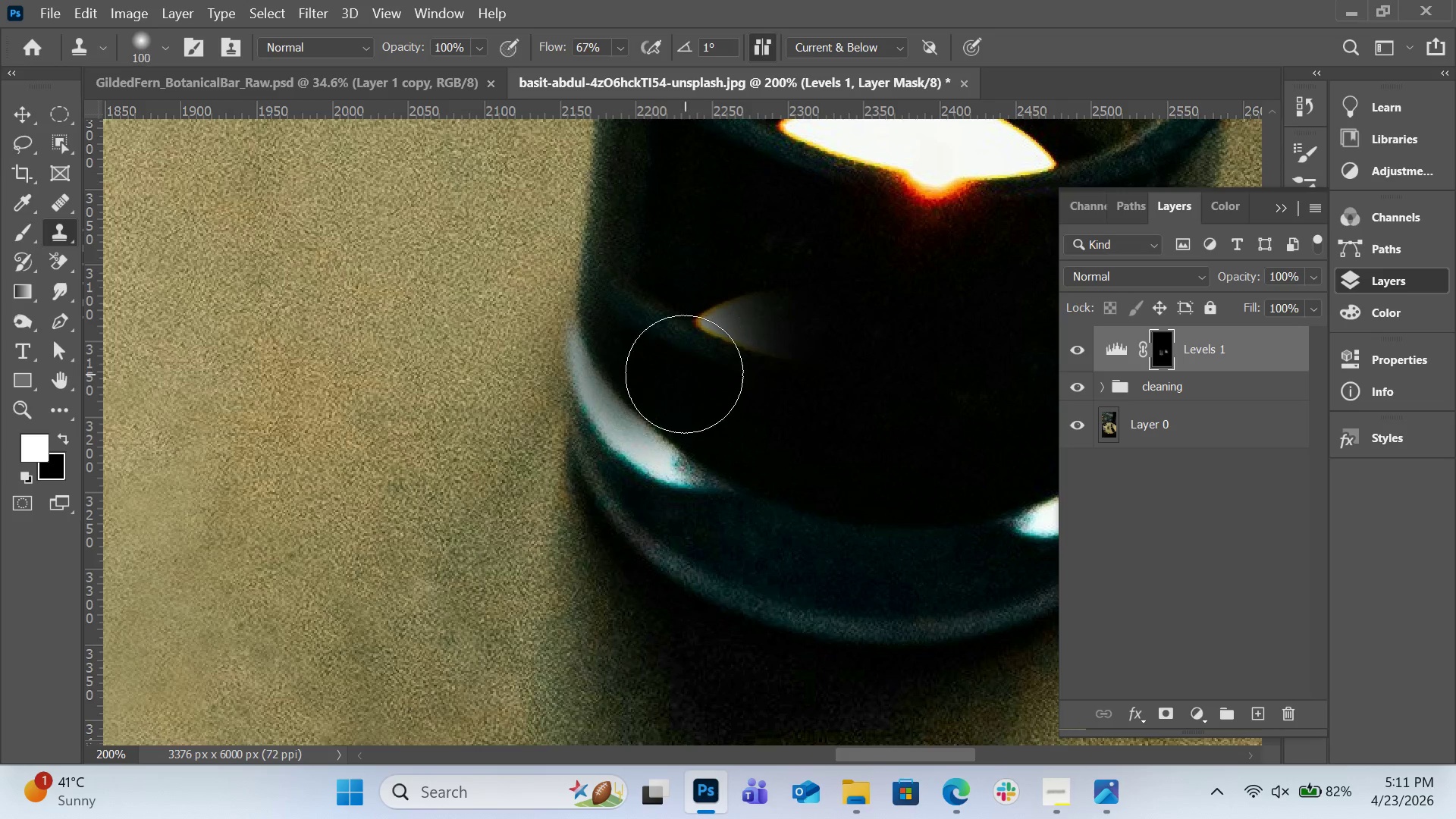 
key(BracketLeft)
 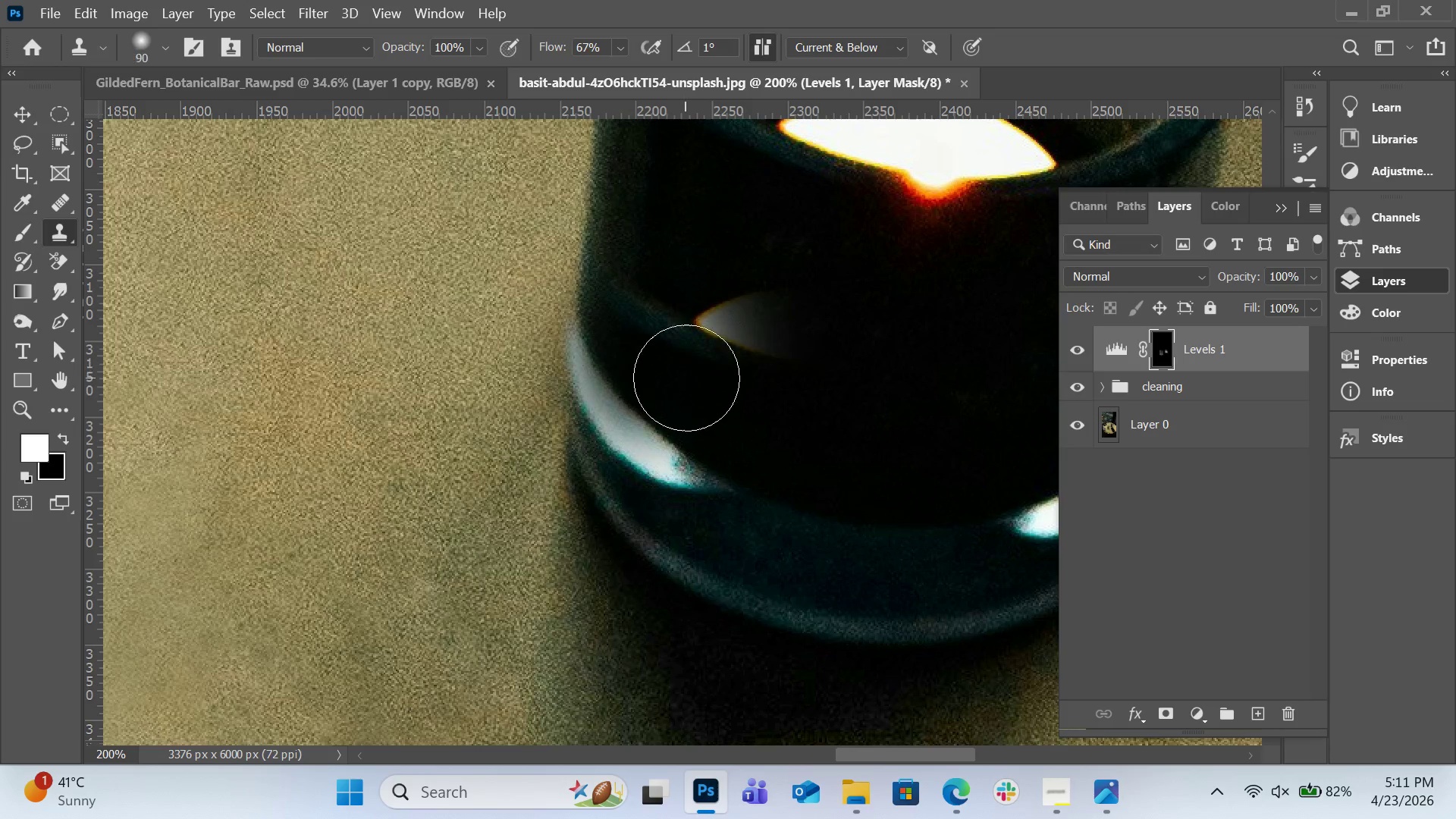 
key(BracketLeft)
 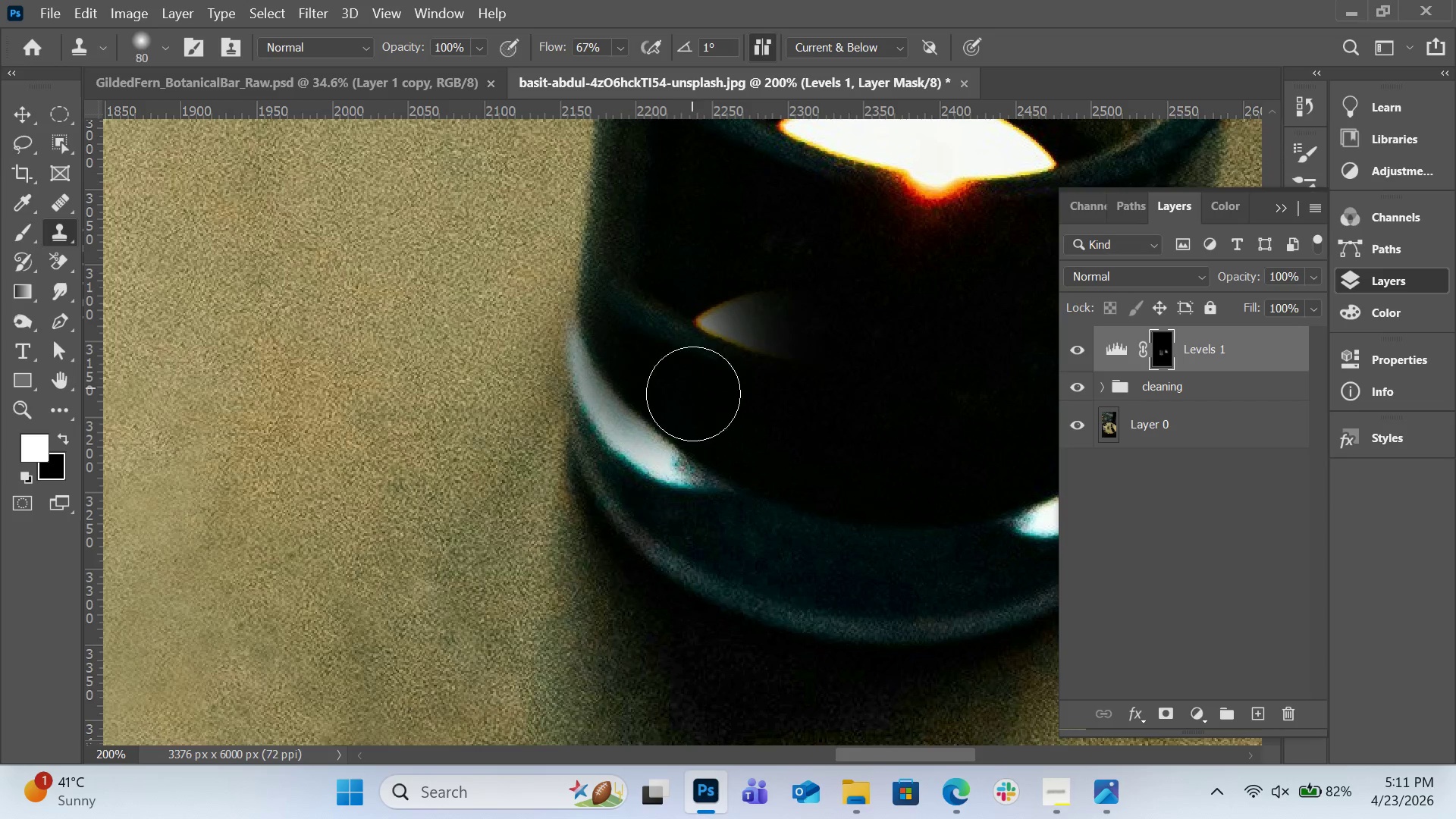 
key(BracketLeft)
 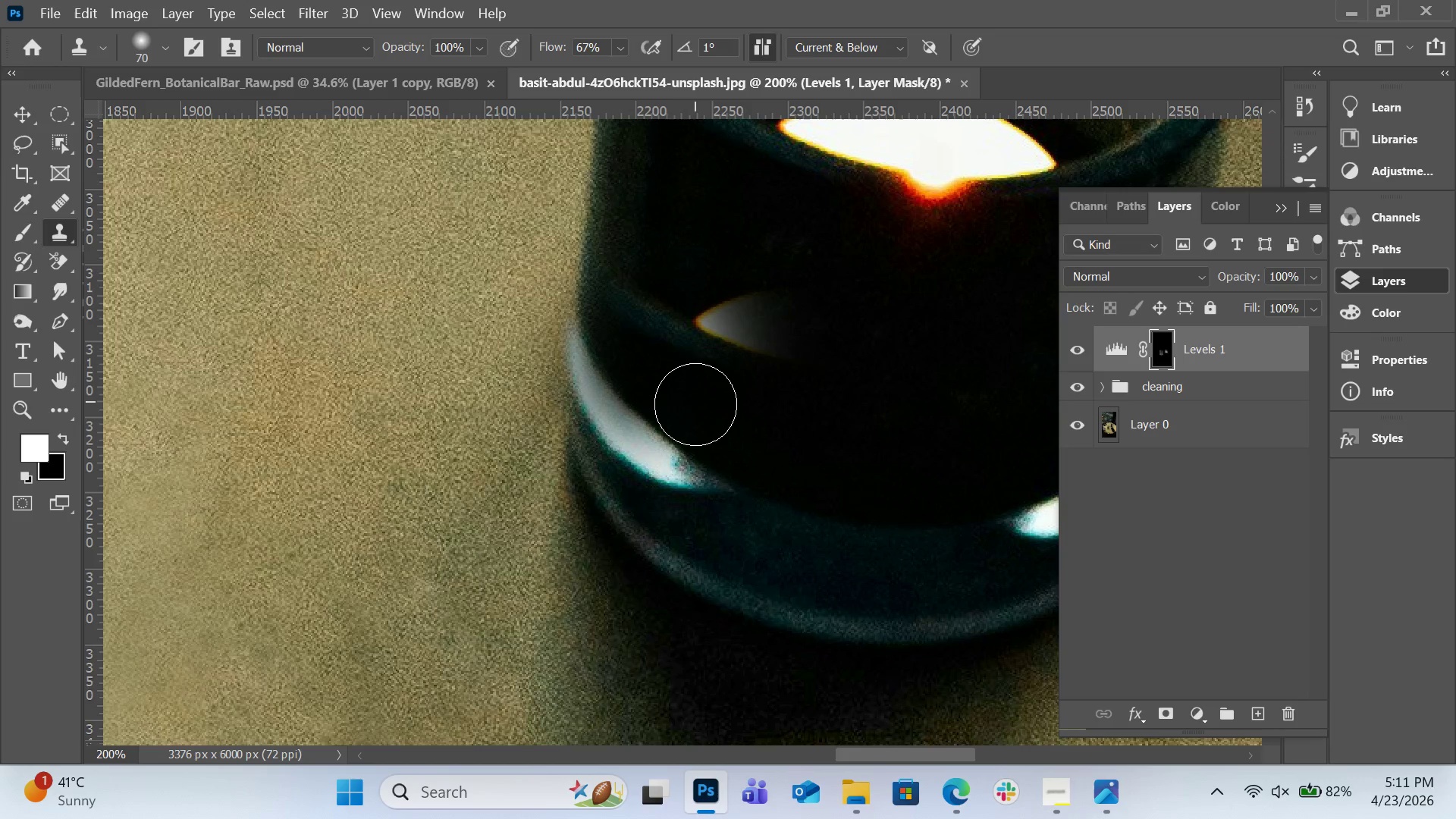 
key(BracketLeft)
 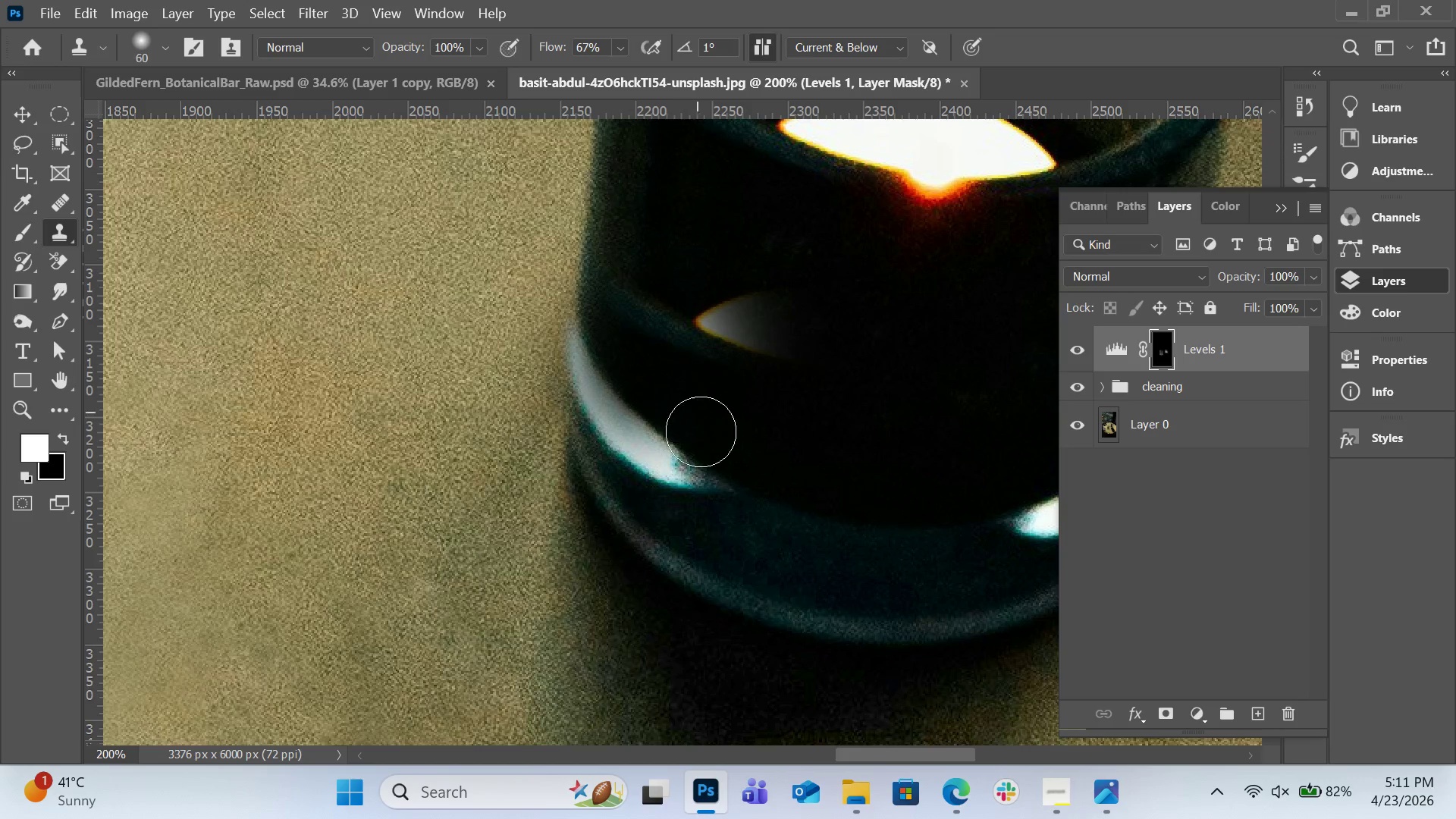 
key(BracketLeft)
 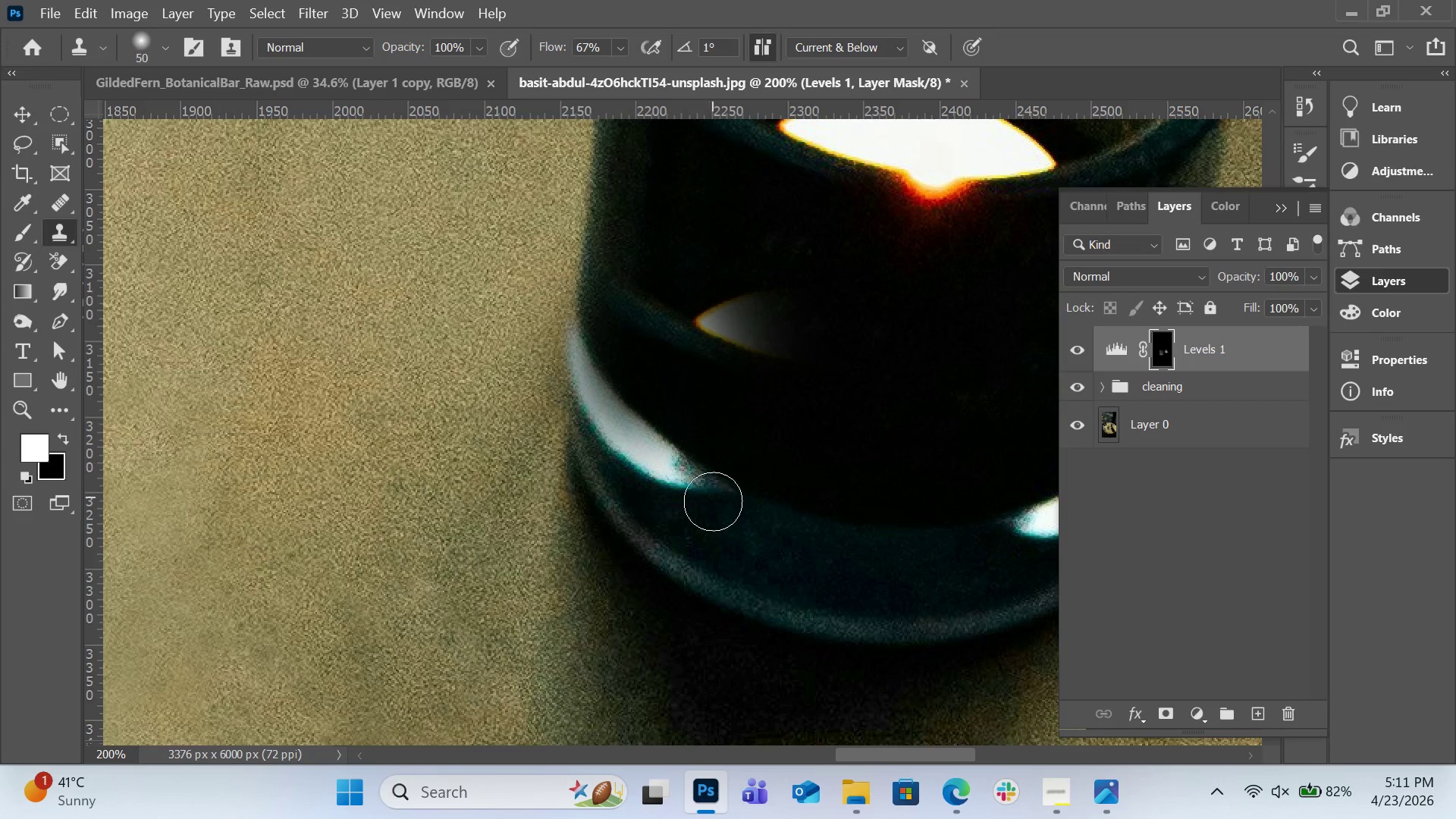 
key(BracketLeft)
 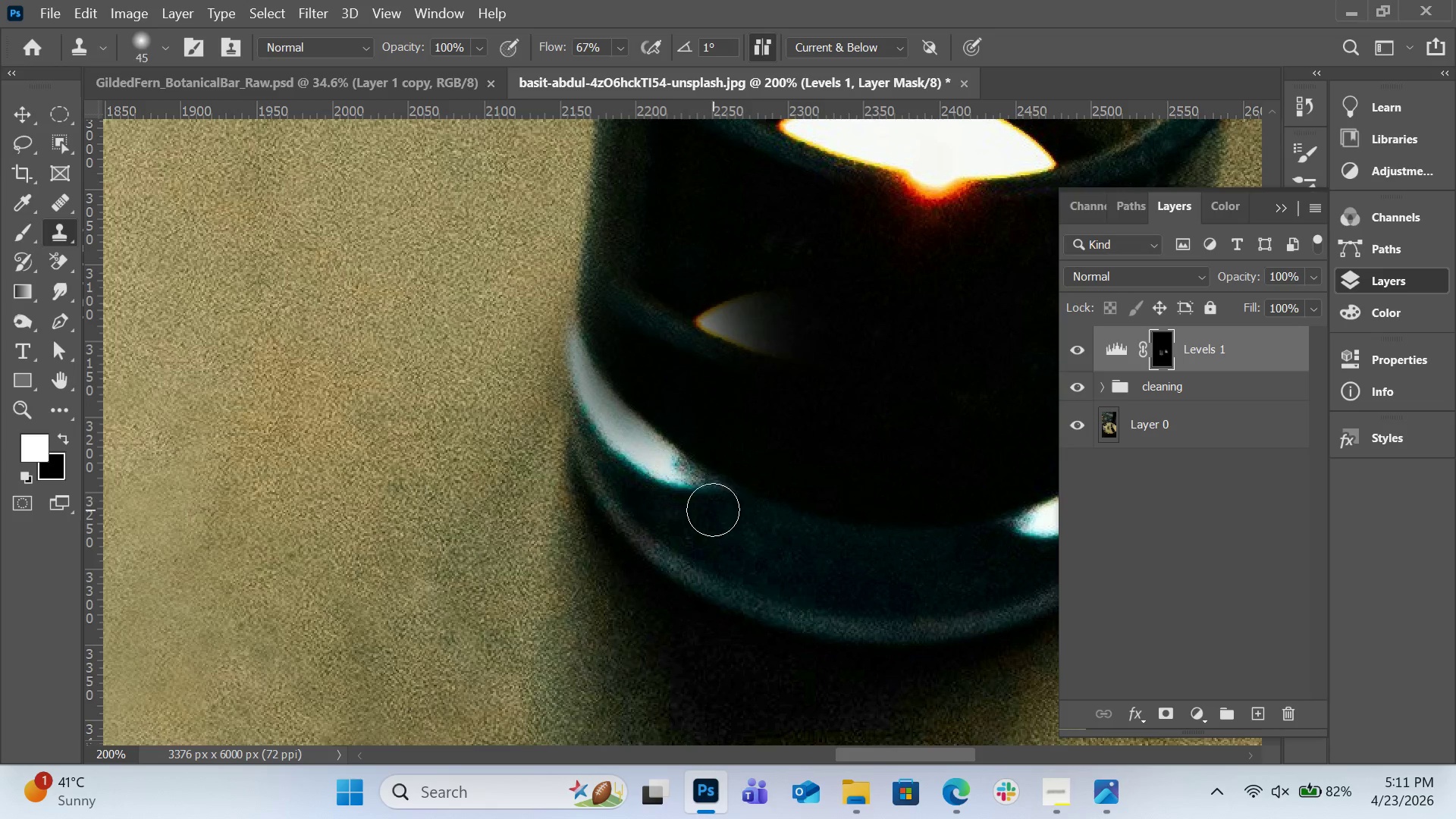 
key(BracketLeft)
 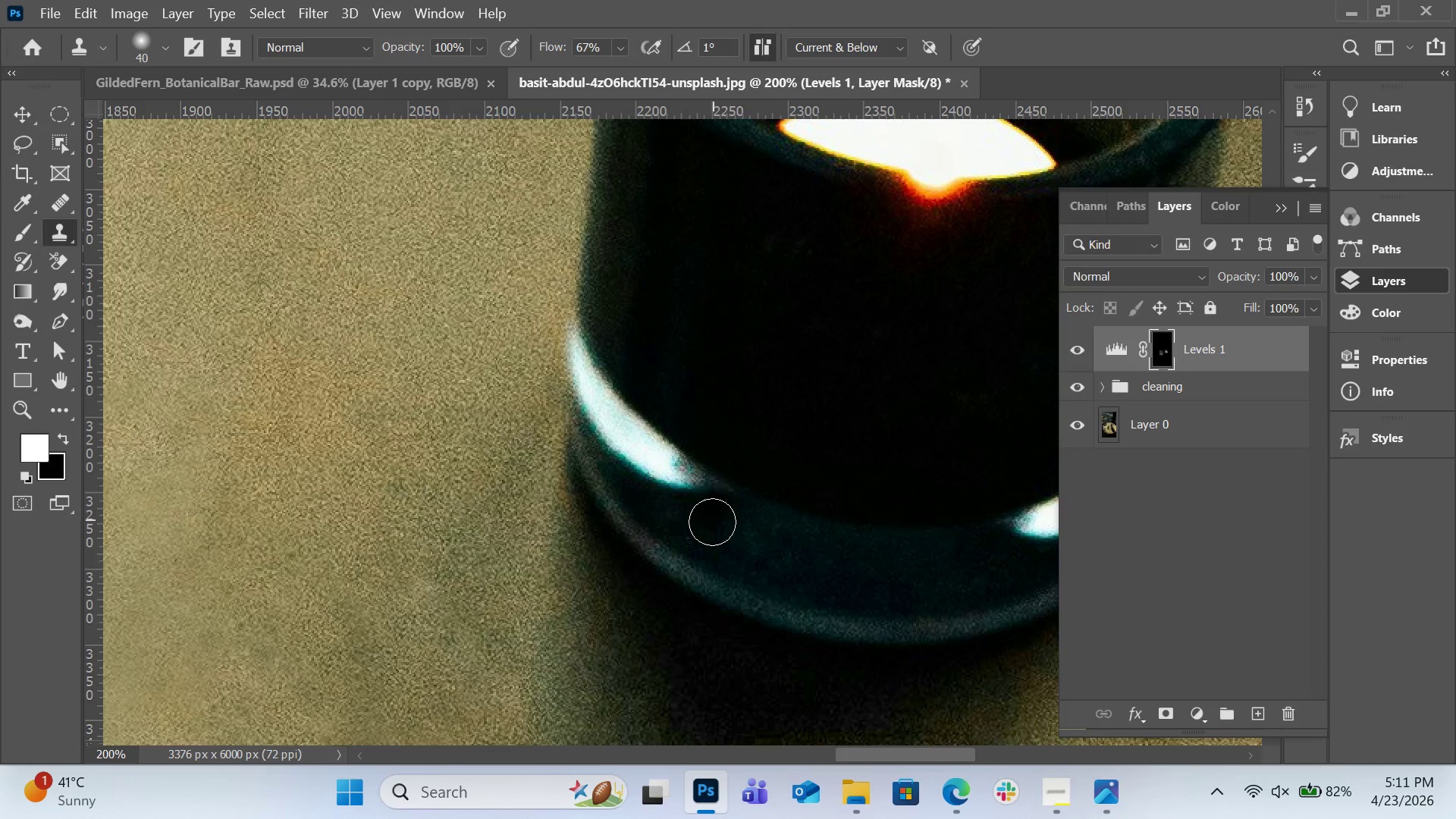 
key(BracketLeft)
 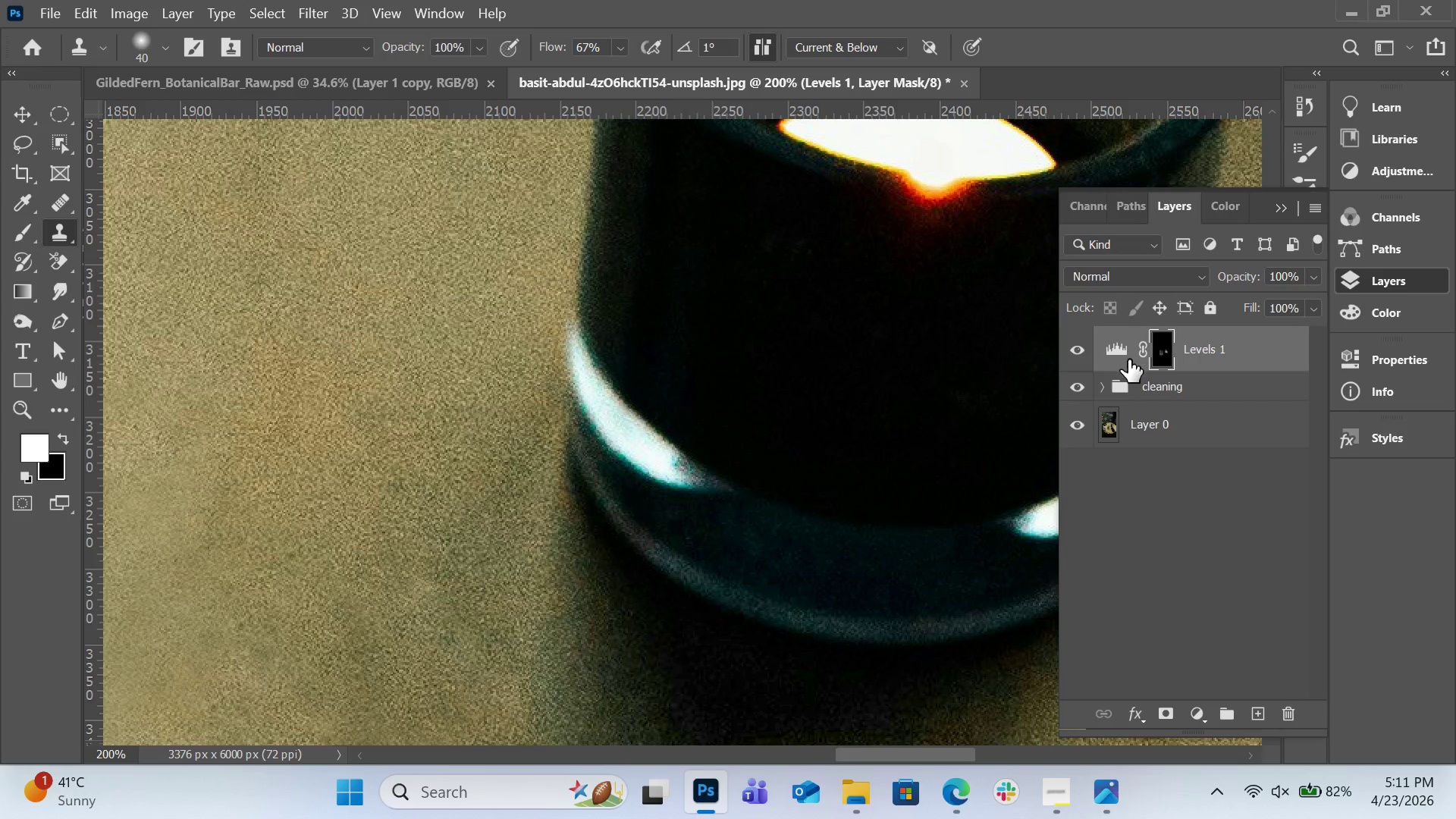 
wait(6.45)
 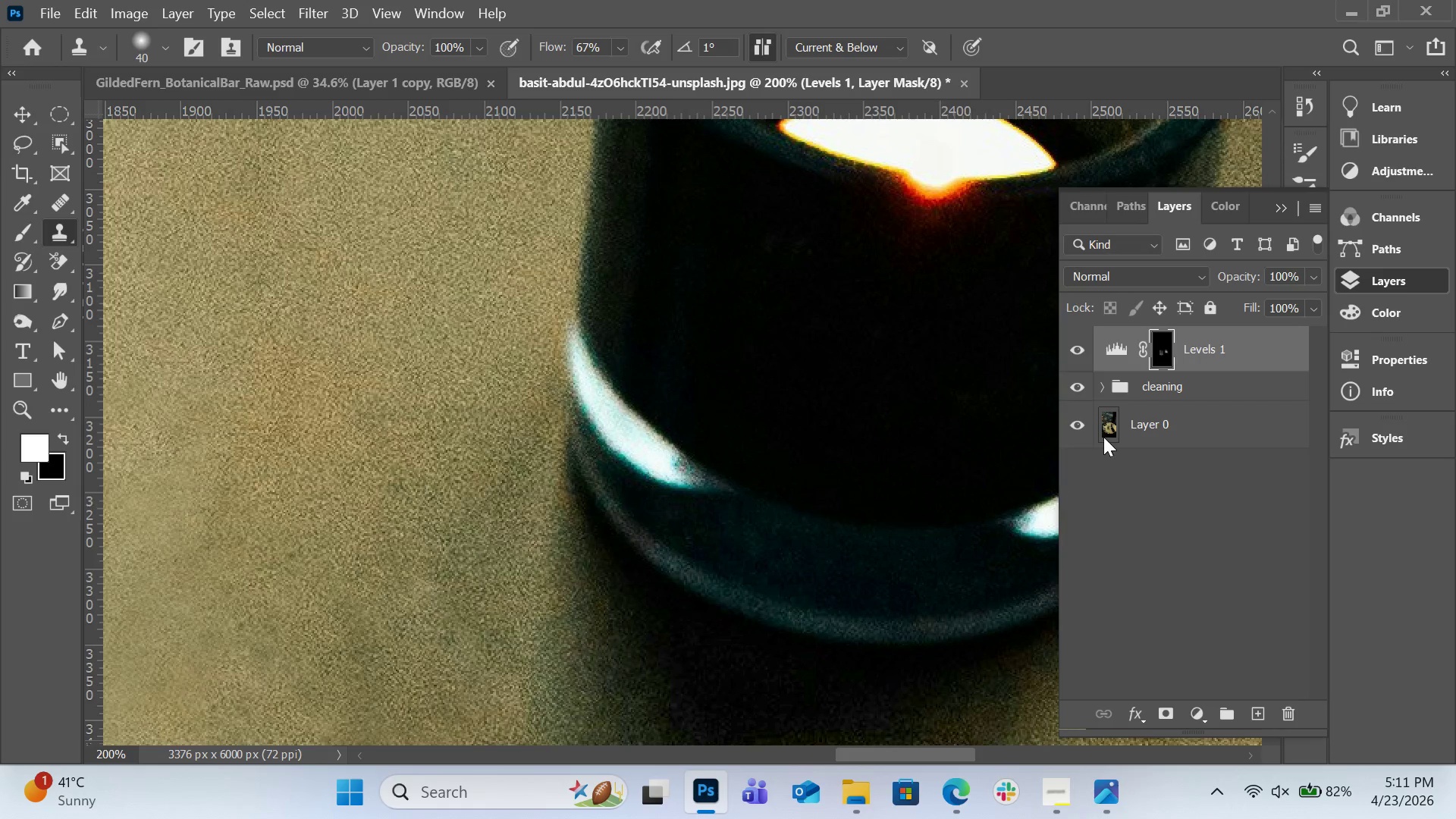 
left_click([1106, 387])
 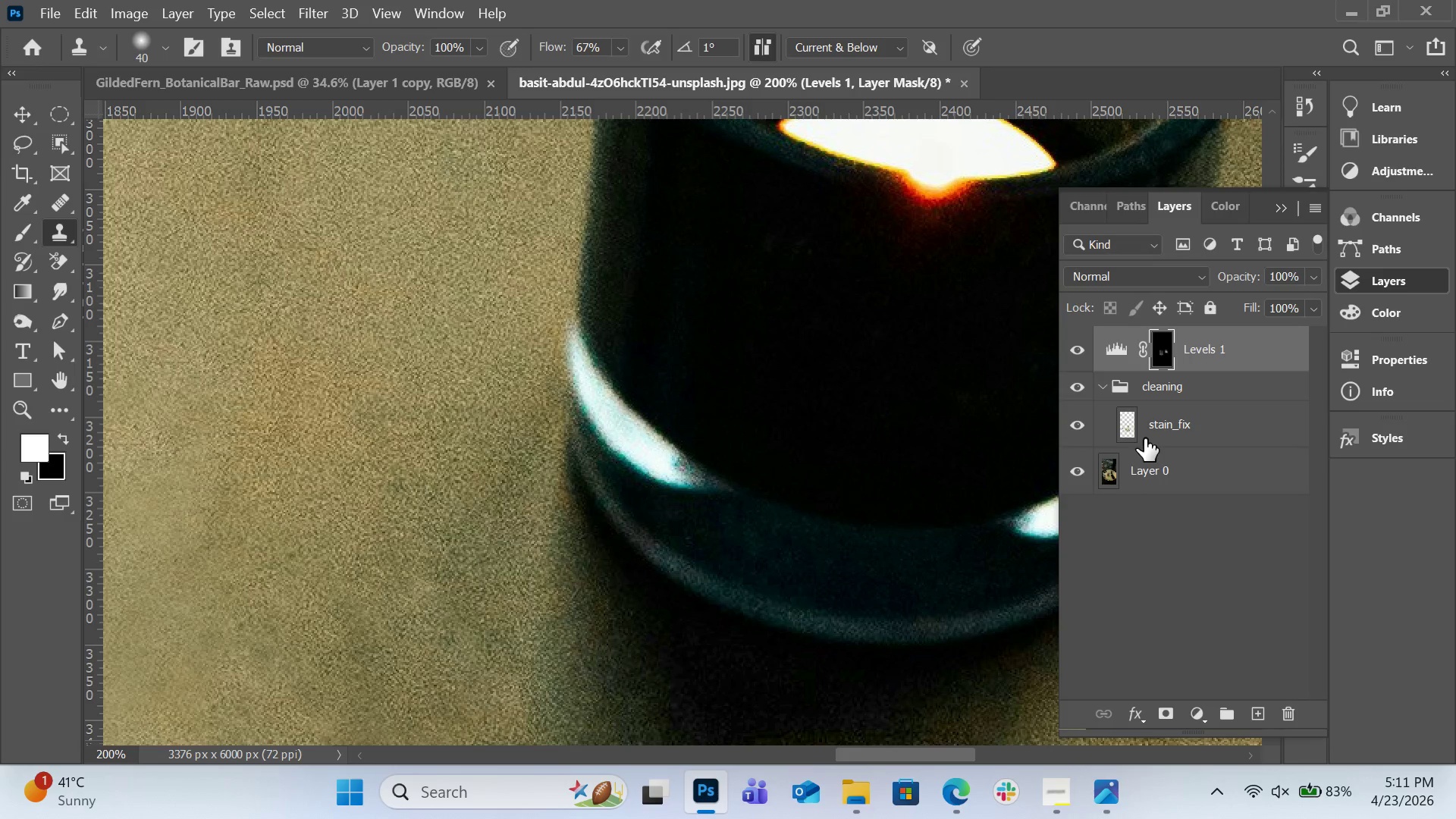 
left_click([1144, 441])
 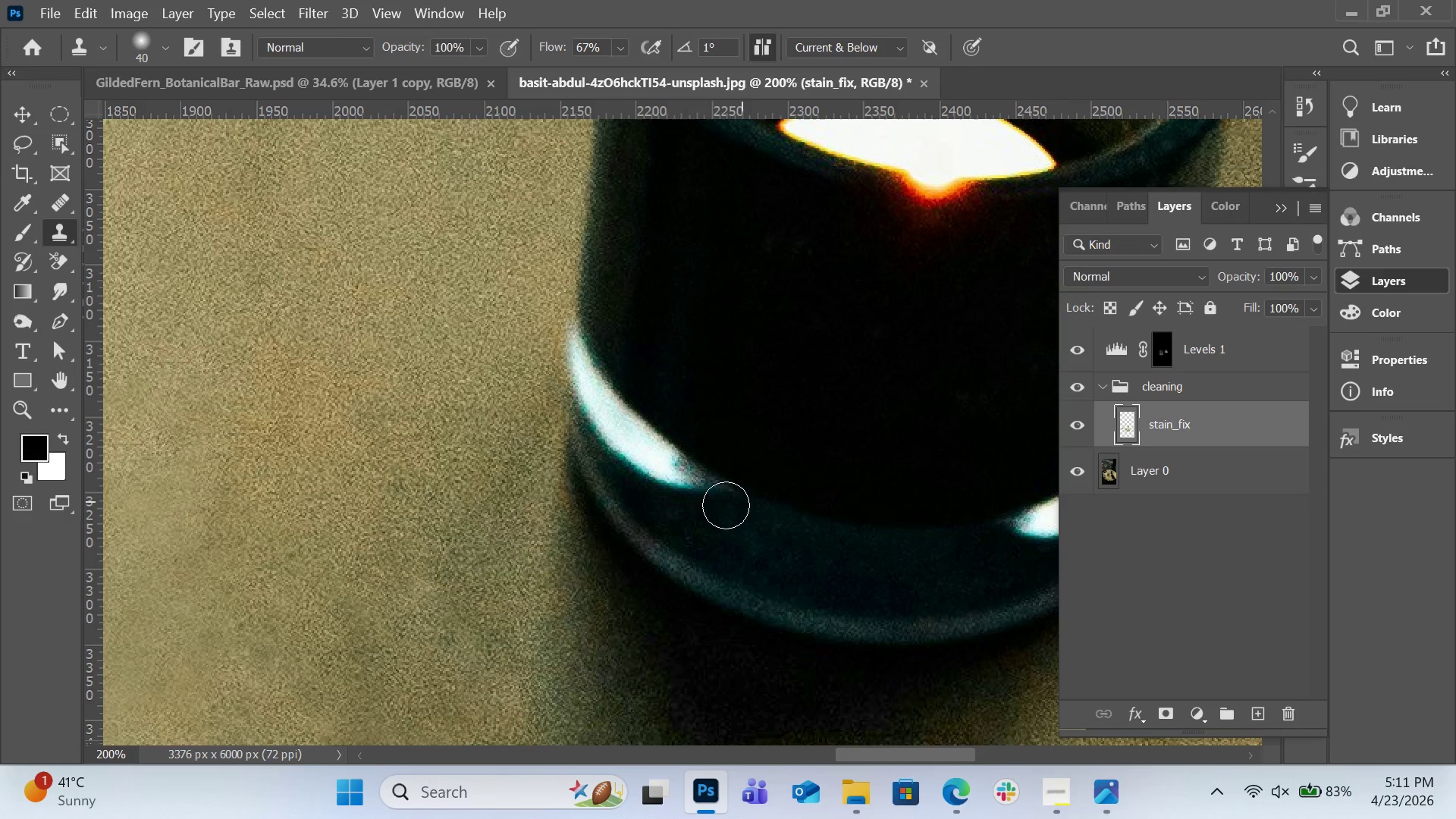 
hold_key(key=AltLeft, duration=0.42)
 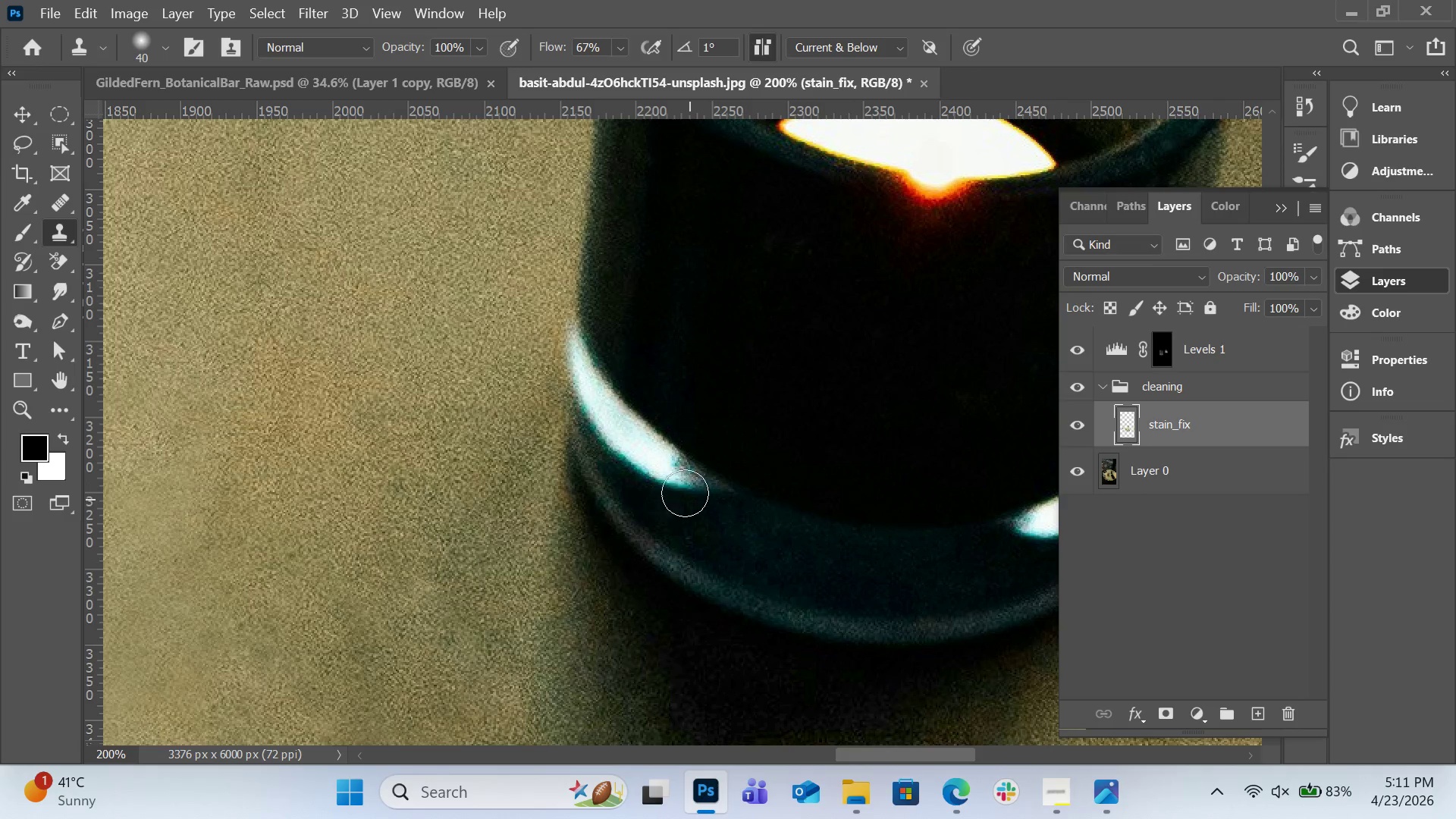 
left_click_drag(start_coordinate=[689, 499], to_coordinate=[663, 475])
 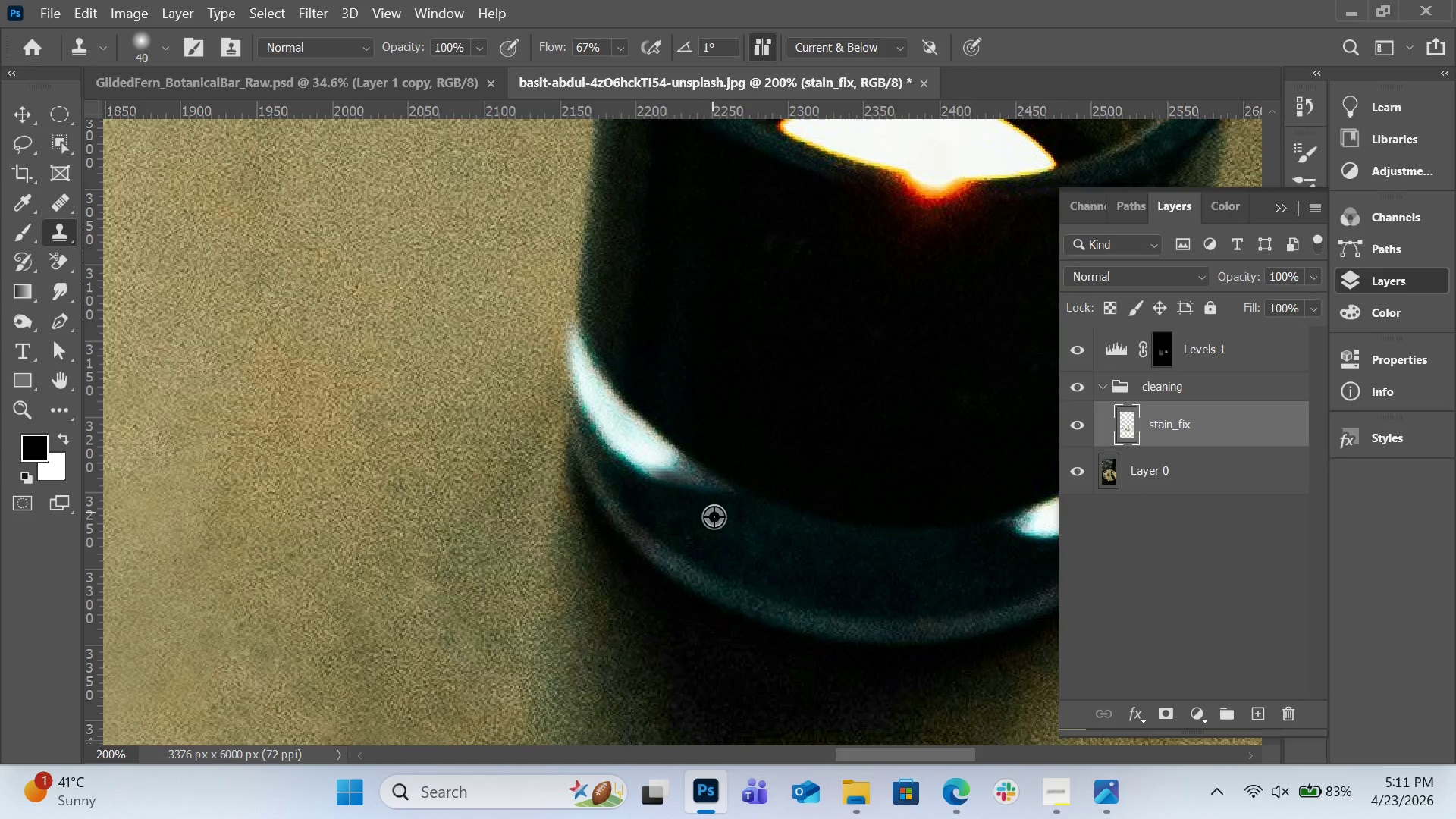 
hold_key(key=AltLeft, duration=0.39)
left_click([714, 519])
 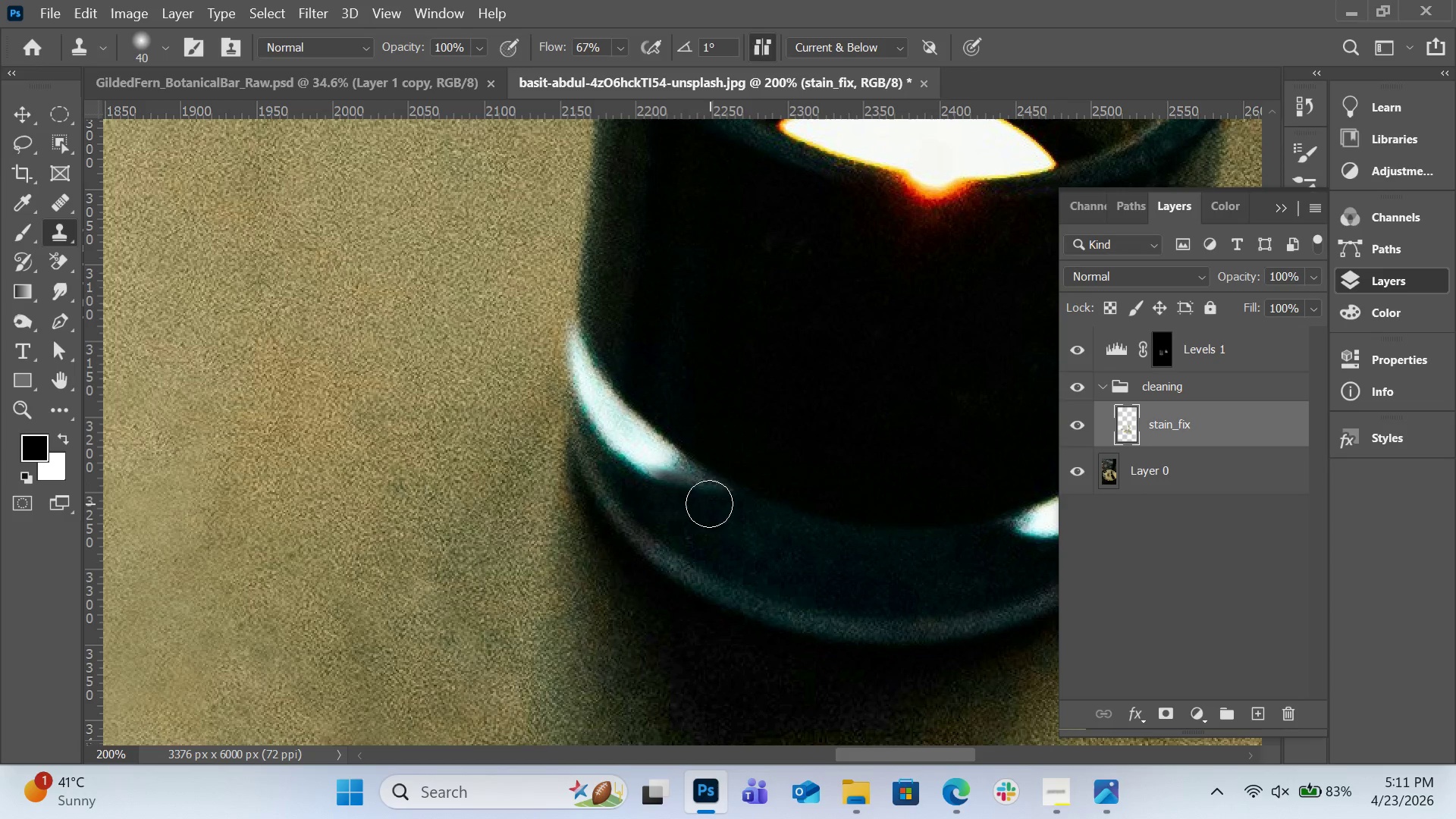 
left_click_drag(start_coordinate=[709, 504], to_coordinate=[664, 470])
 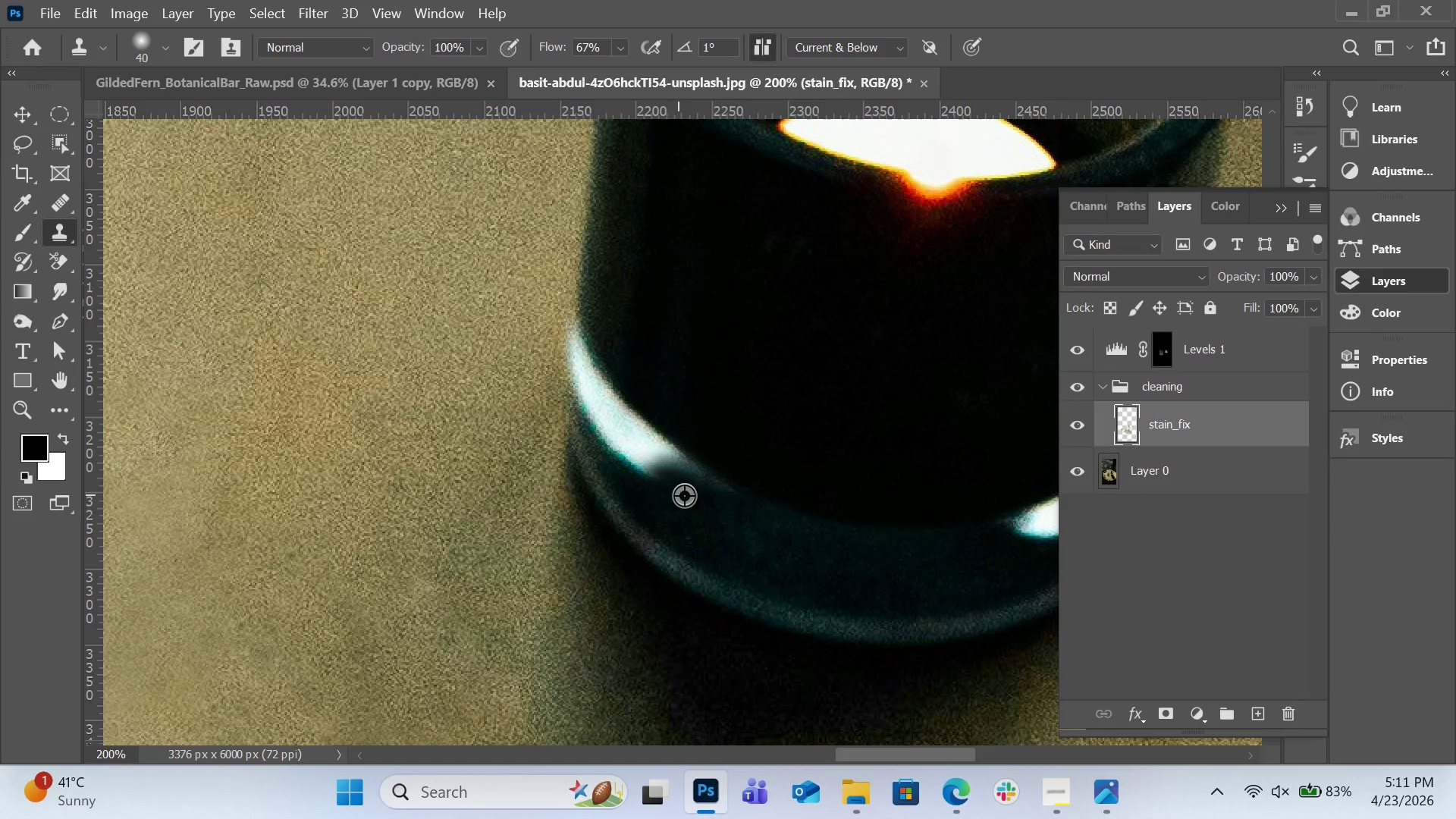 
hold_key(key=AltLeft, duration=0.34)
left_click([684, 497])
 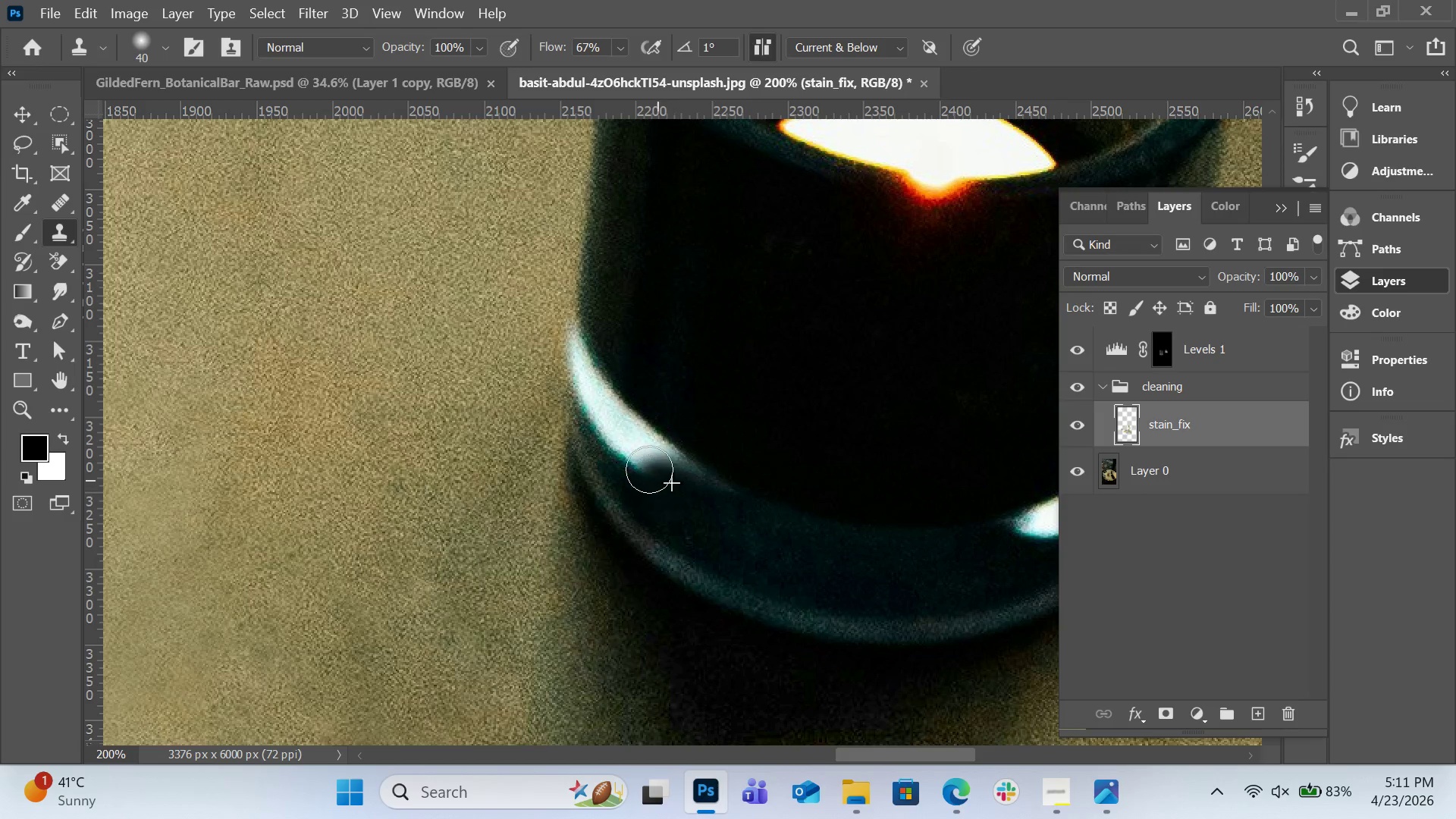 
left_click_drag(start_coordinate=[664, 486], to_coordinate=[623, 444])
 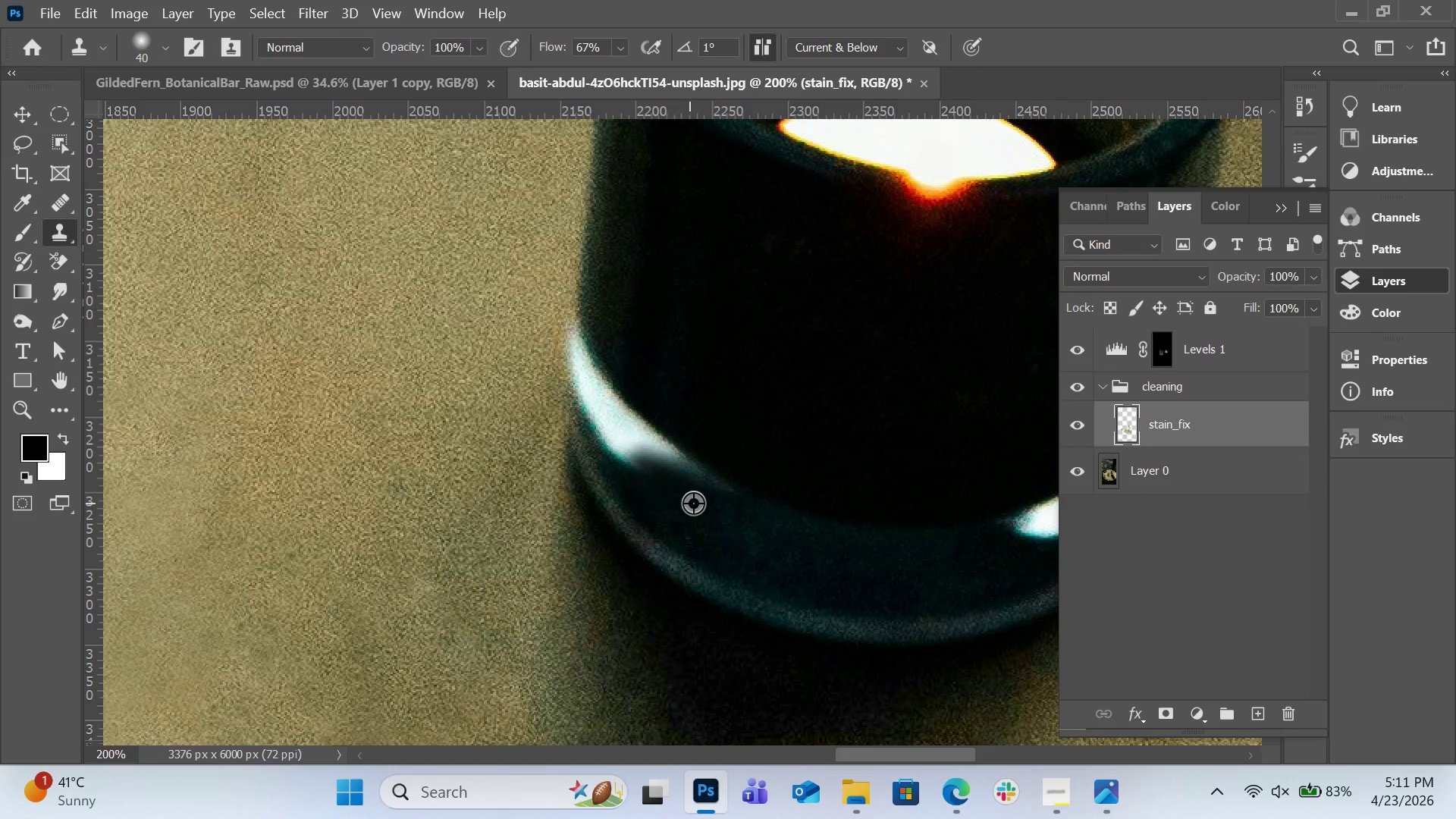 
hold_key(key=AltLeft, duration=0.41)
 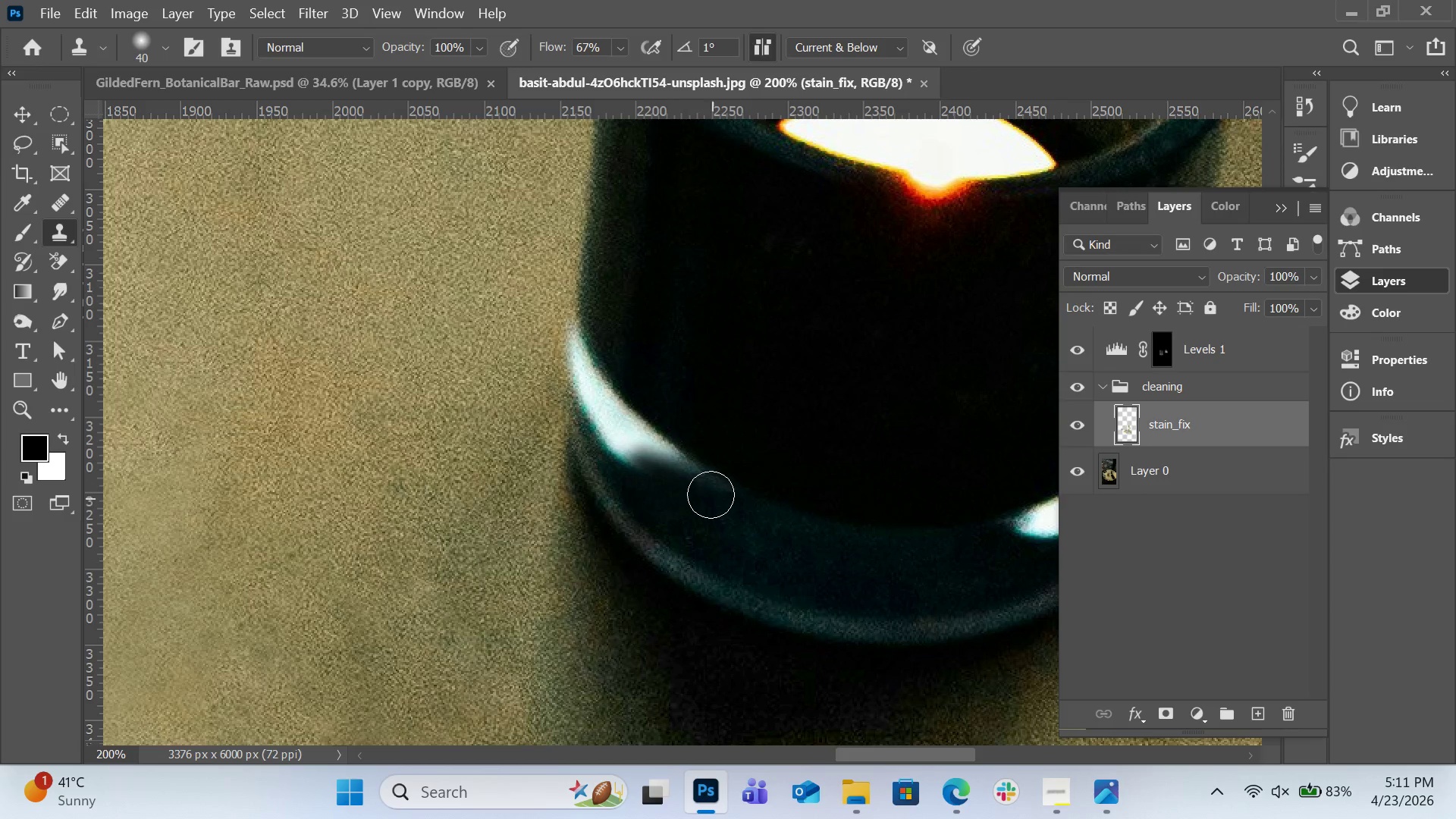 
left_click_drag(start_coordinate=[712, 498], to_coordinate=[645, 451])
 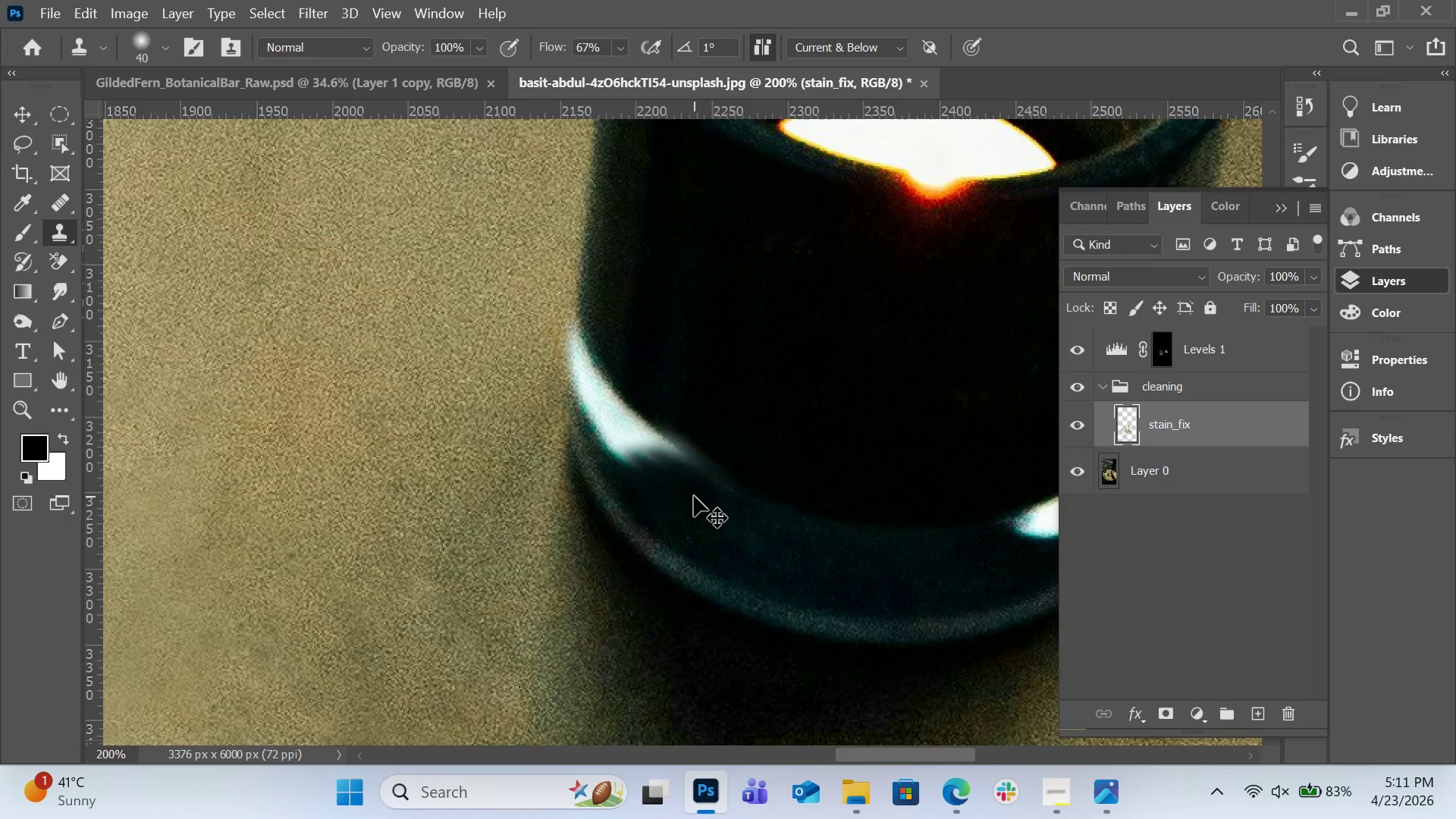 
key(Control+ControlLeft)
 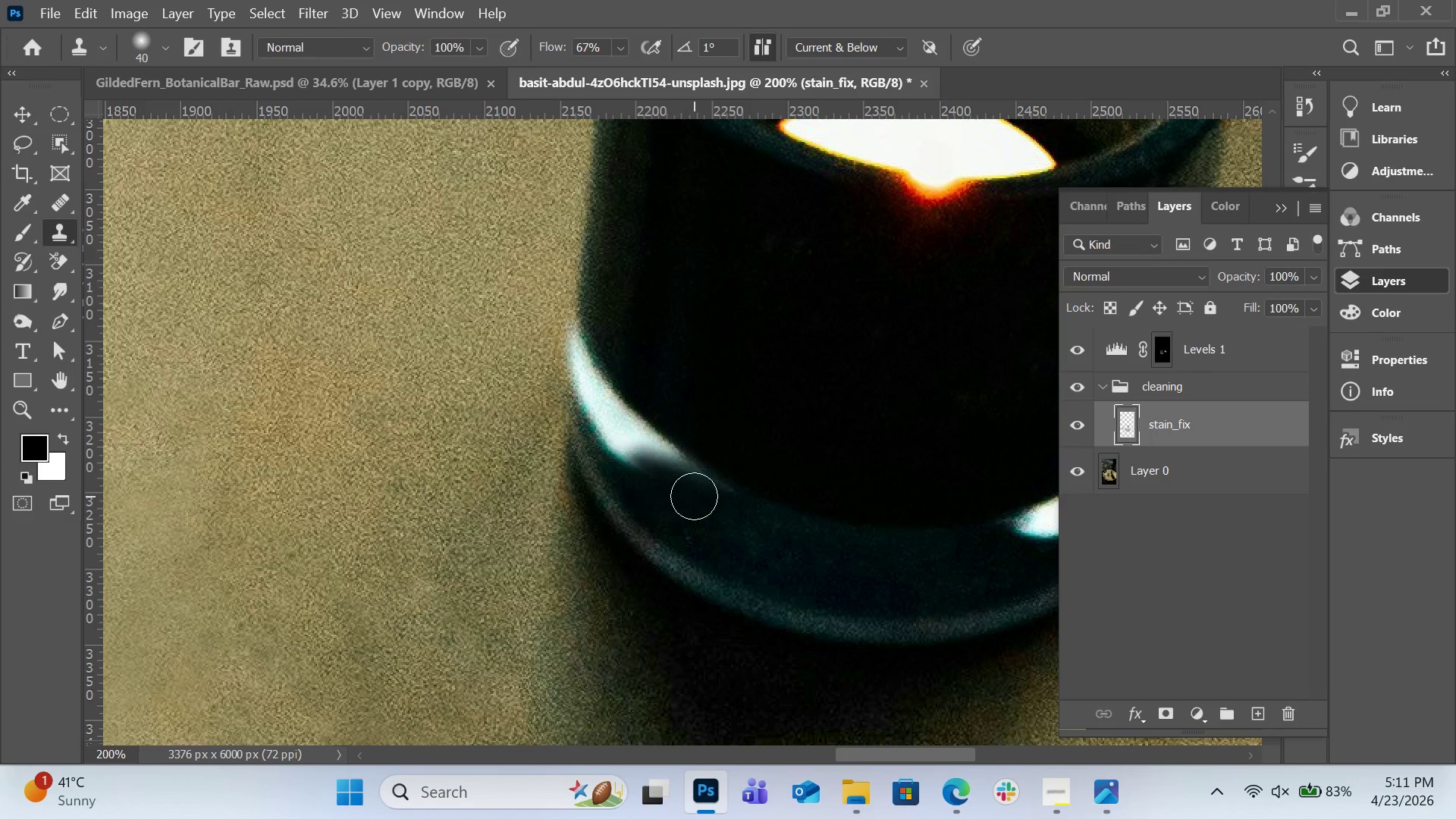 
key(Control+Z)
 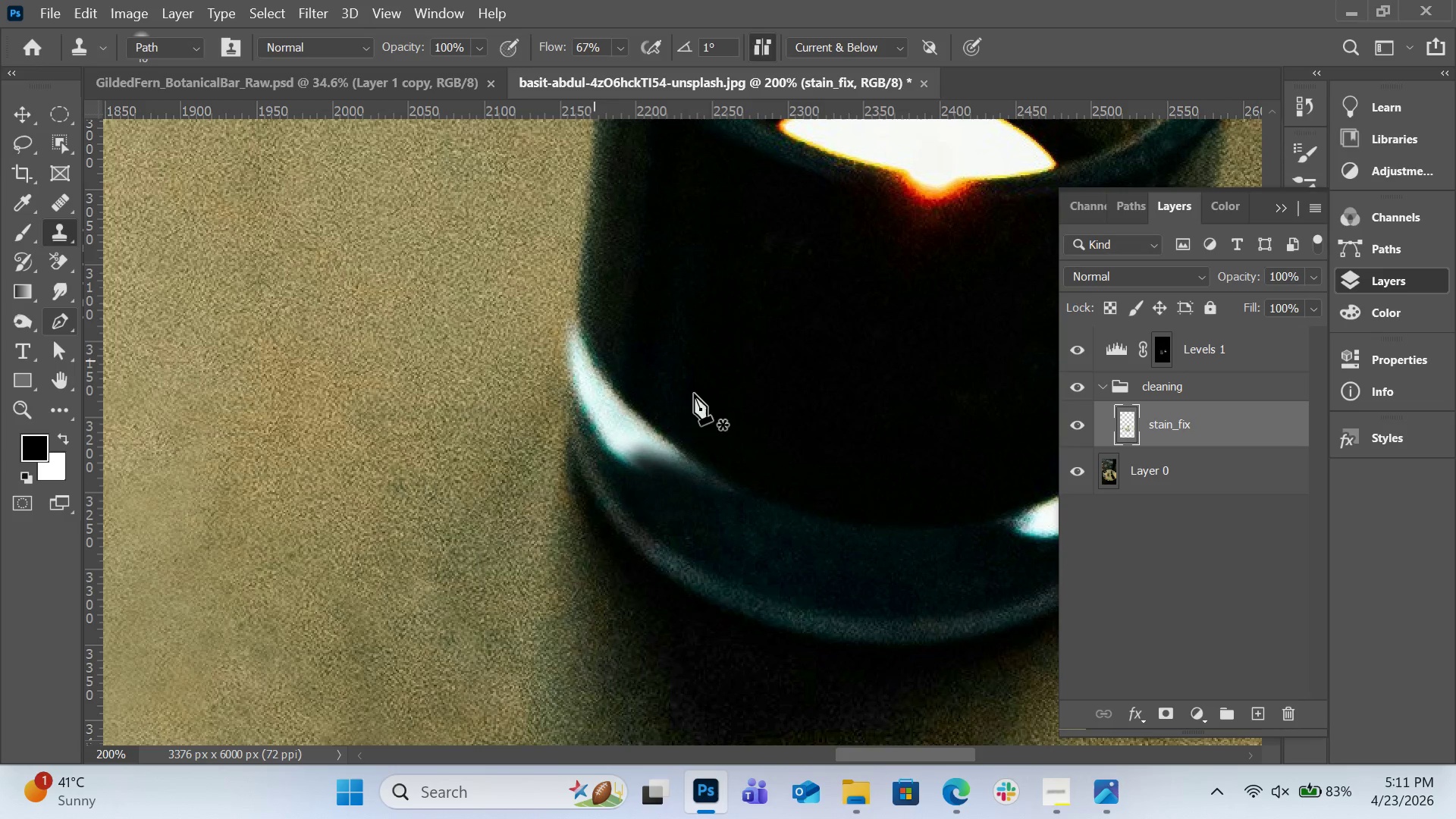 
left_click([687, 460])
 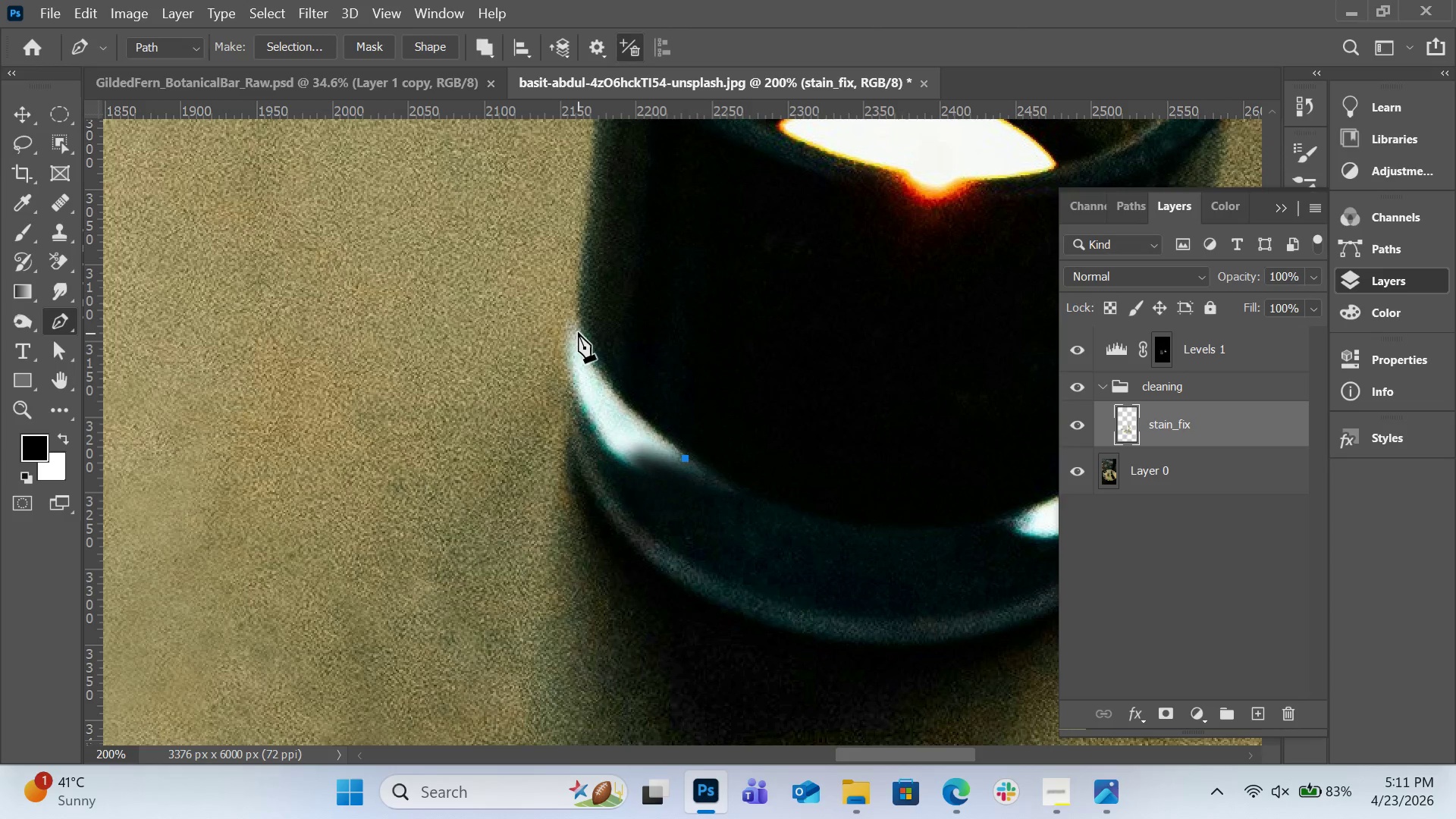 
left_click_drag(start_coordinate=[578, 332], to_coordinate=[553, 260])
 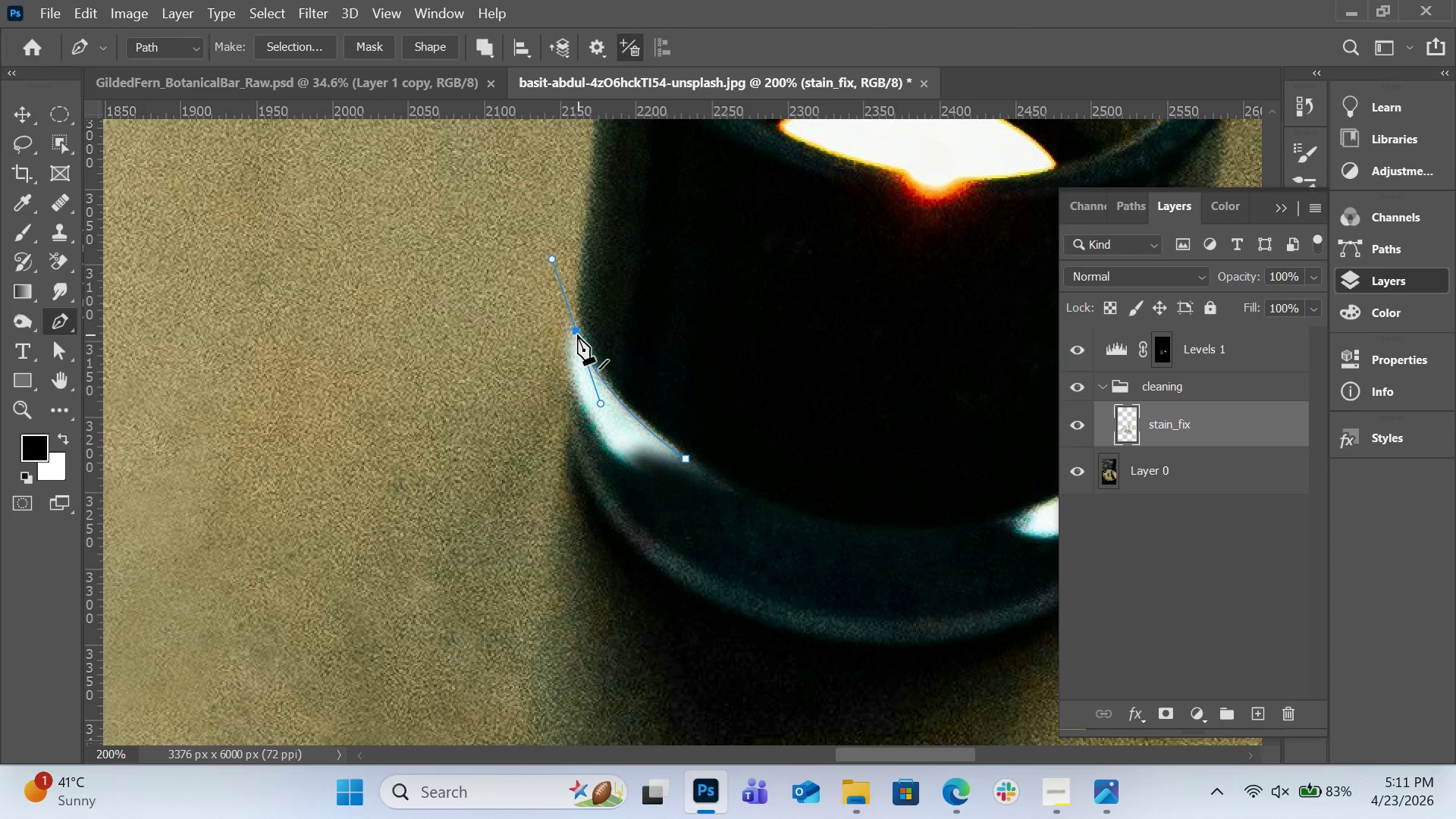 
hold_key(key=AltLeft, duration=1.28)
 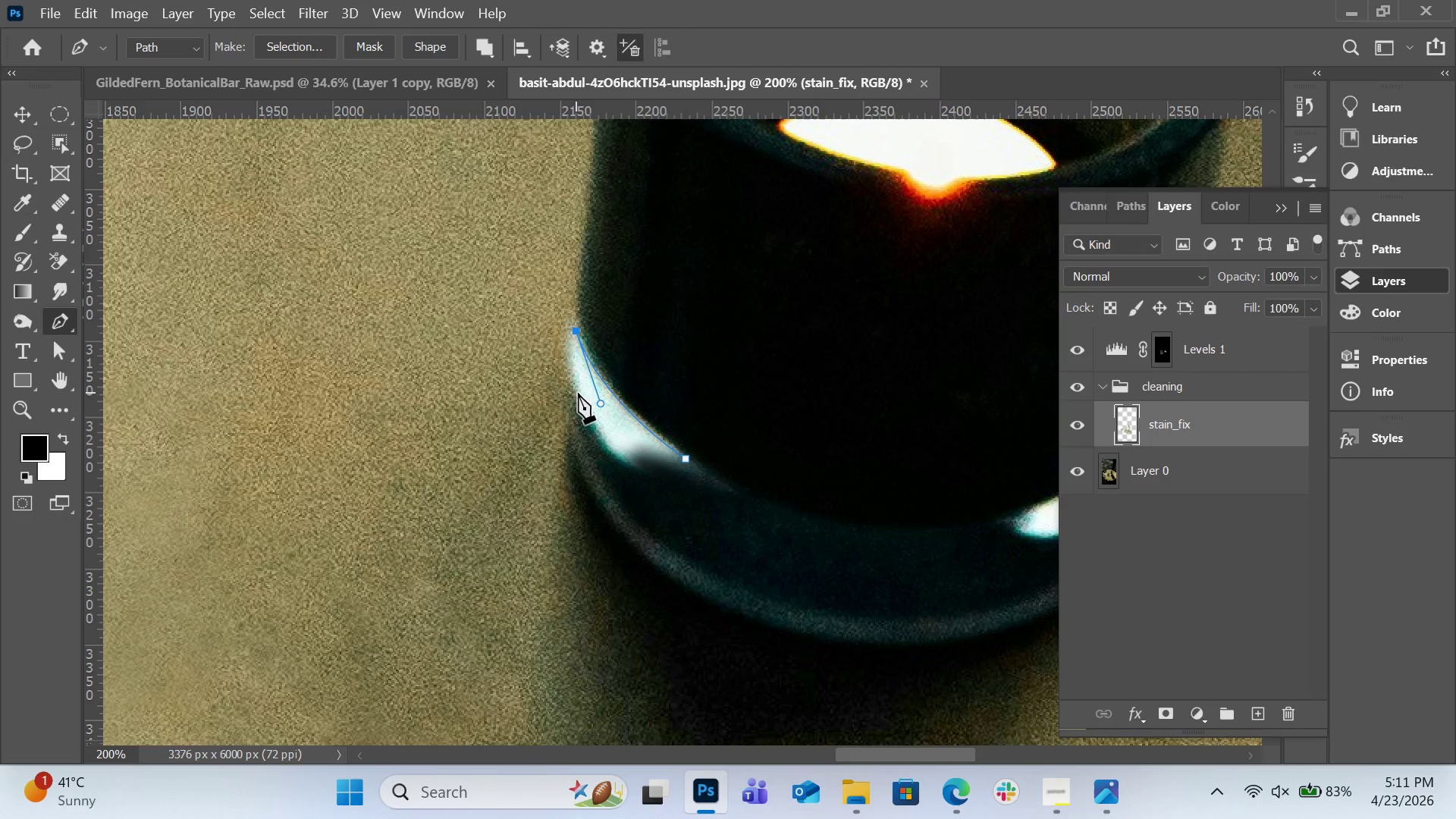 
left_click_drag(start_coordinate=[576, 392], to_coordinate=[584, 402])
 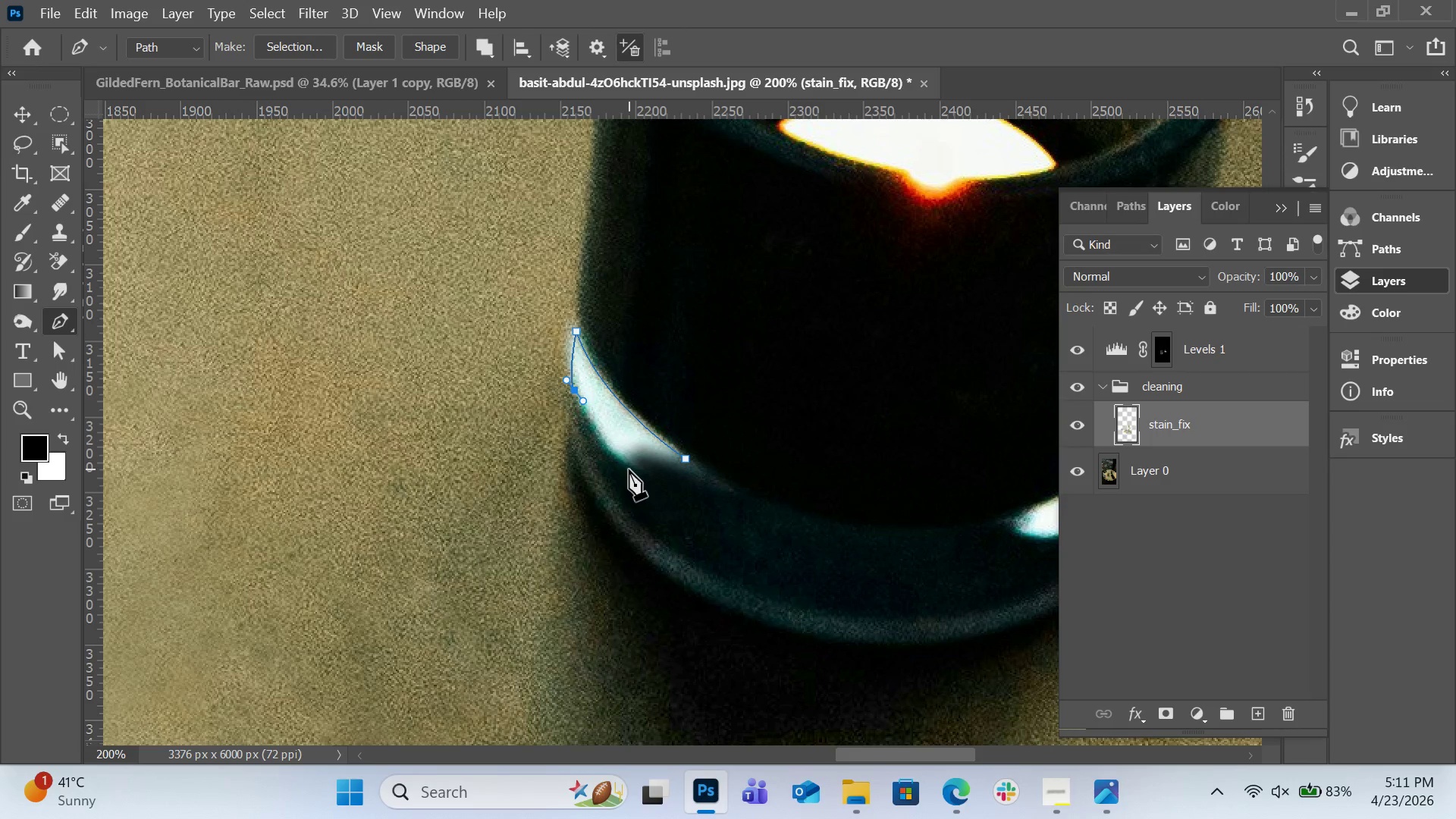 
left_click_drag(start_coordinate=[629, 468], to_coordinate=[649, 476])
 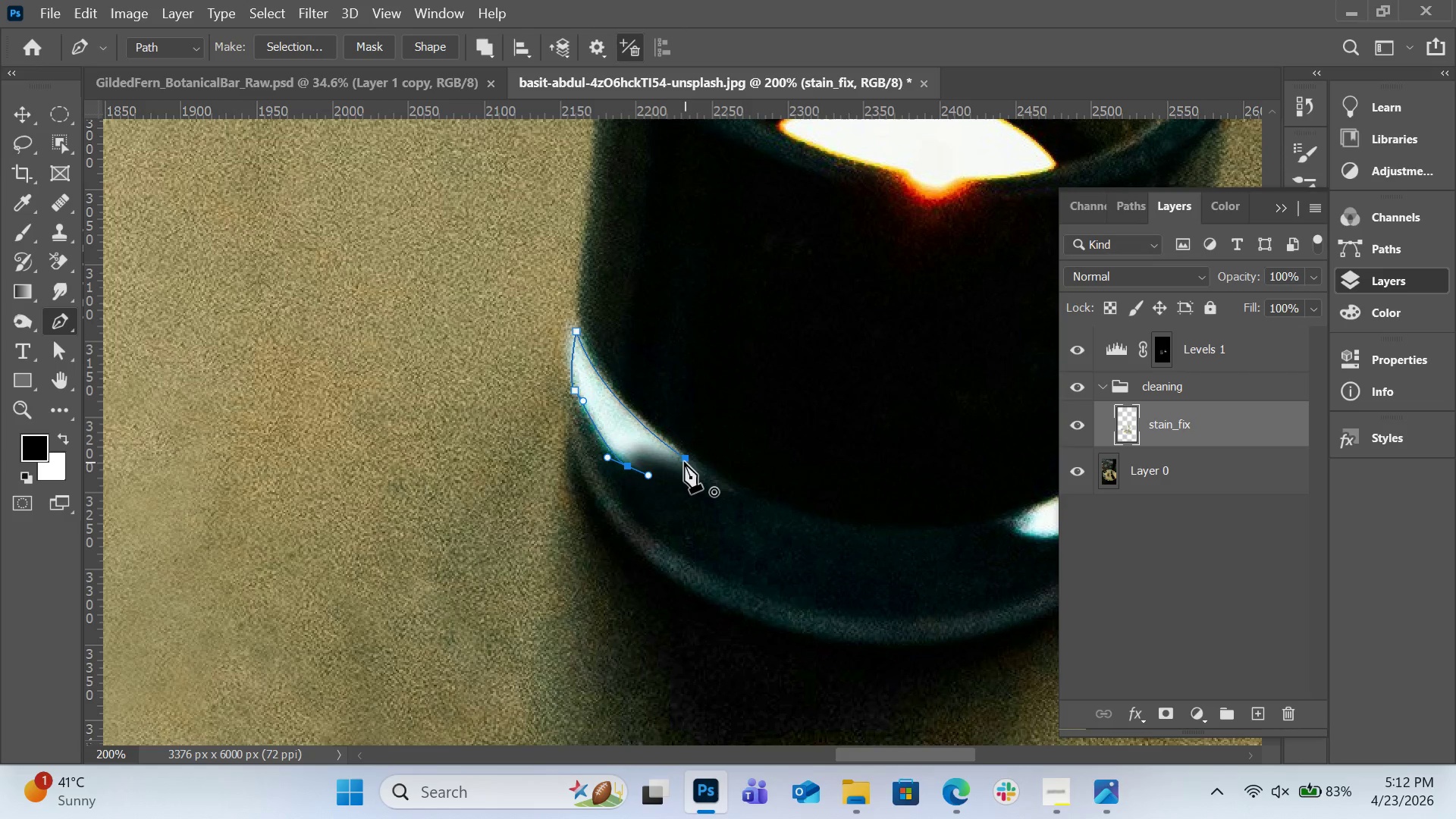 
left_click_drag(start_coordinate=[684, 462], to_coordinate=[768, 482])
 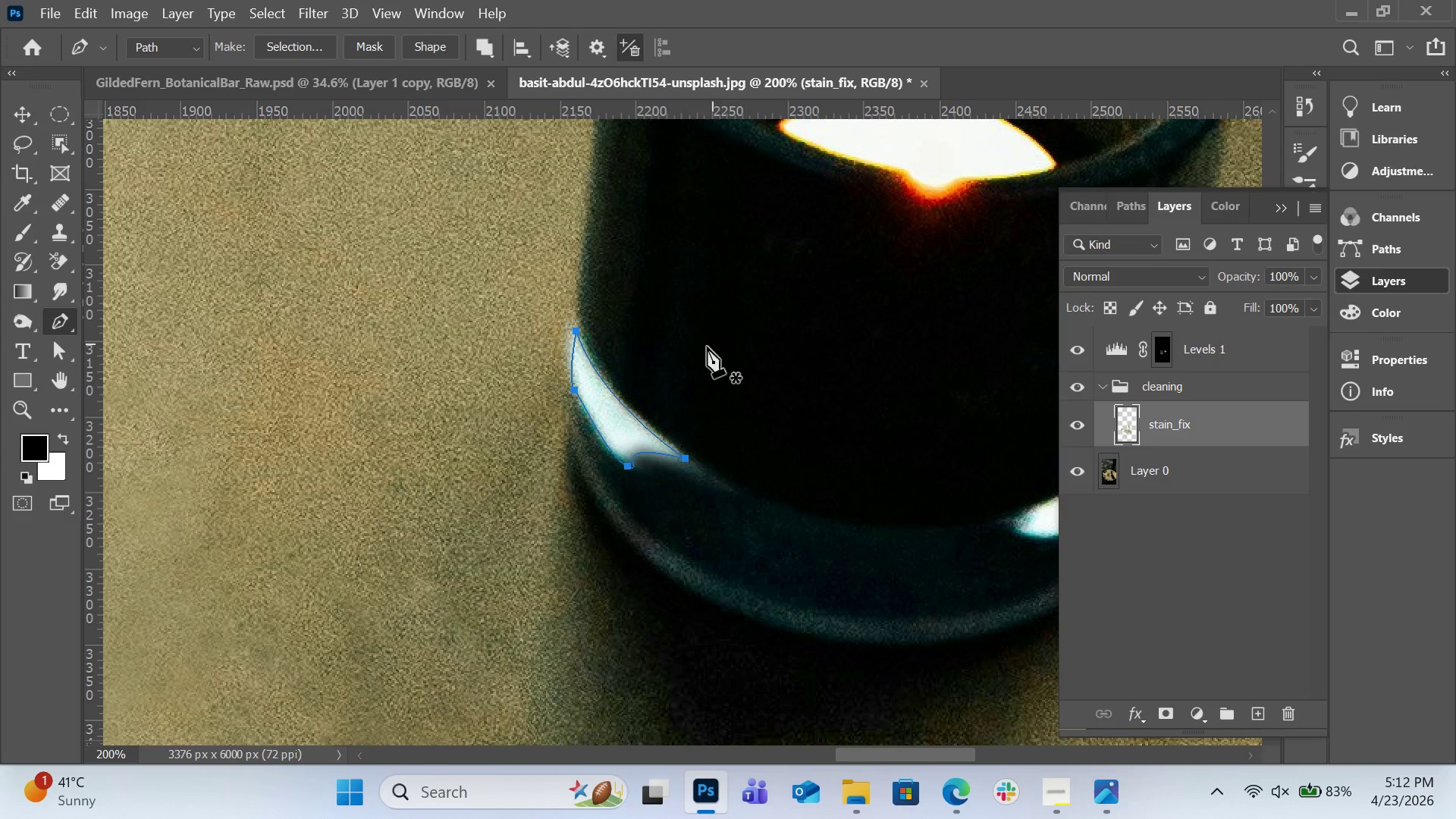 
right_click([620, 416])
 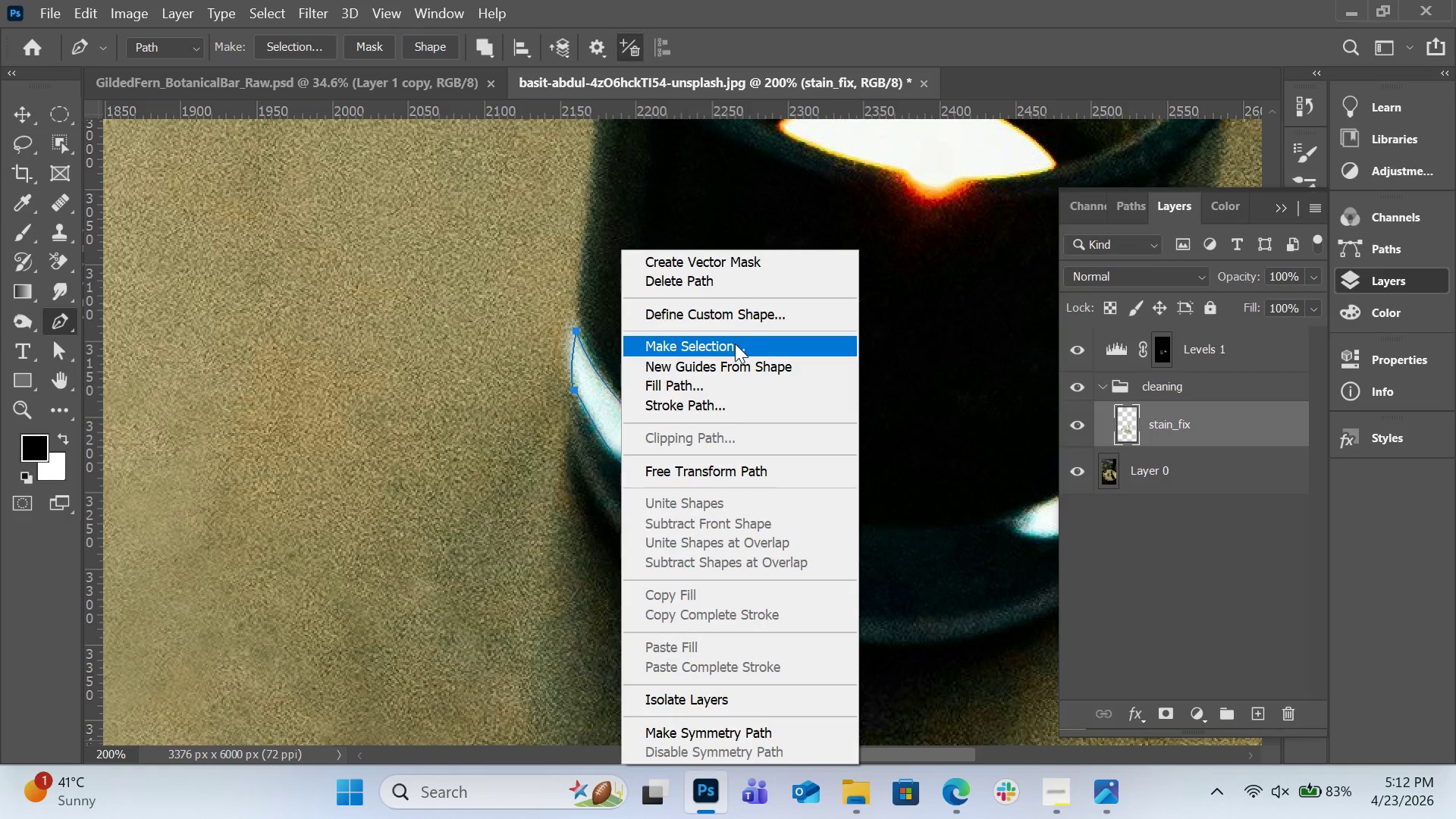 
left_click([735, 344])
 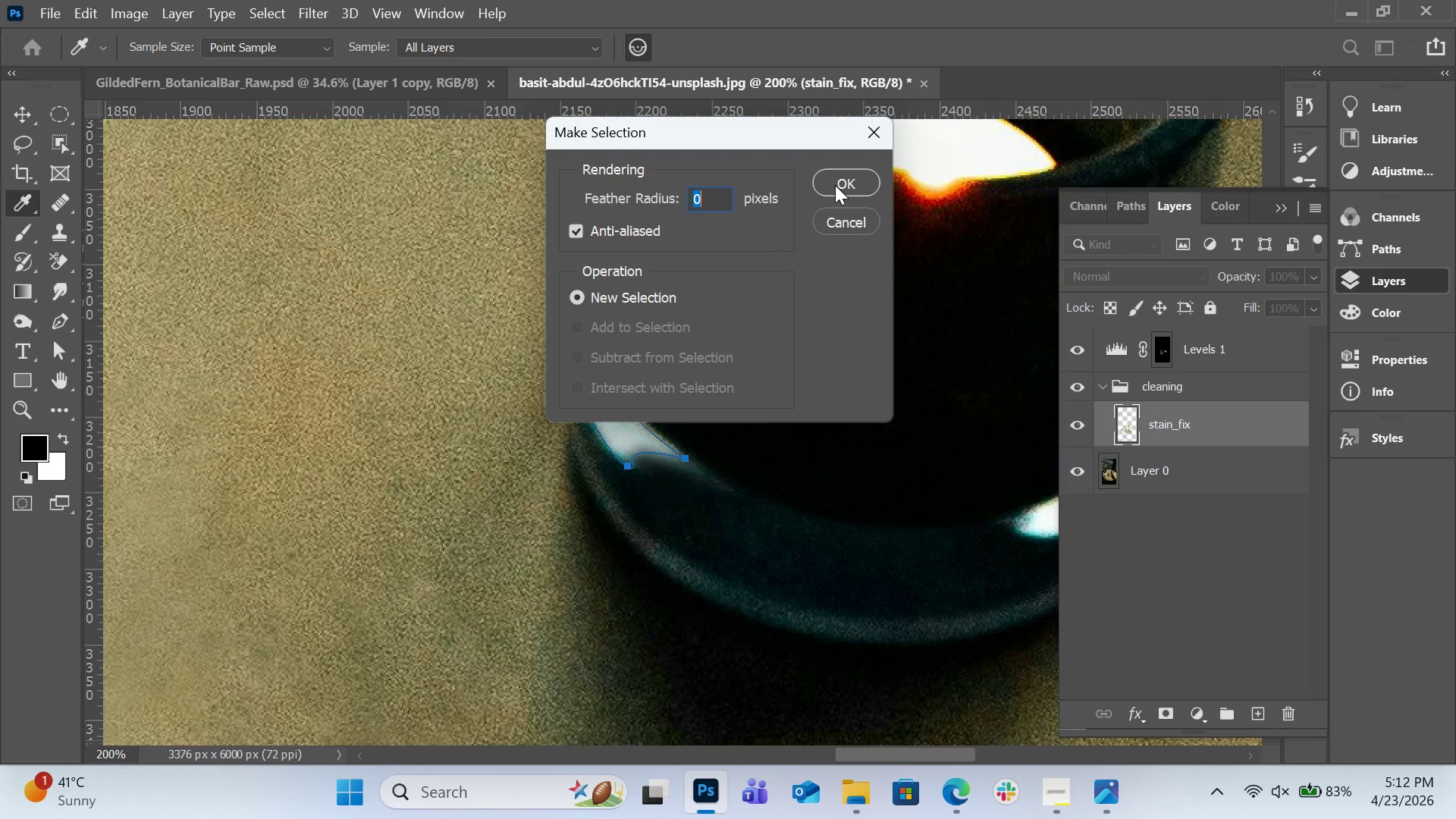 
left_click([835, 185])
 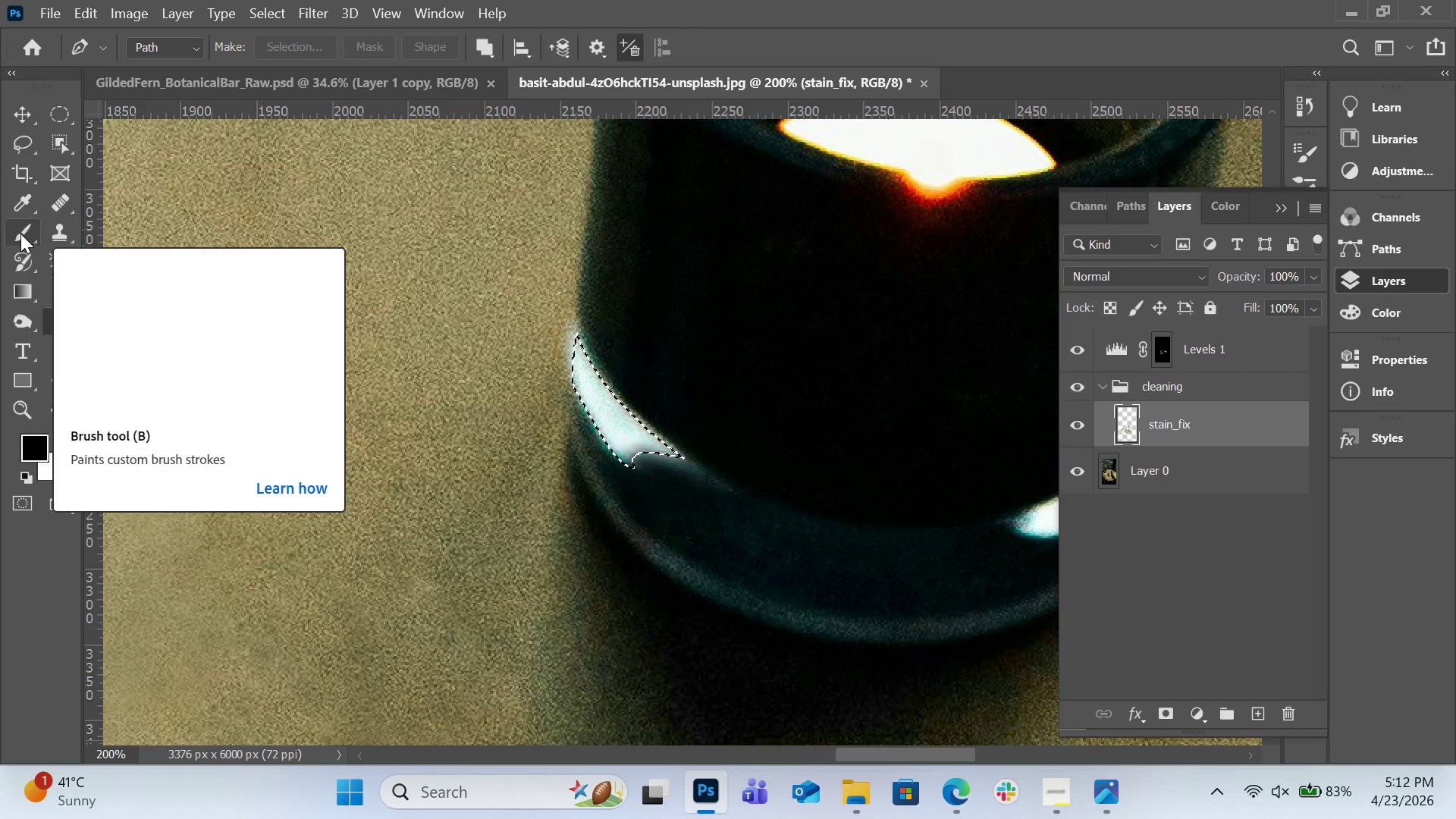 
wait(9.31)
 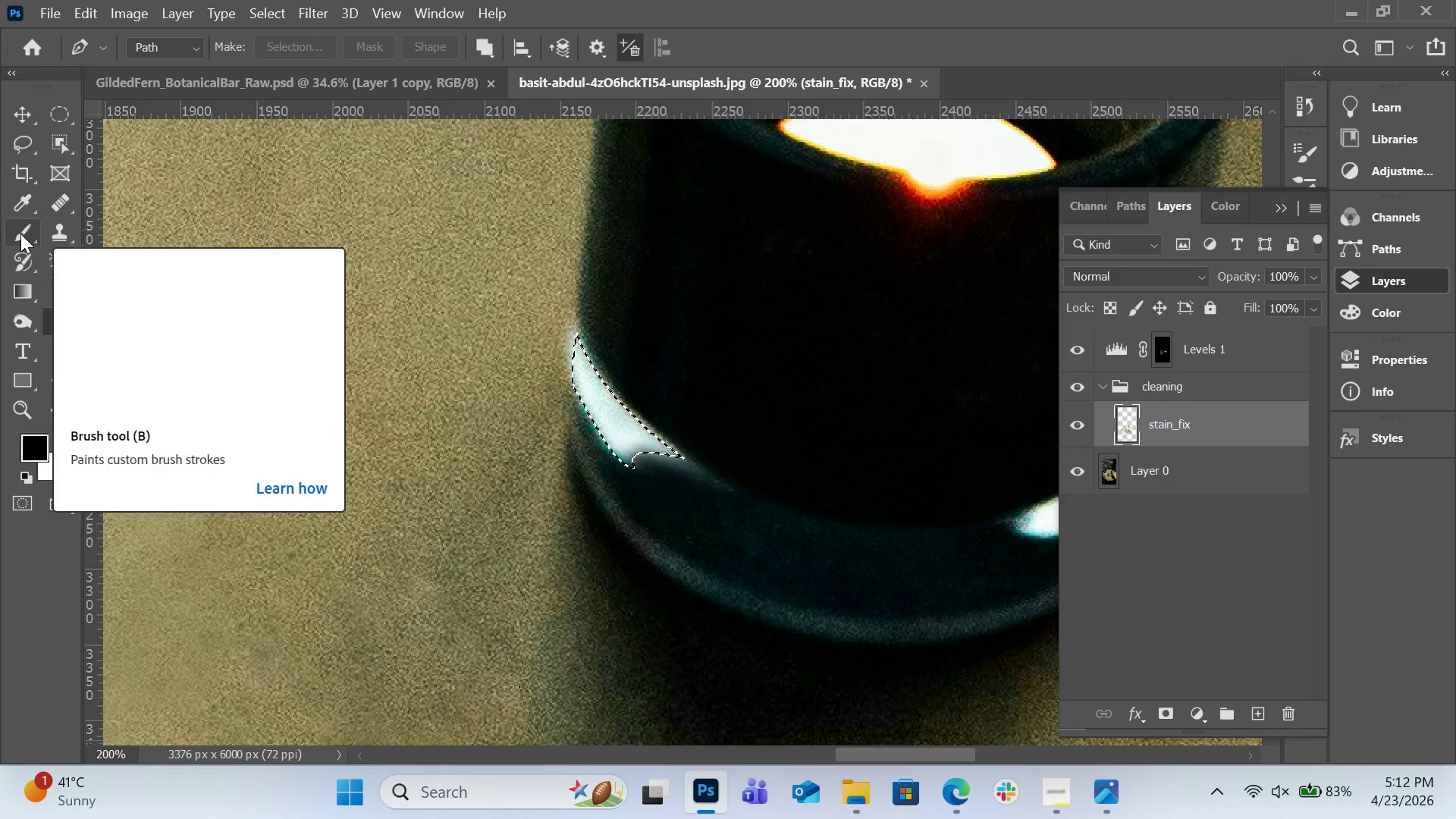 
left_click([687, 500])
 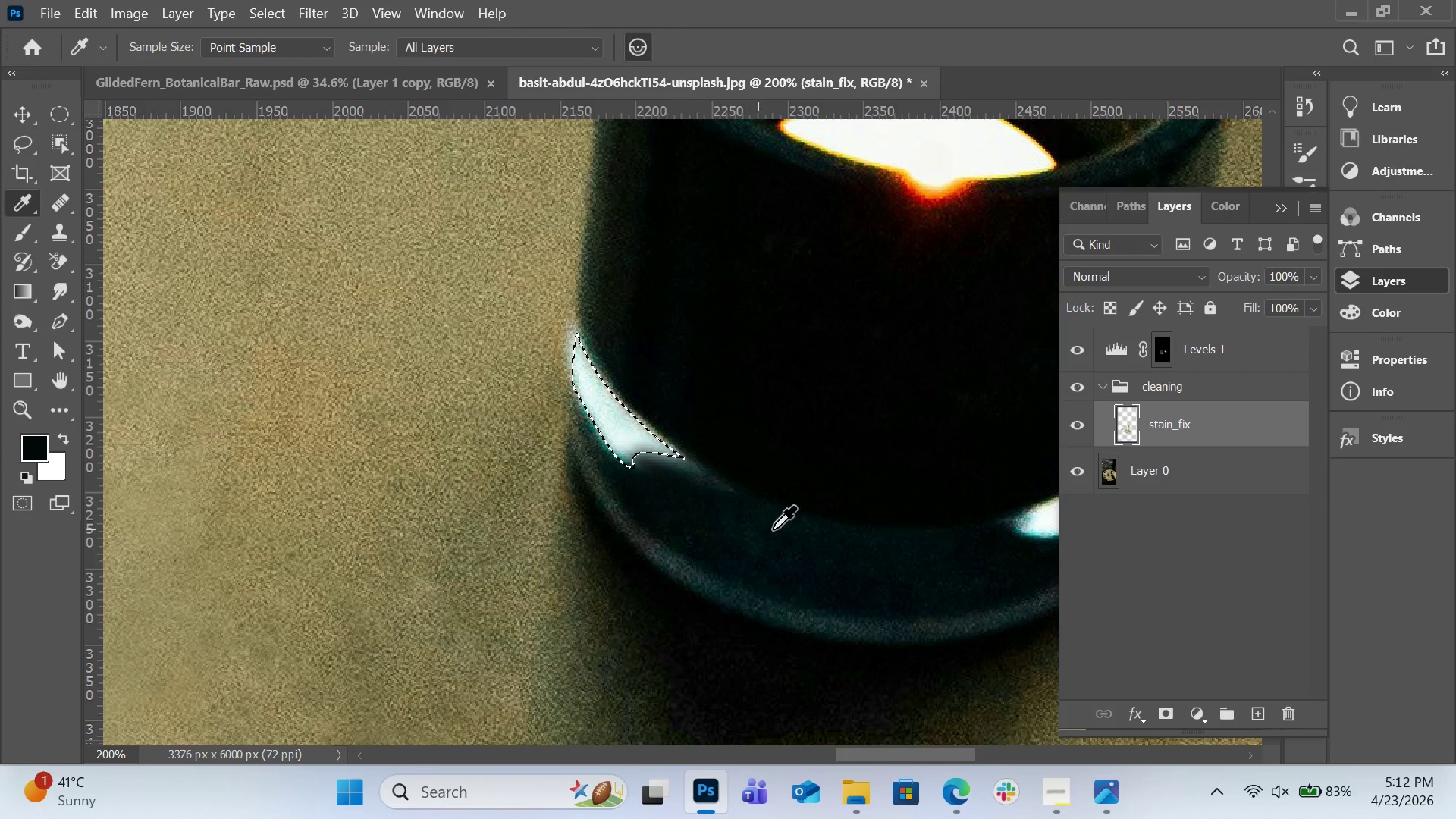 
left_click_drag(start_coordinate=[773, 529], to_coordinate=[755, 534])
 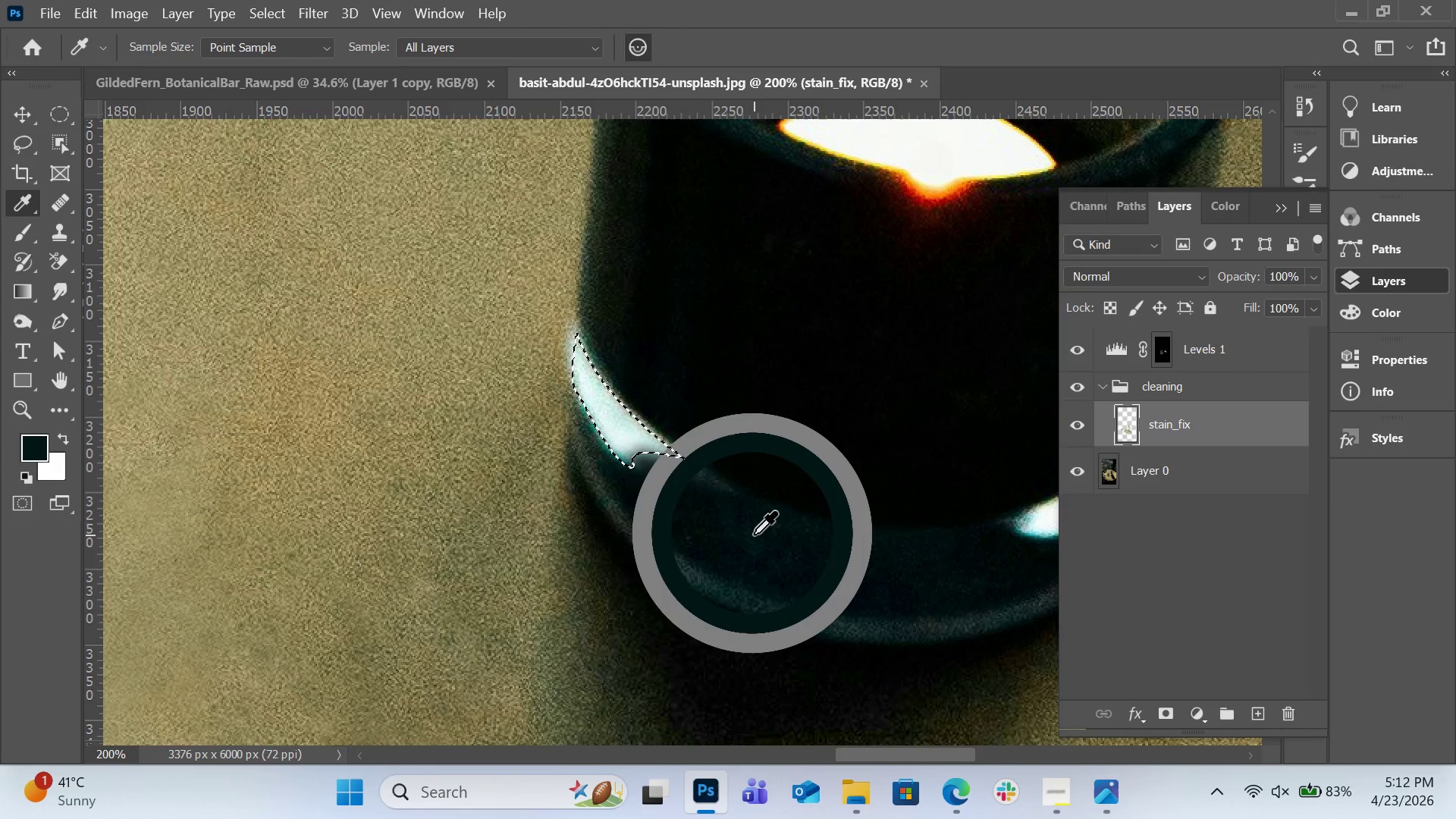 
left_click_drag(start_coordinate=[754, 534], to_coordinate=[696, 563])
 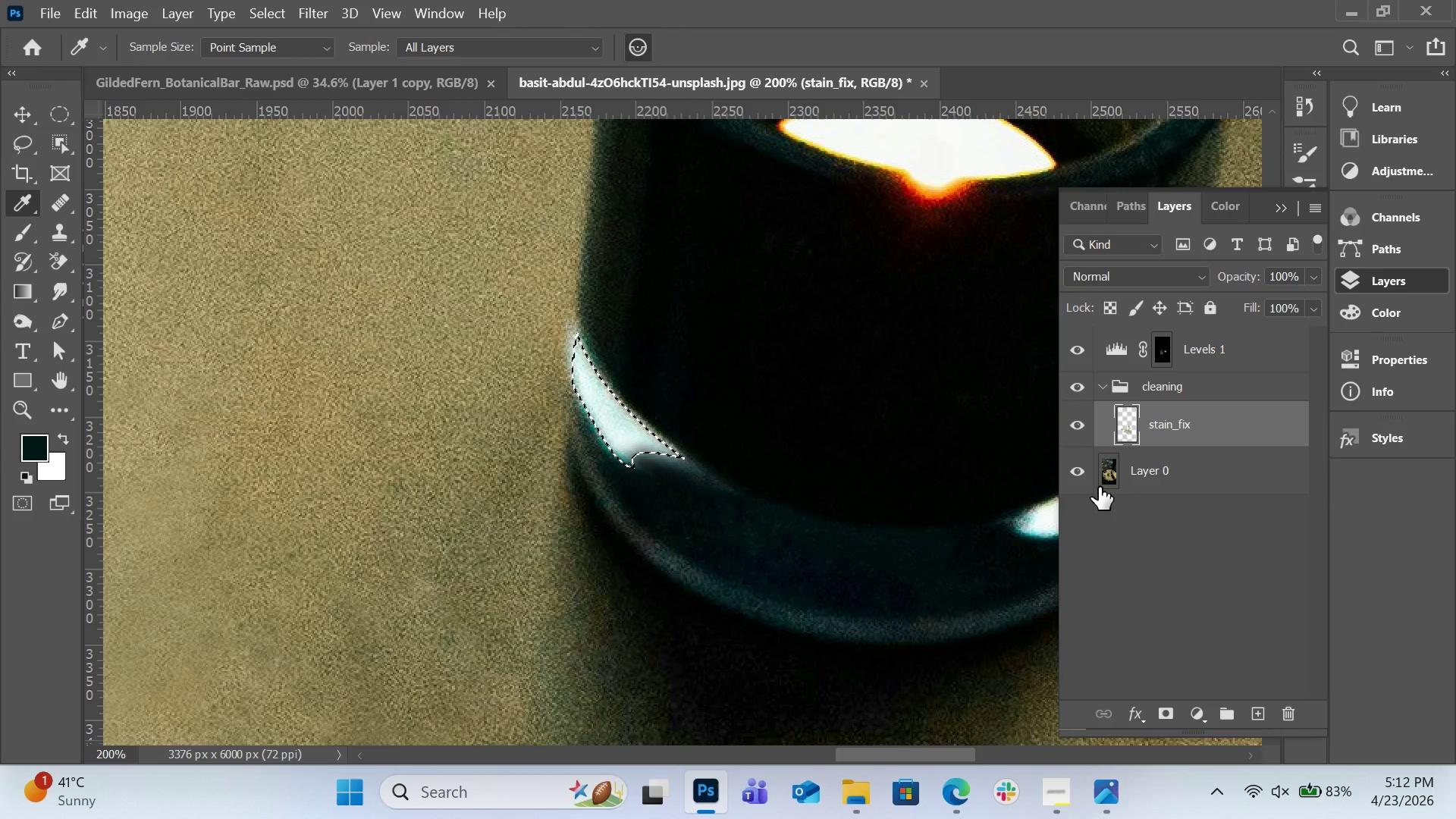 
left_click([1105, 473])
 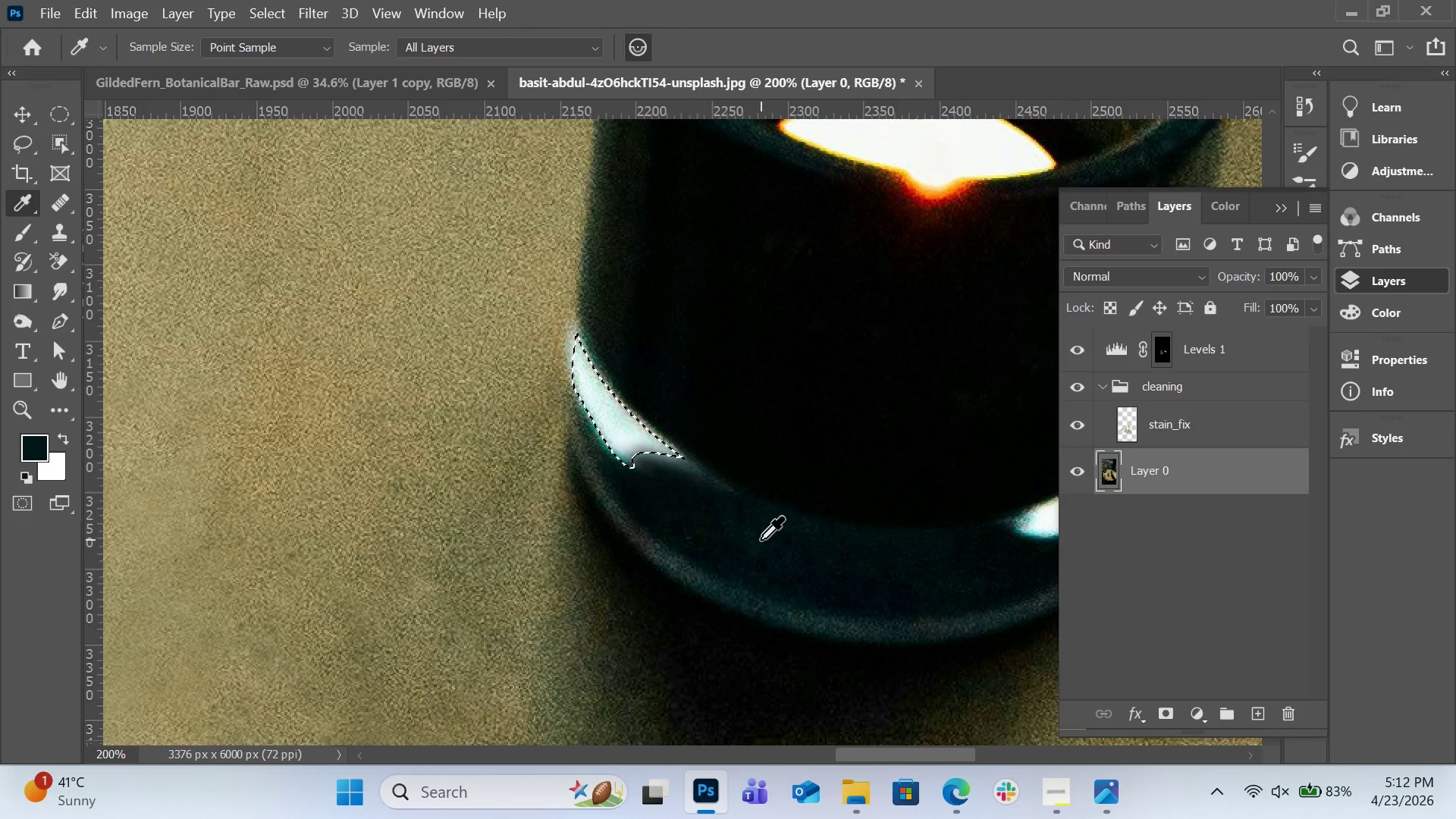 
left_click_drag(start_coordinate=[758, 538], to_coordinate=[664, 498])
 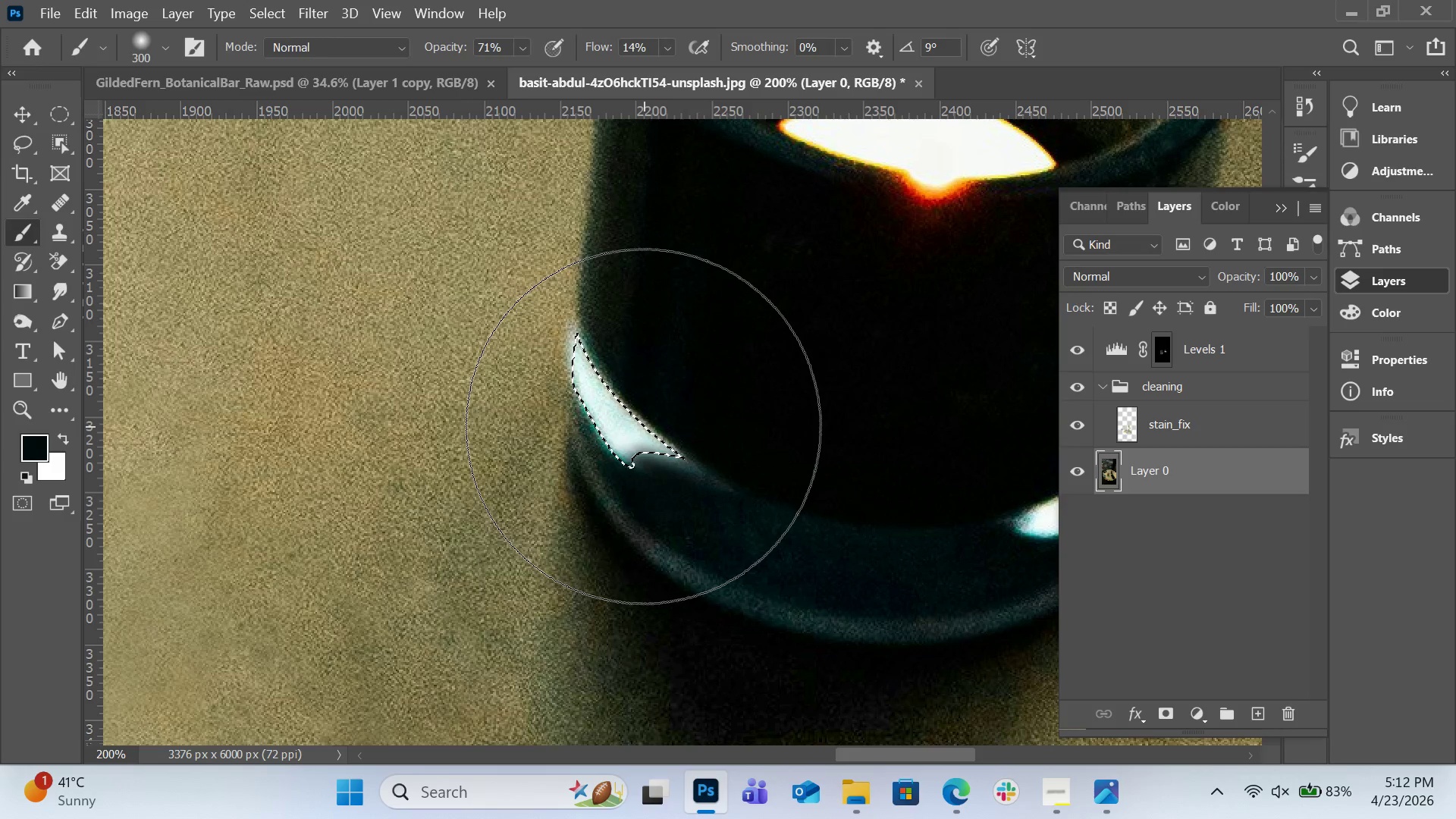 
key(BracketLeft)
 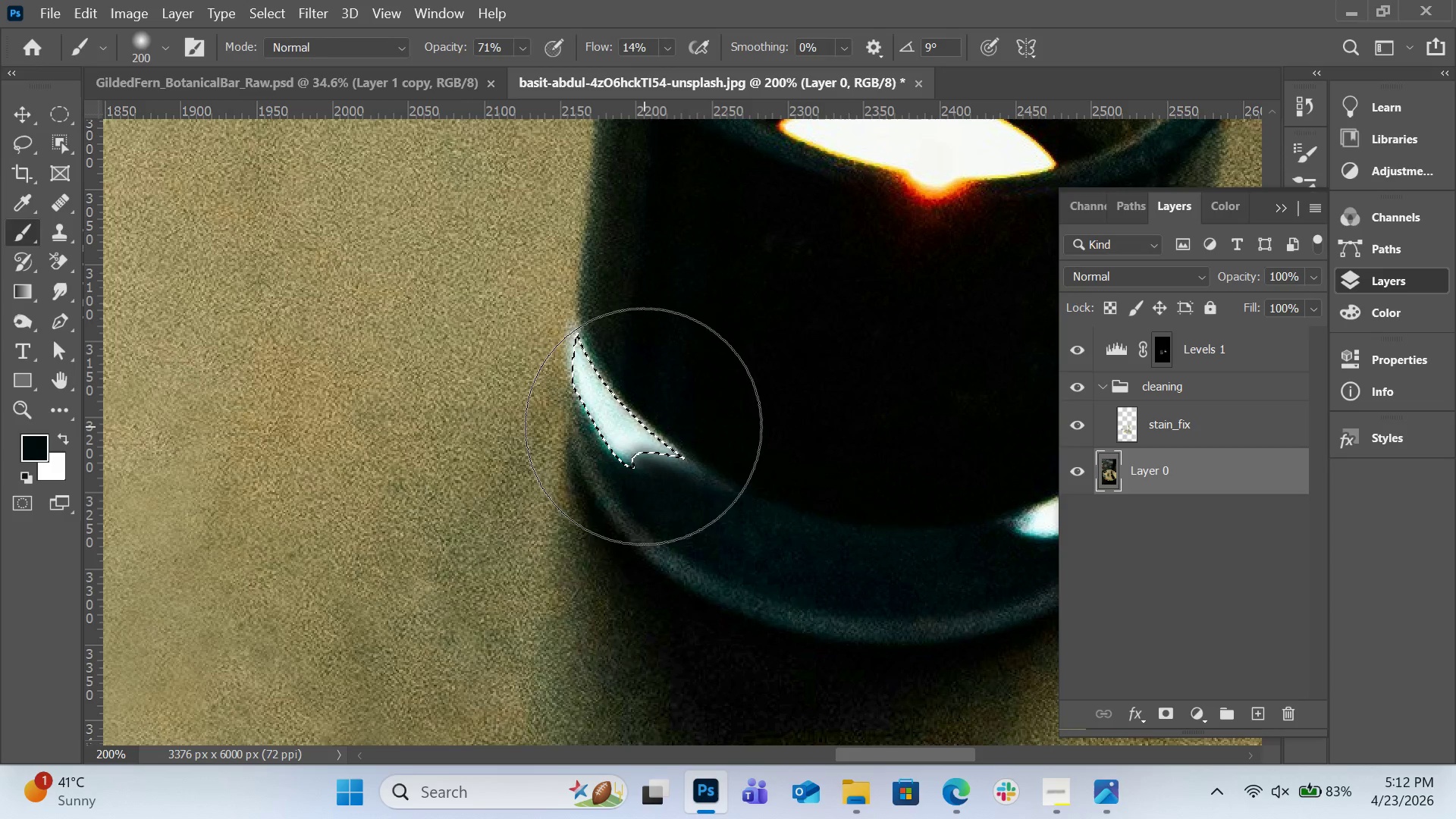 
key(BracketLeft)
 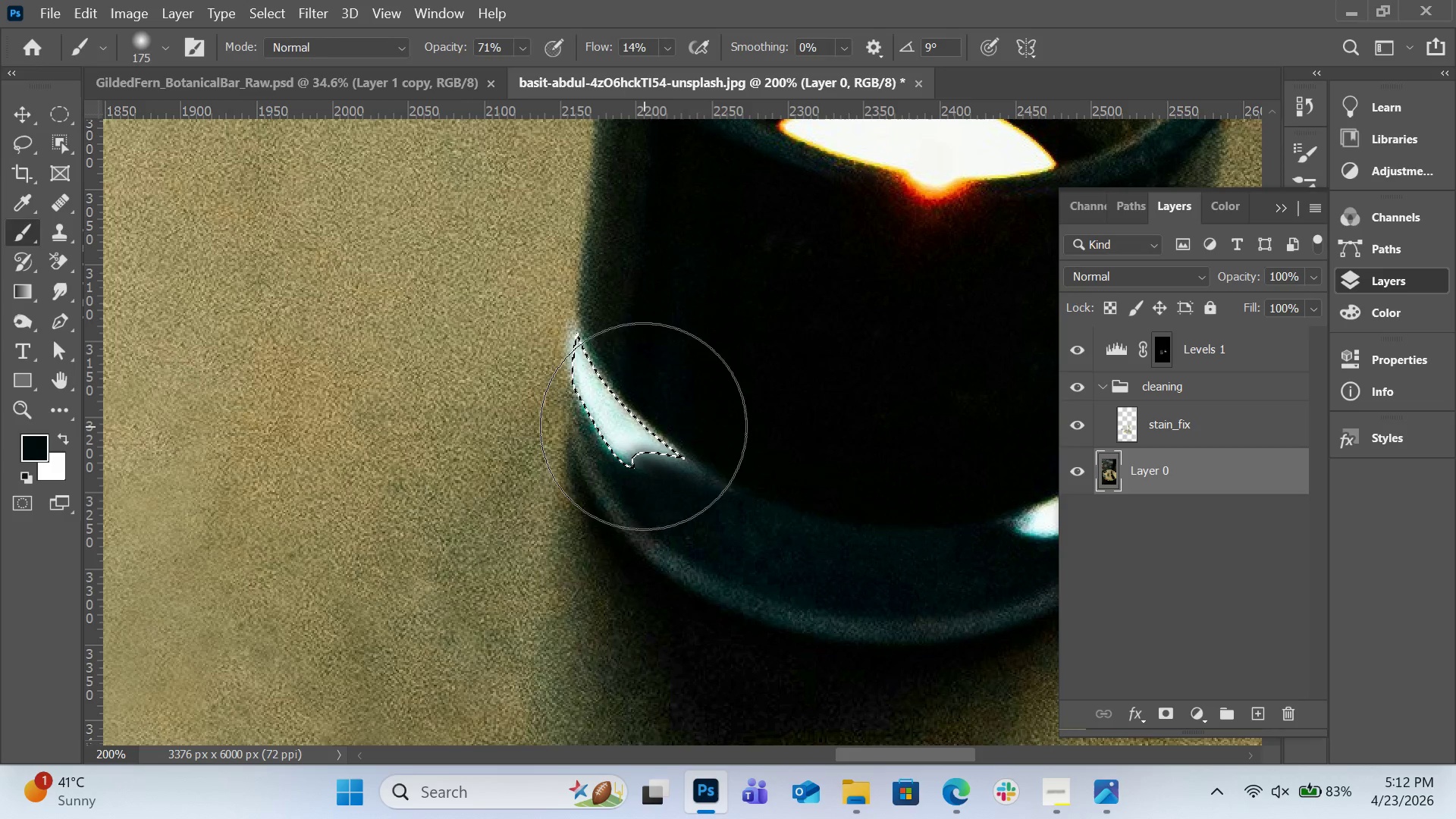 
key(BracketLeft)
 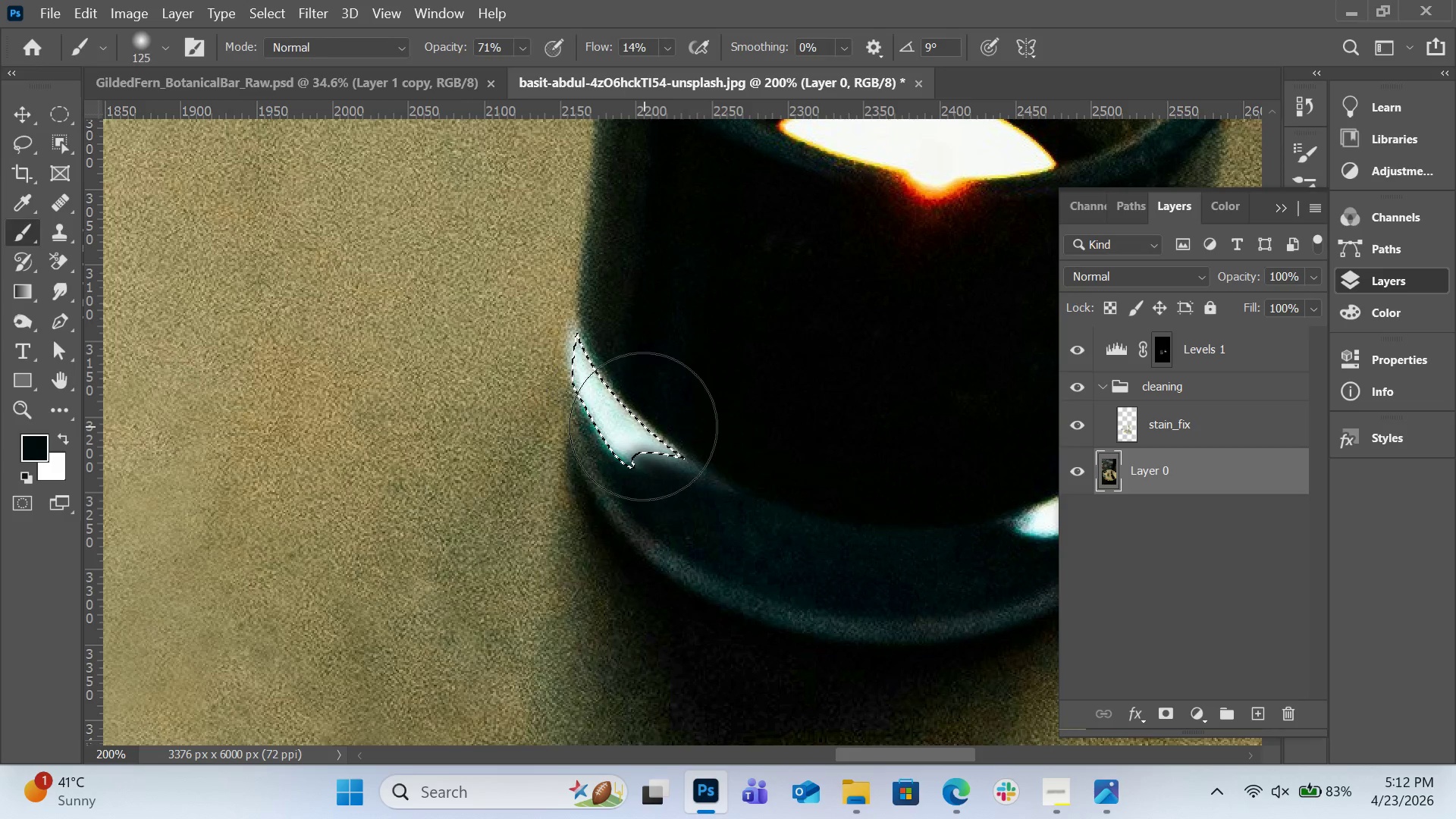 
key(BracketLeft)
 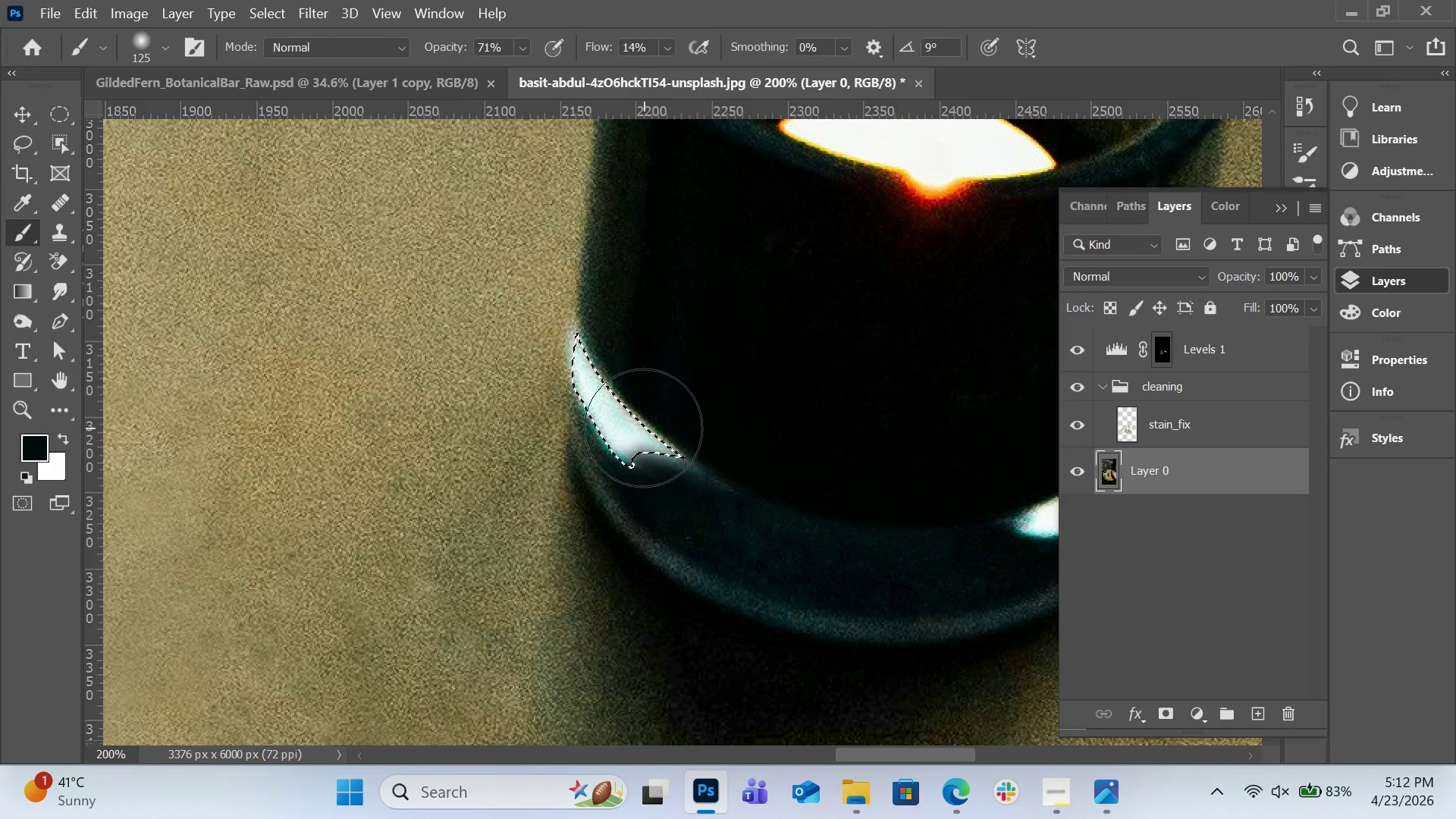 
key(BracketLeft)
 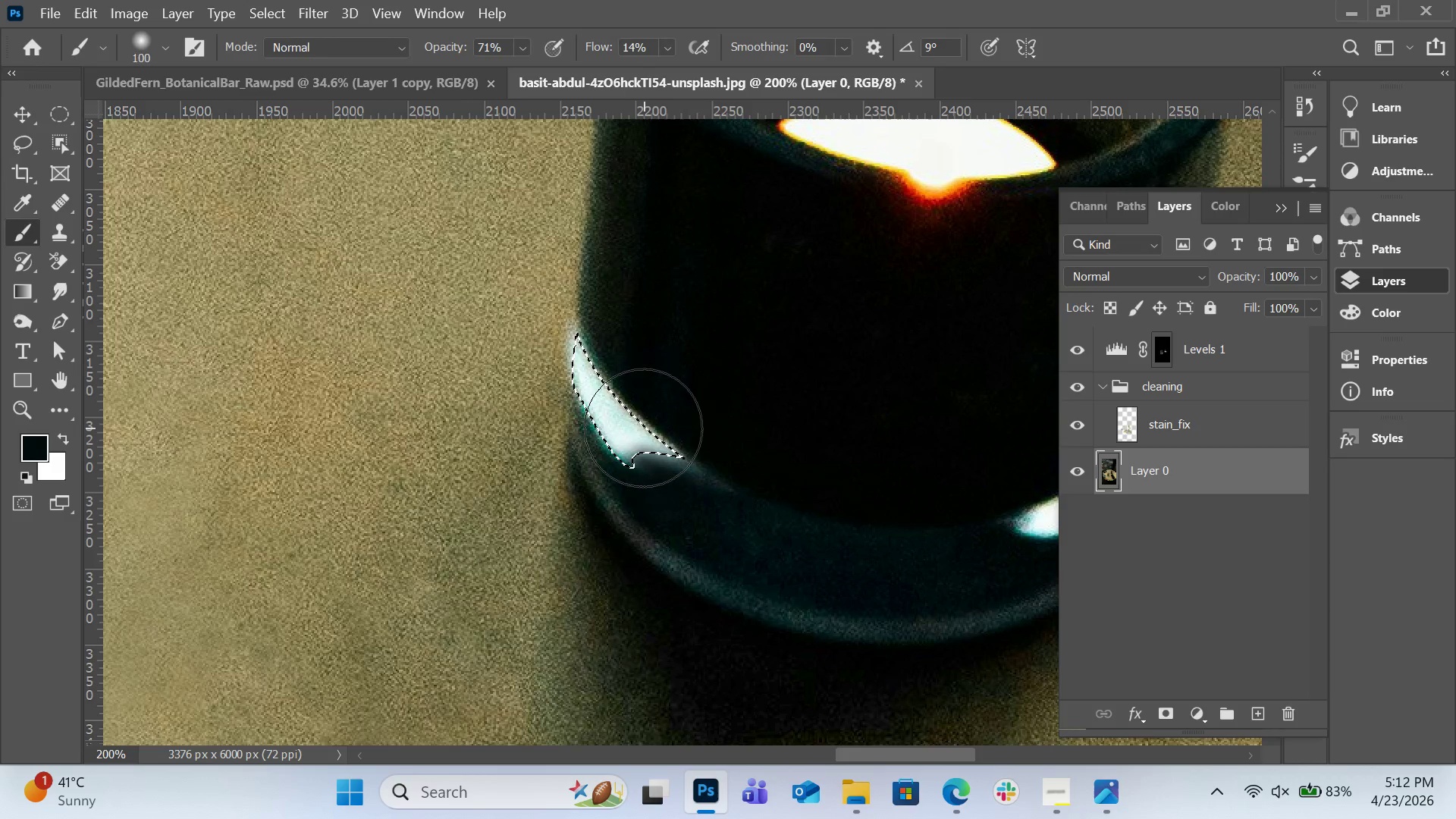 
key(BracketLeft)
 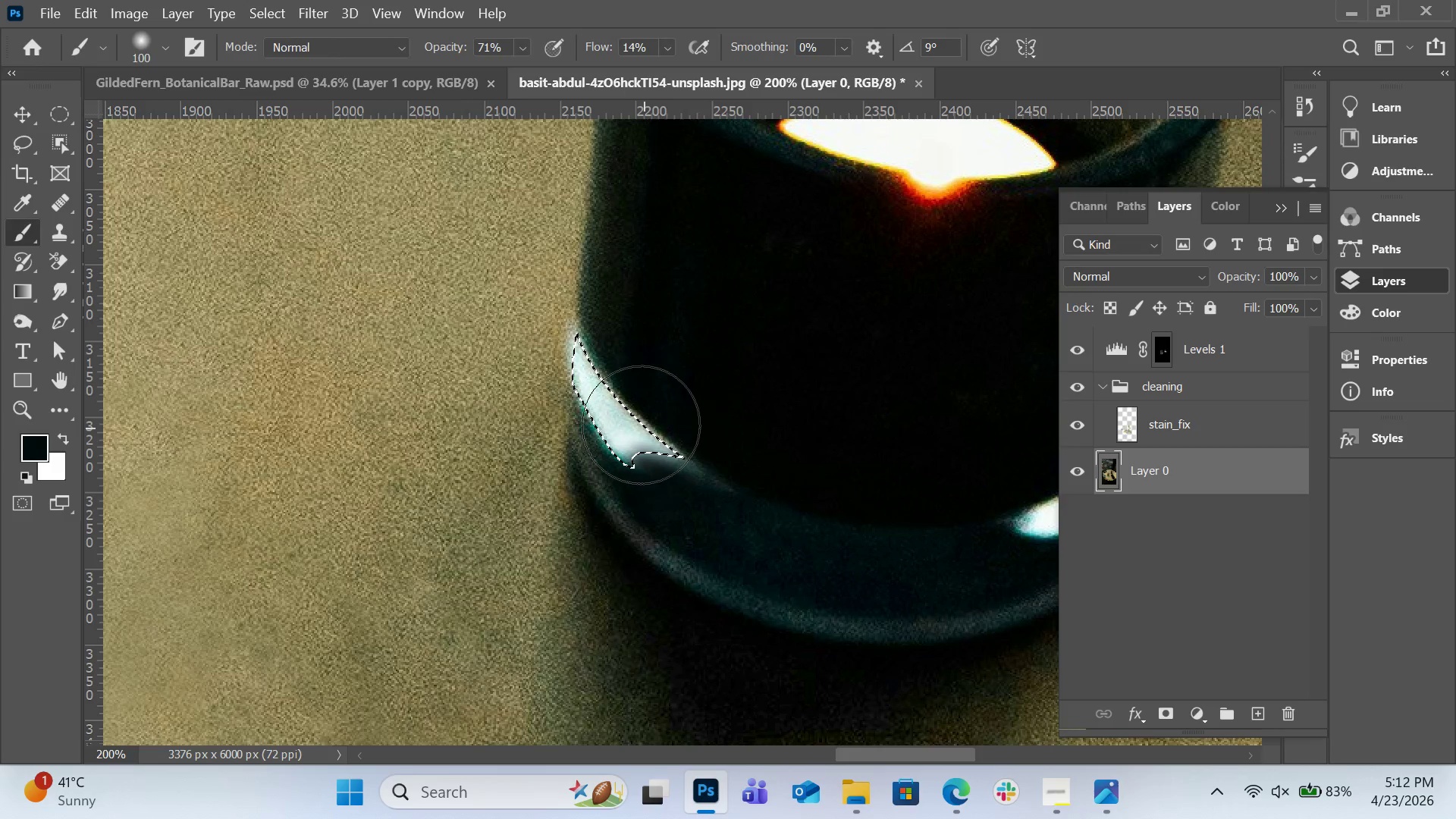 
left_click_drag(start_coordinate=[643, 428], to_coordinate=[627, 459])
 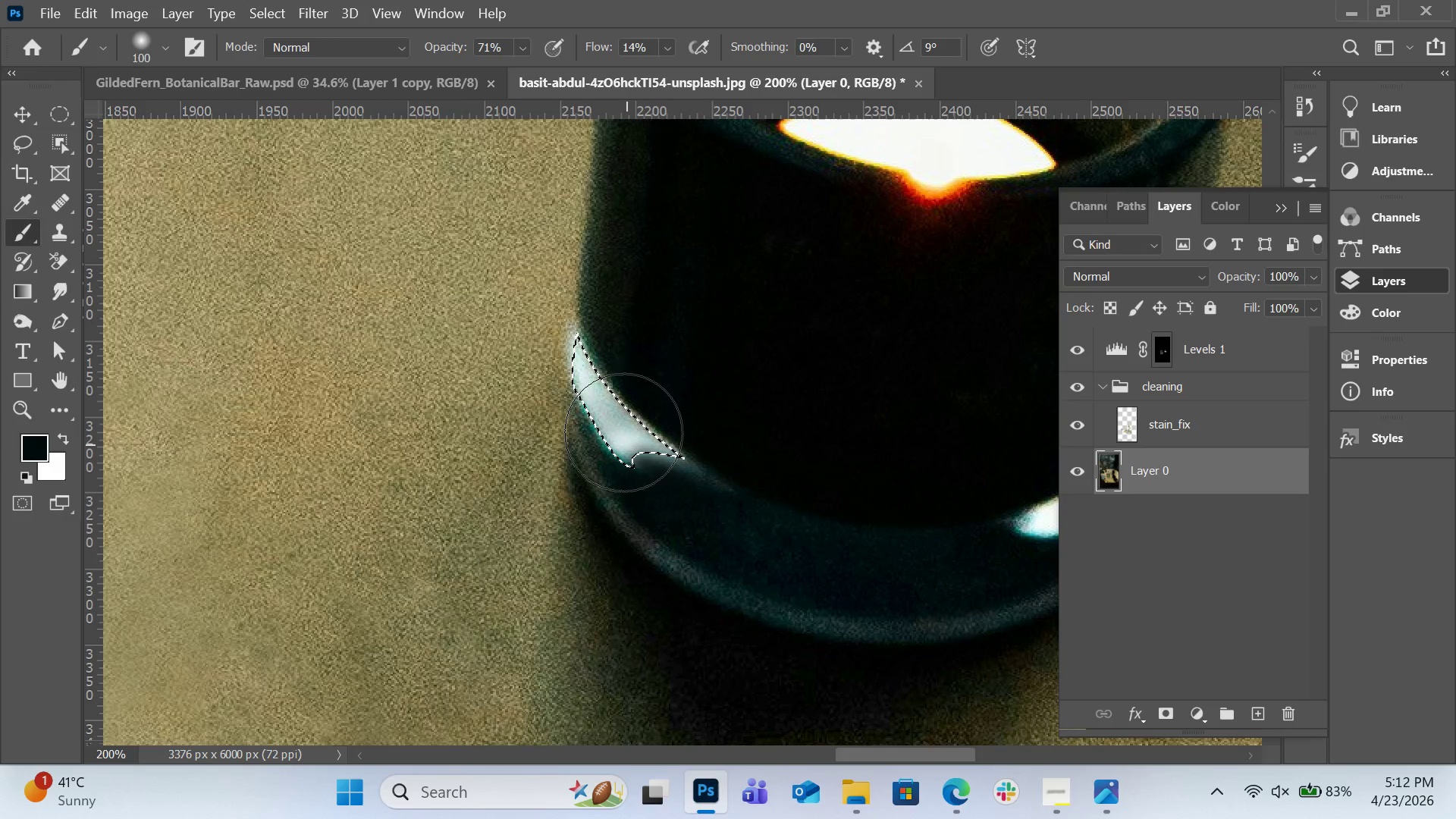 
left_click_drag(start_coordinate=[626, 444], to_coordinate=[622, 438])
 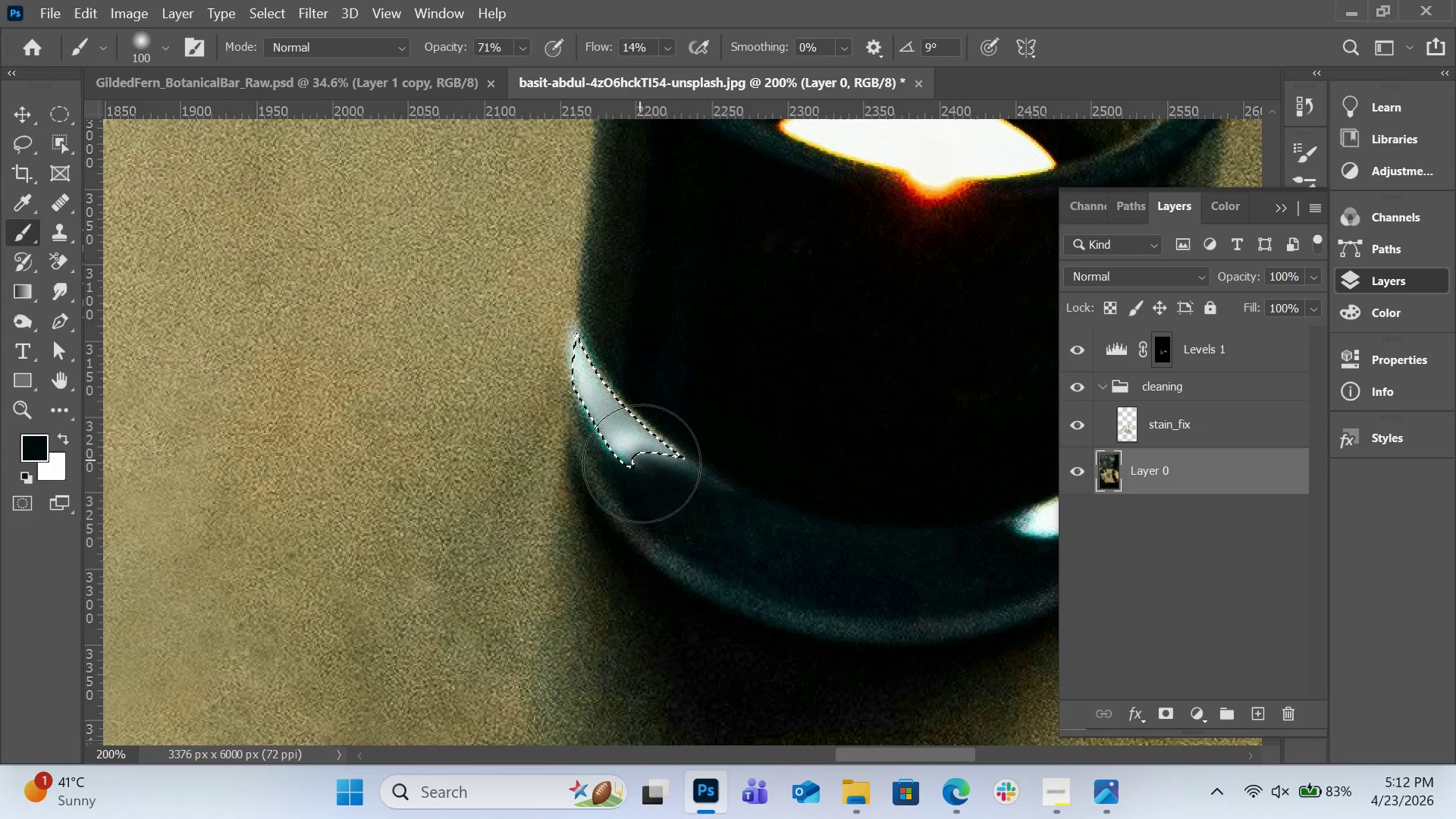 
left_click_drag(start_coordinate=[632, 451], to_coordinate=[642, 463])
 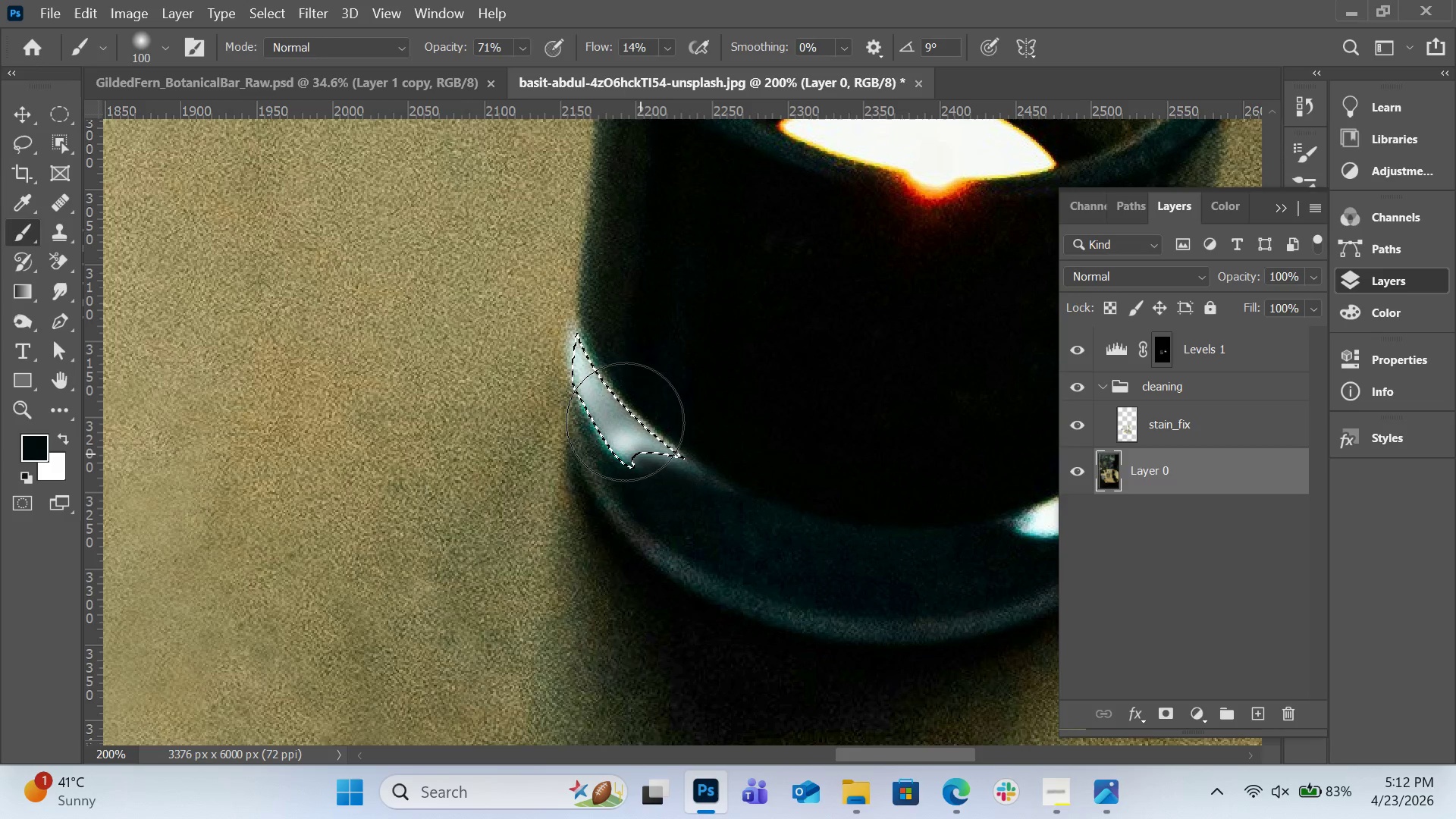 
left_click_drag(start_coordinate=[620, 415], to_coordinate=[644, 456])
 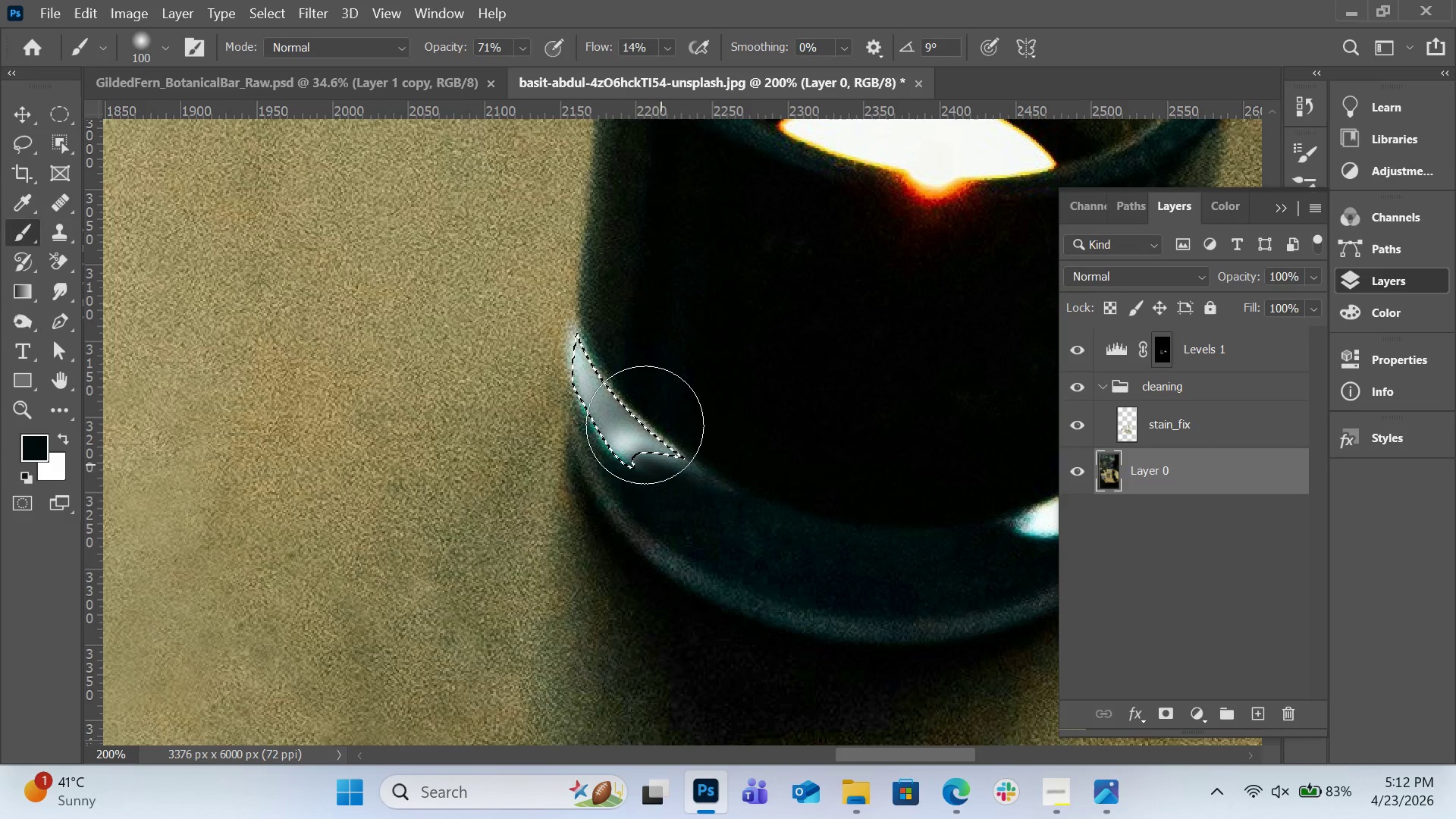 
left_click_drag(start_coordinate=[607, 384], to_coordinate=[661, 467])
 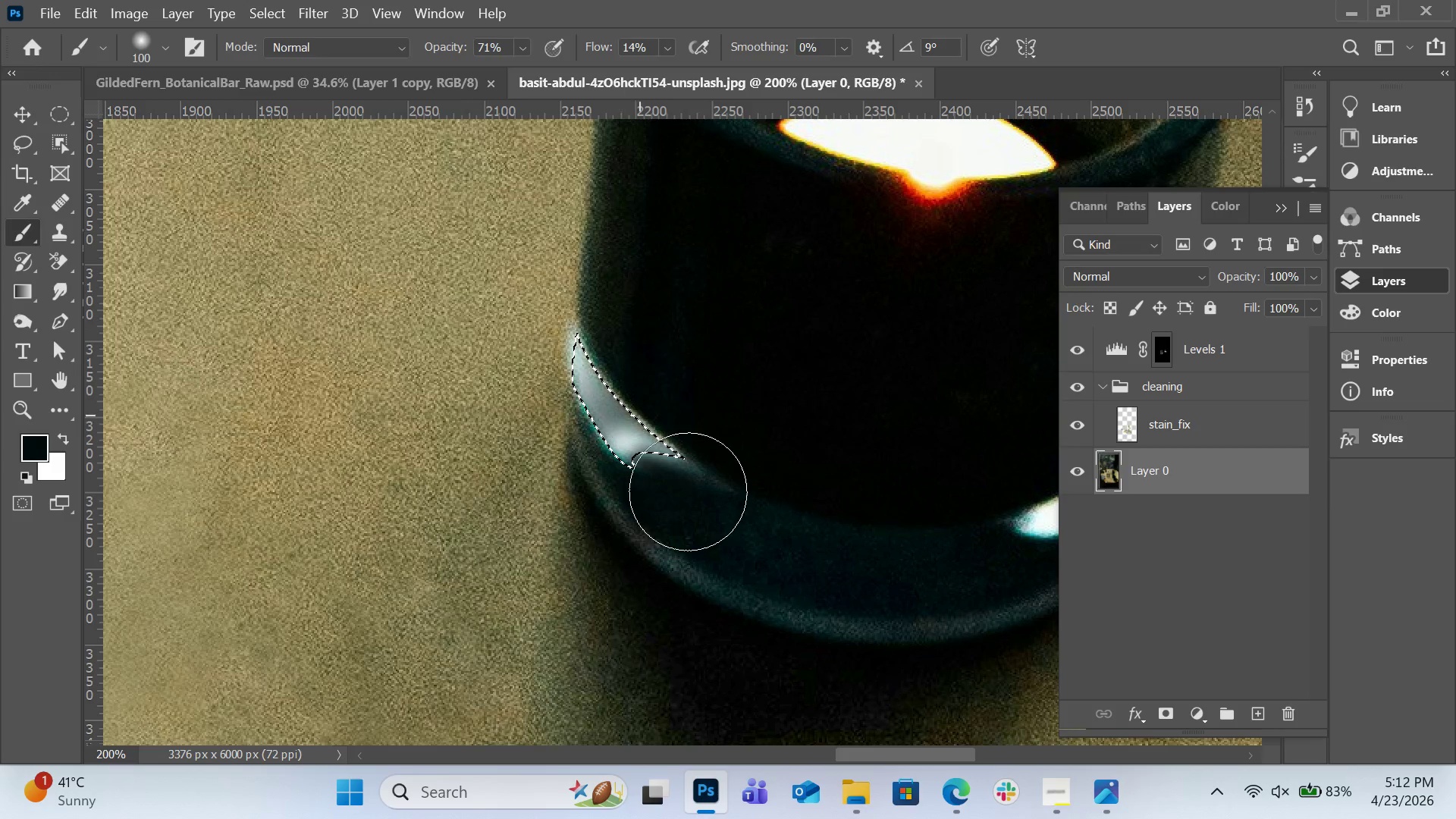 
left_click_drag(start_coordinate=[621, 390], to_coordinate=[688, 491])
 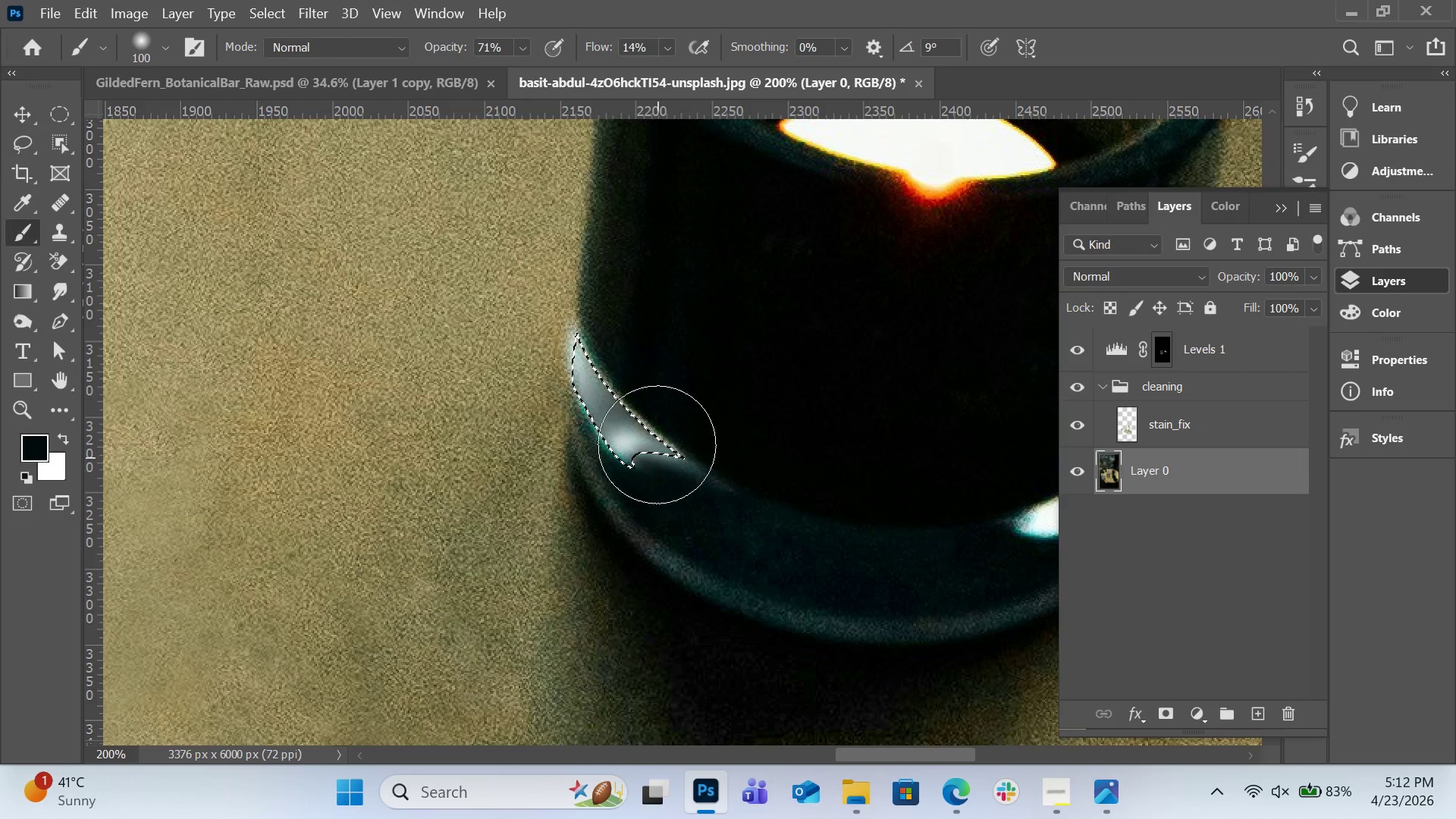 
left_click_drag(start_coordinate=[621, 403], to_coordinate=[671, 479])
 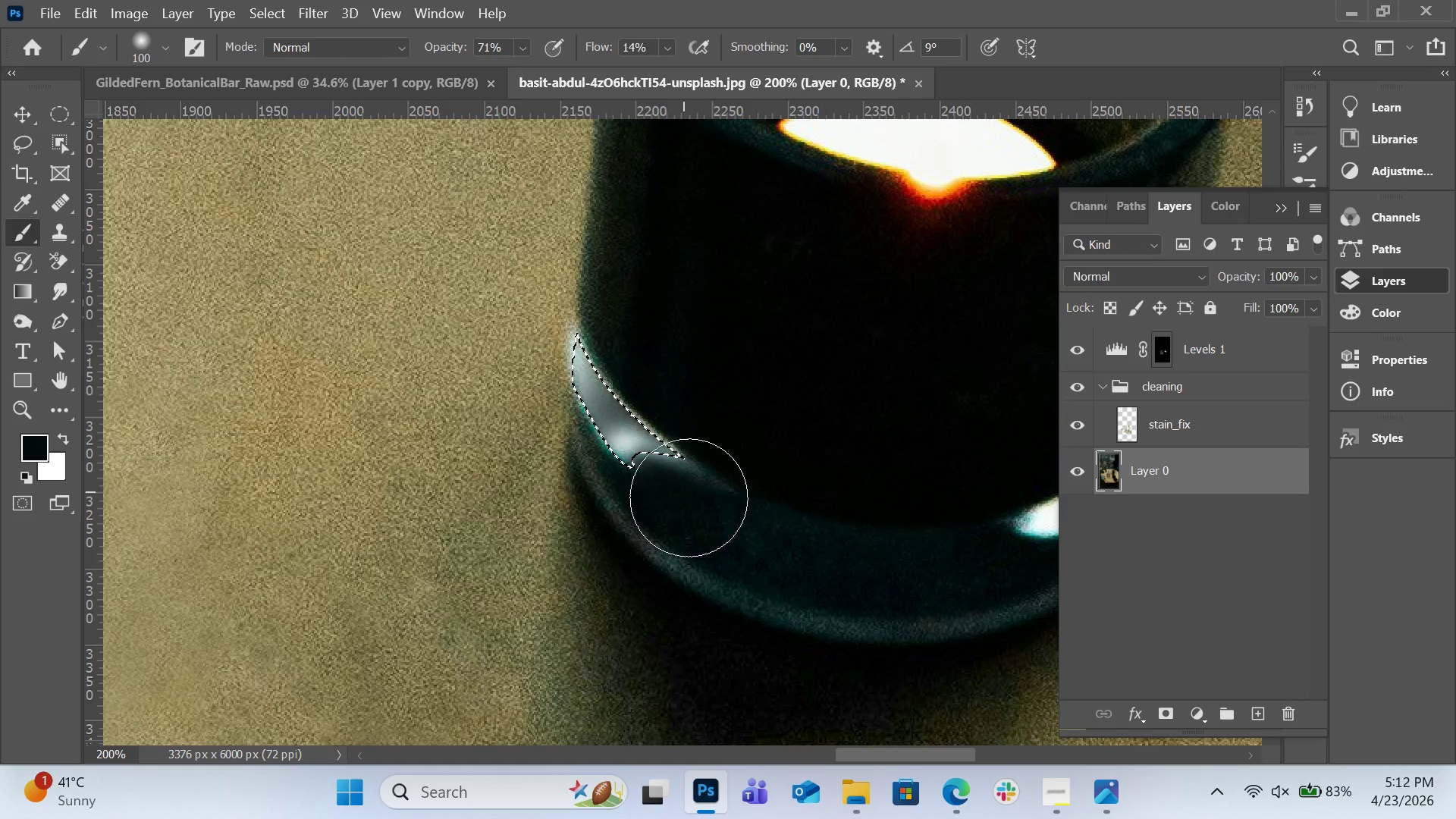 
left_click_drag(start_coordinate=[630, 398], to_coordinate=[689, 497])
 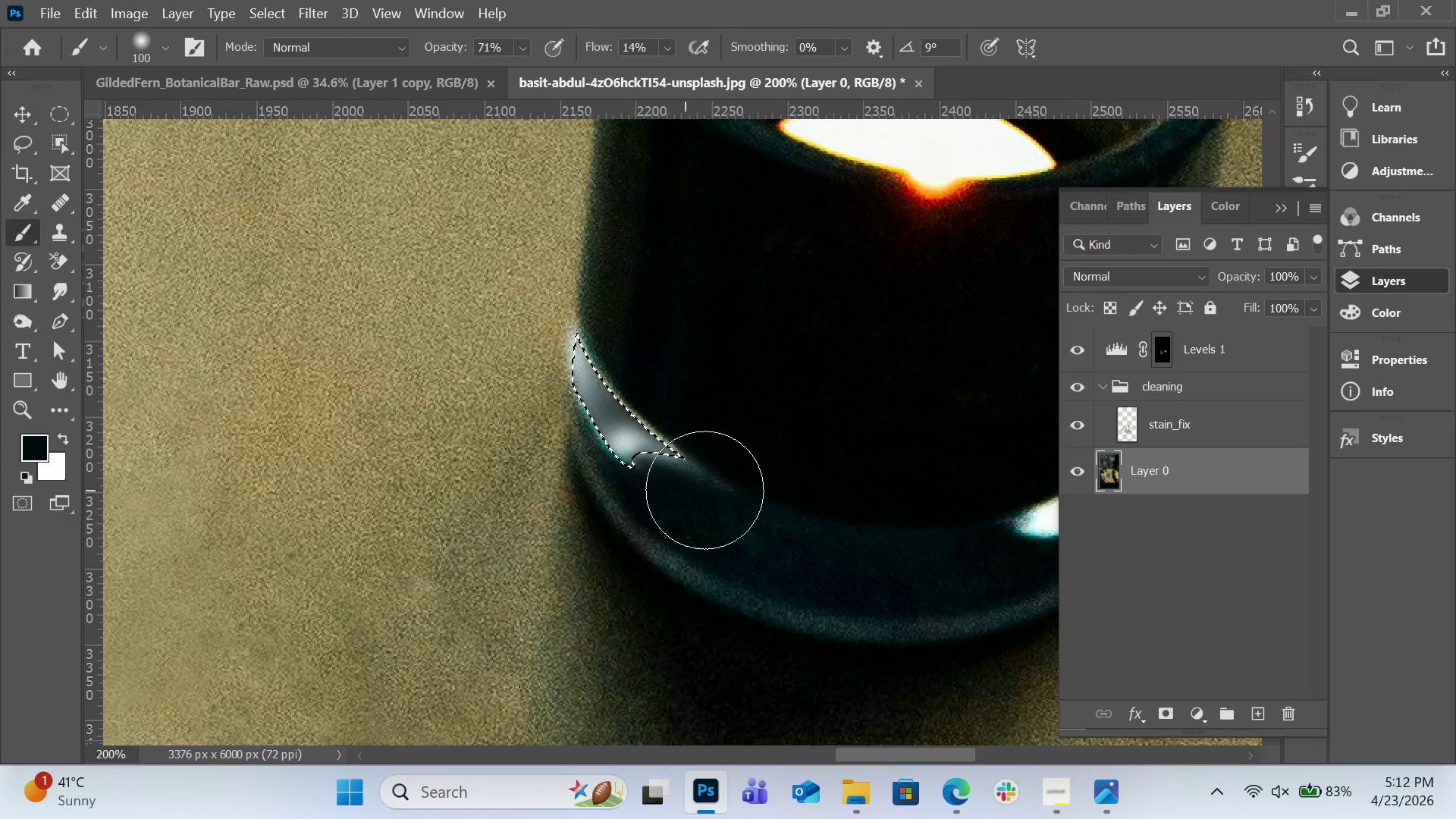 
left_click_drag(start_coordinate=[617, 396], to_coordinate=[681, 494])
 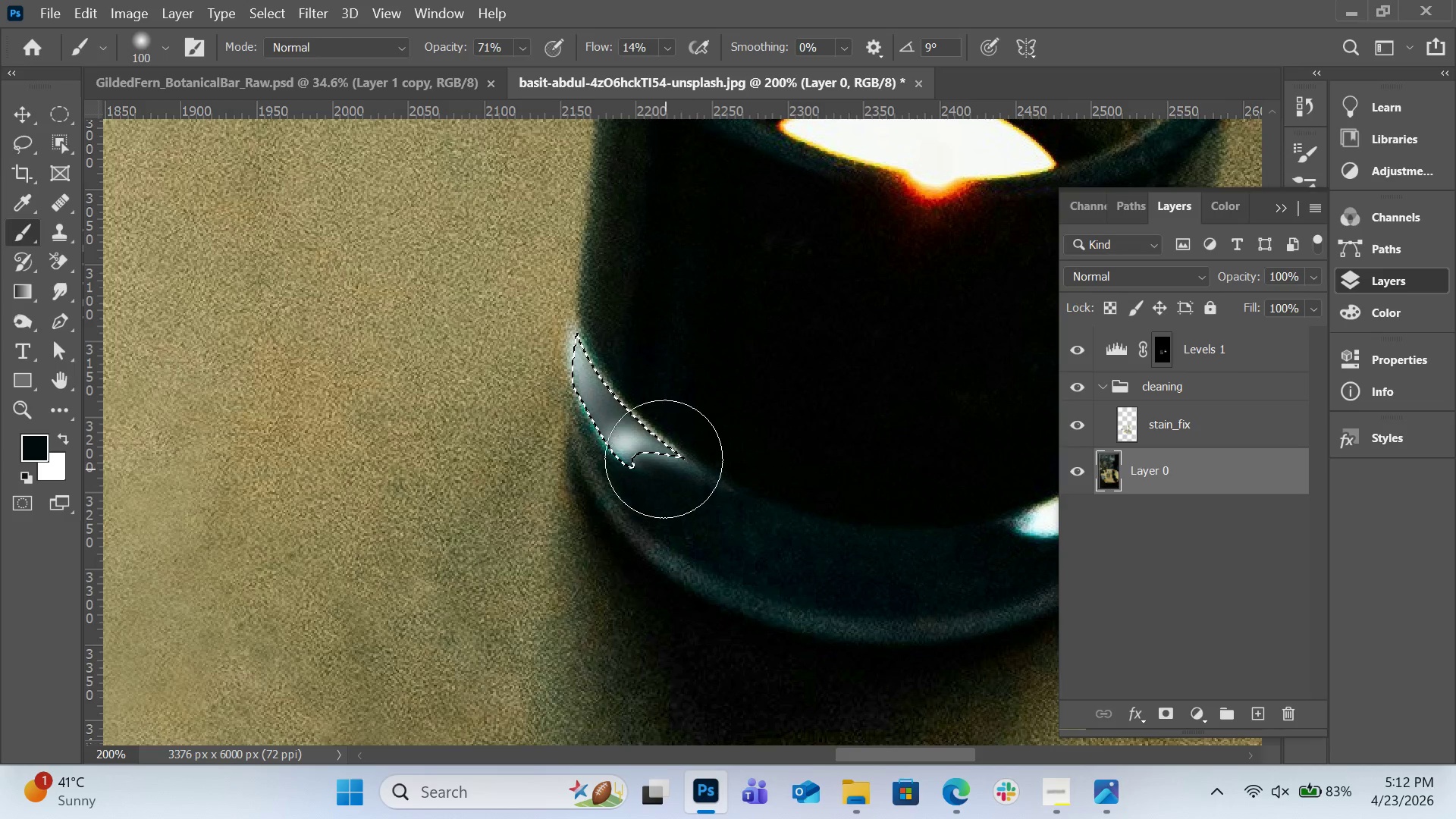 
left_click_drag(start_coordinate=[665, 468], to_coordinate=[592, 349])
 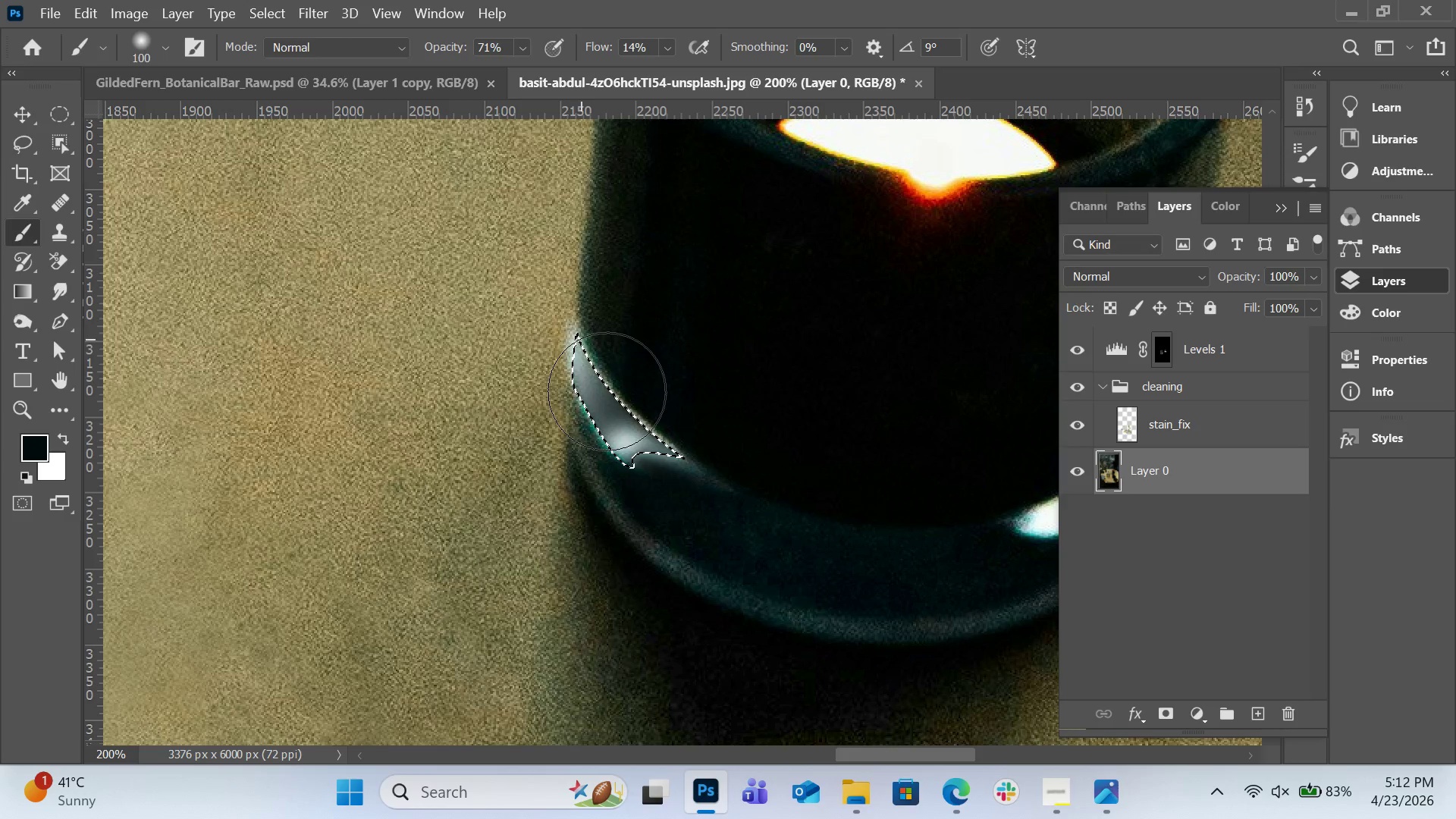 
left_click_drag(start_coordinate=[584, 347], to_coordinate=[619, 417])
 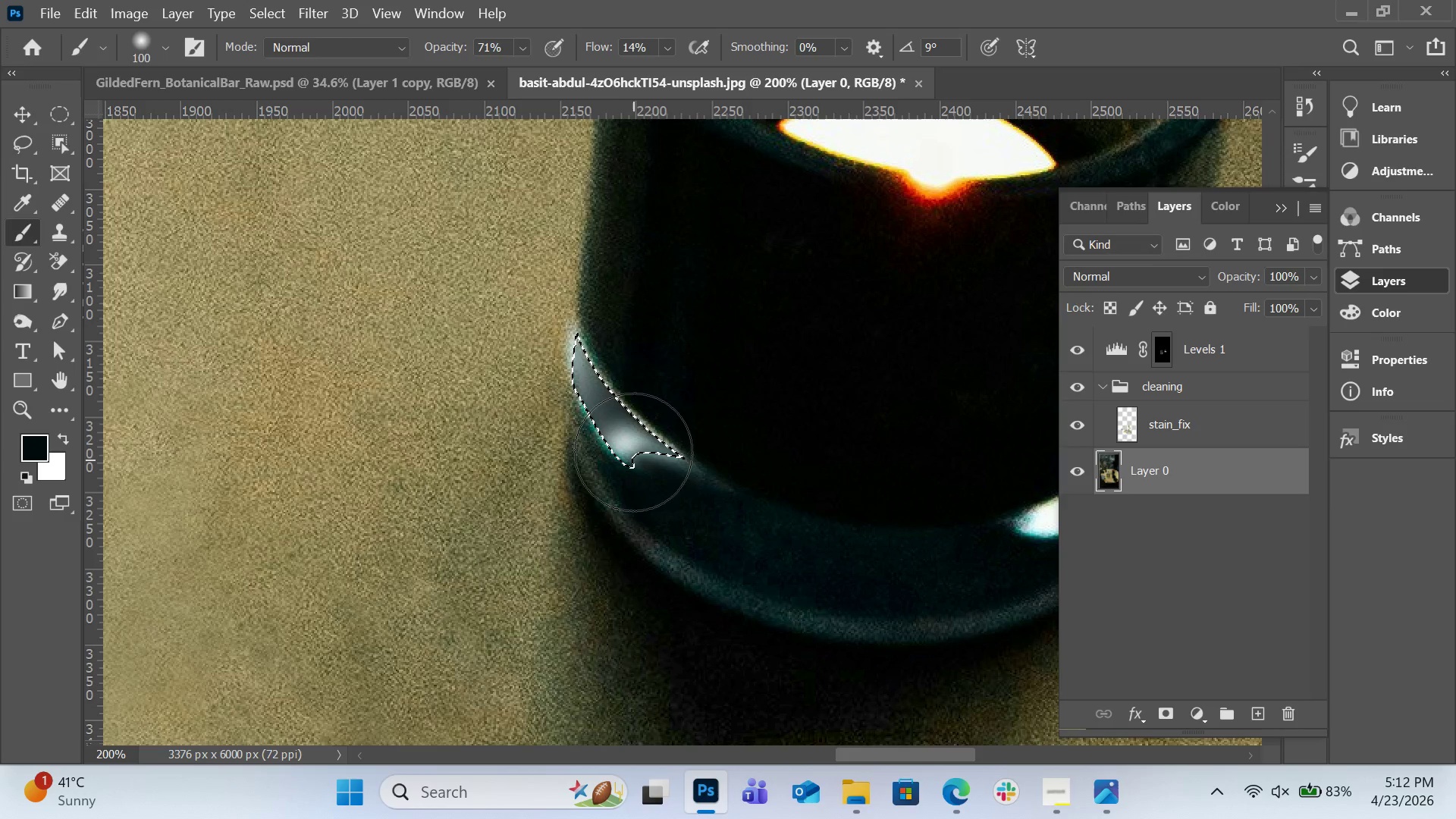 
left_click_drag(start_coordinate=[623, 424], to_coordinate=[632, 457])
 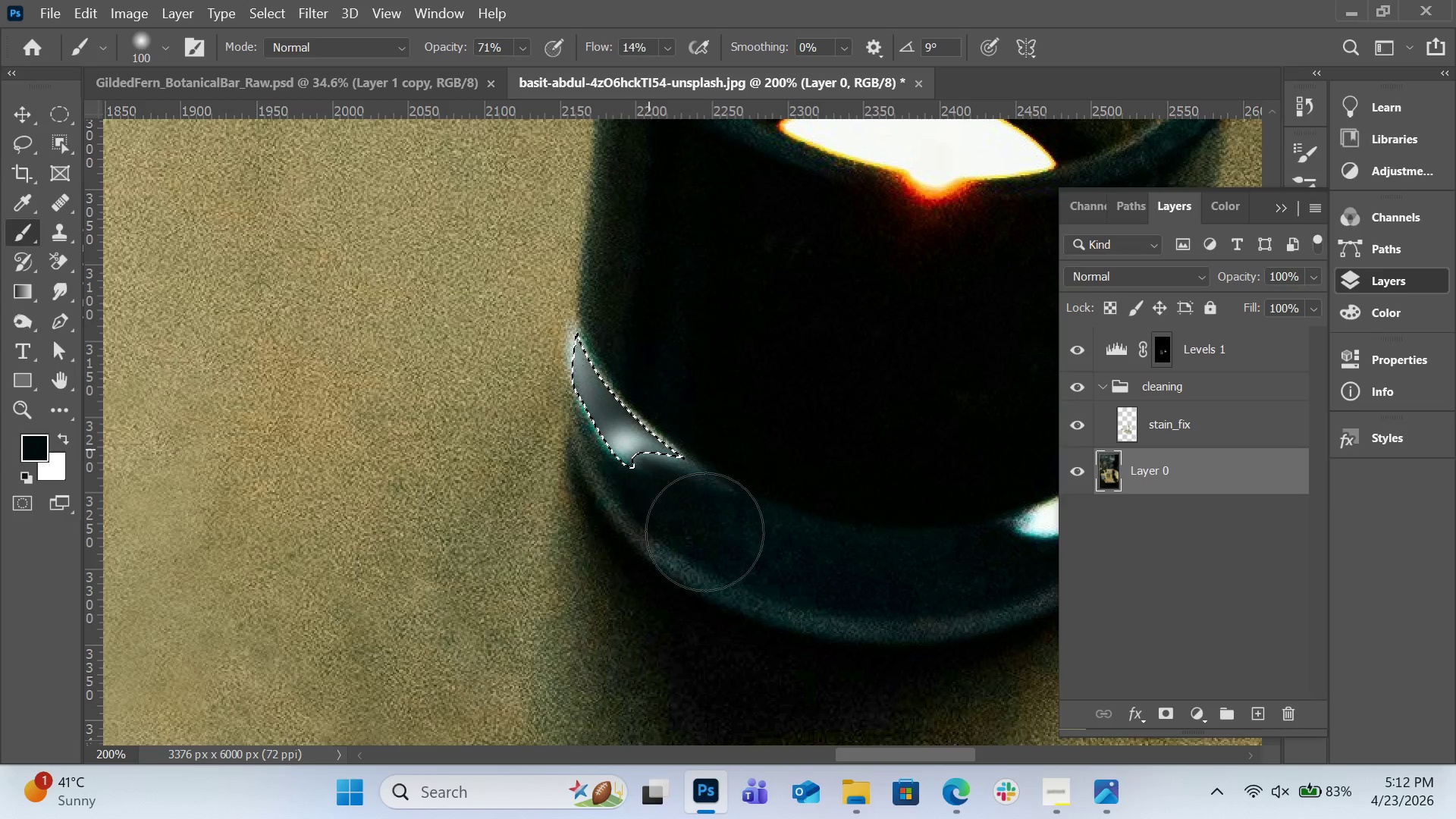 
left_click_drag(start_coordinate=[648, 449], to_coordinate=[702, 532])
 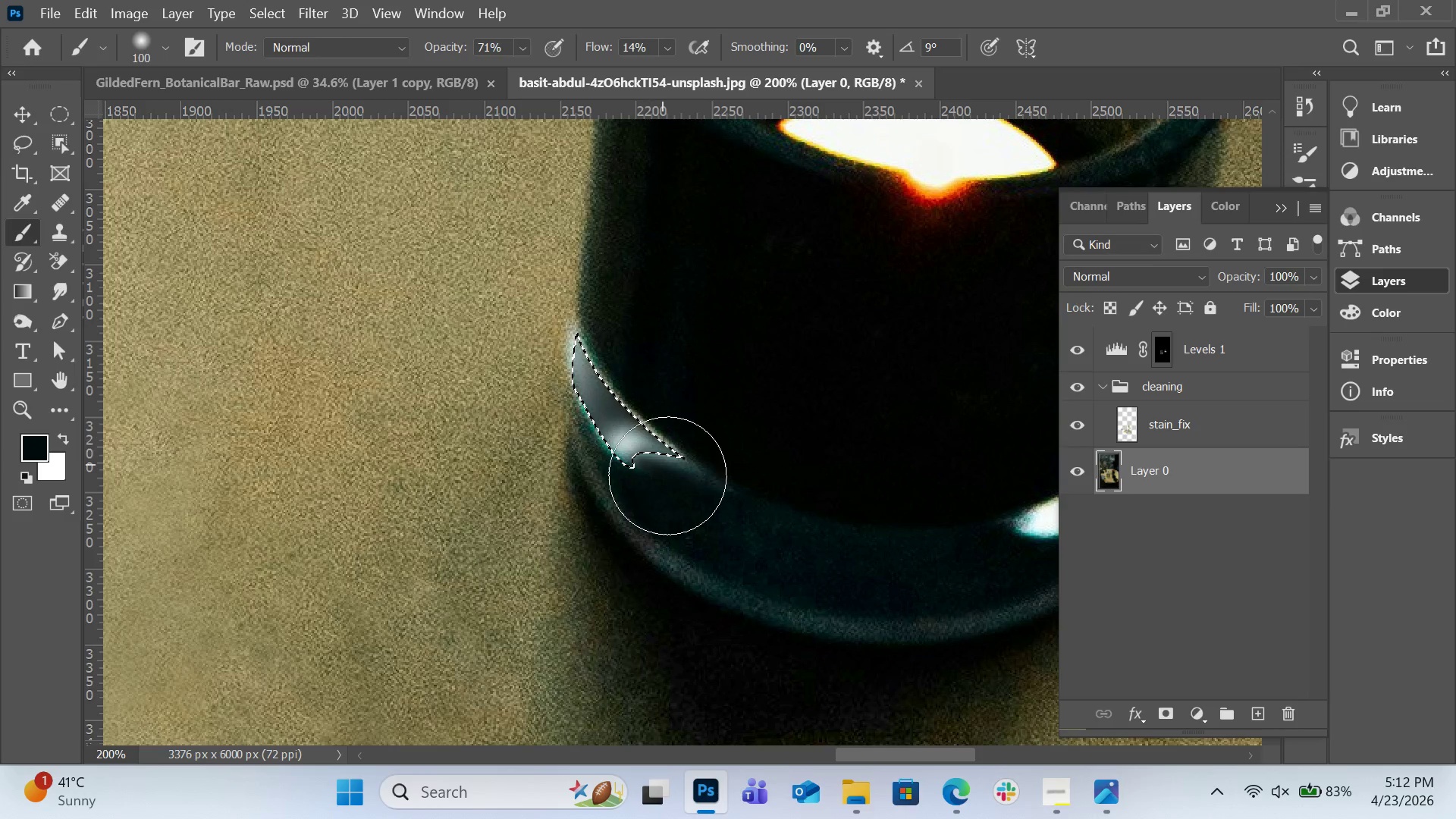 
left_click_drag(start_coordinate=[650, 440], to_coordinate=[670, 480])
 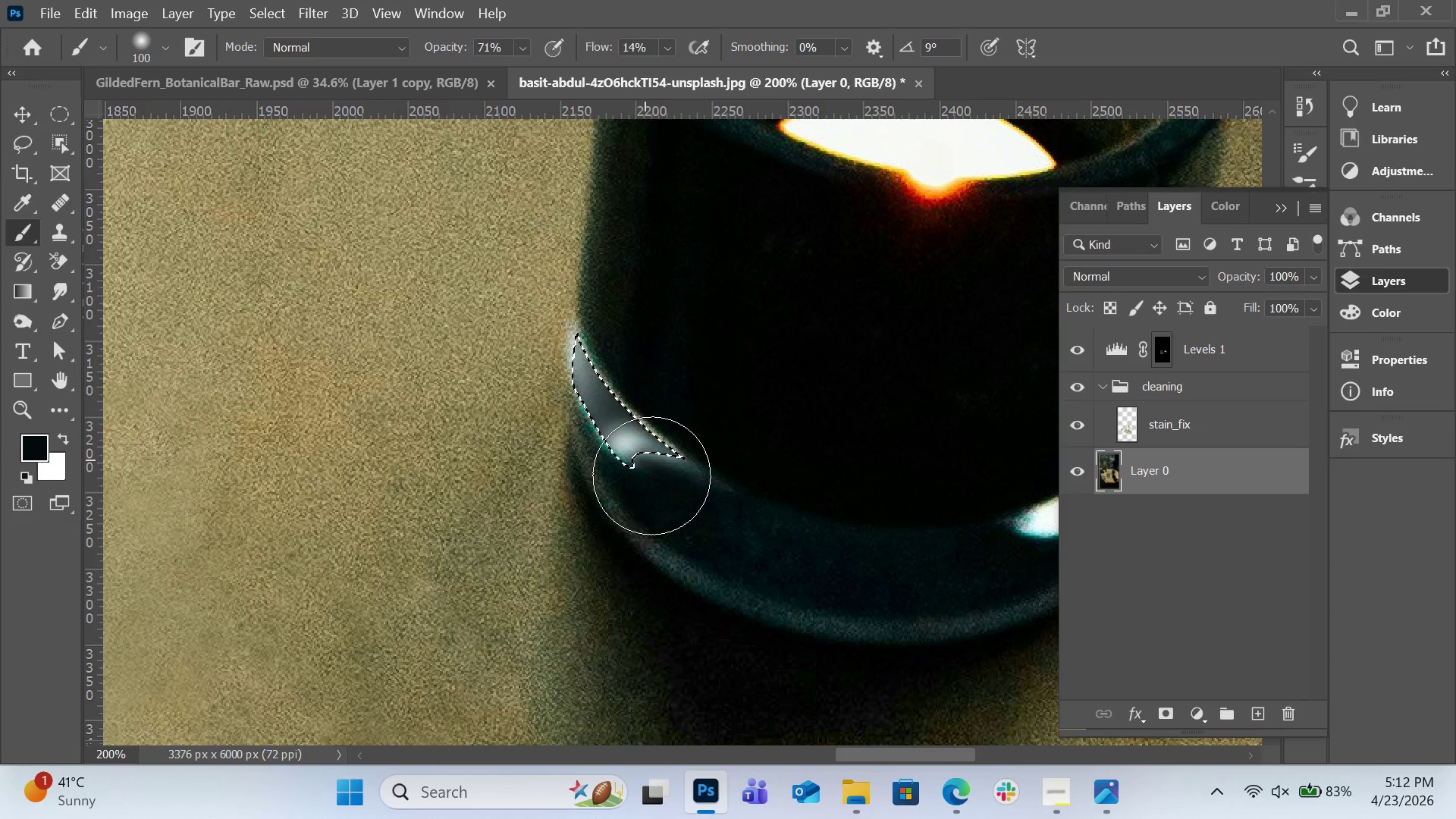 
left_click_drag(start_coordinate=[639, 447], to_coordinate=[643, 455])
 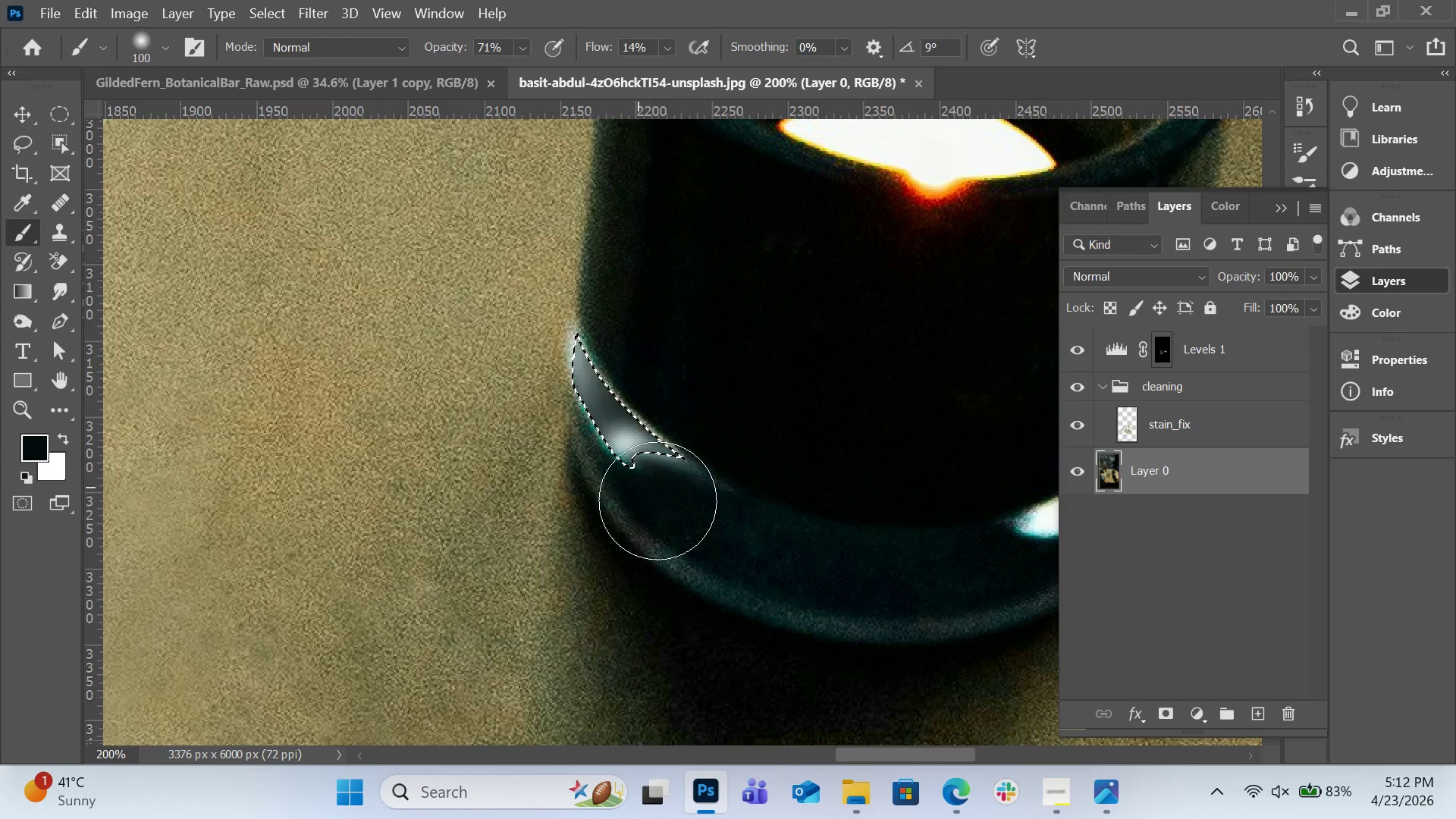 
left_click_drag(start_coordinate=[636, 442], to_coordinate=[660, 500])
 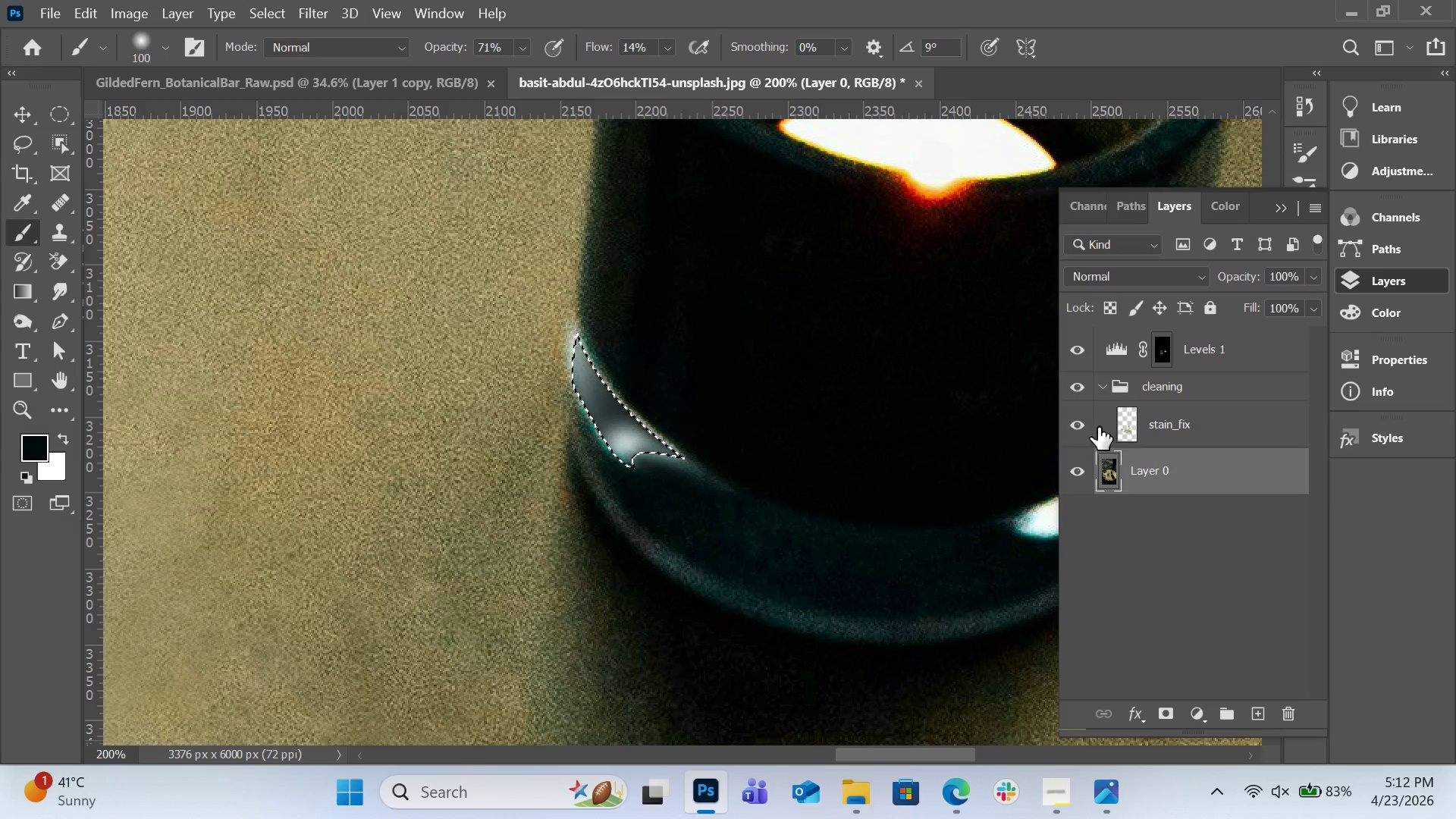 
wait(7.7)
 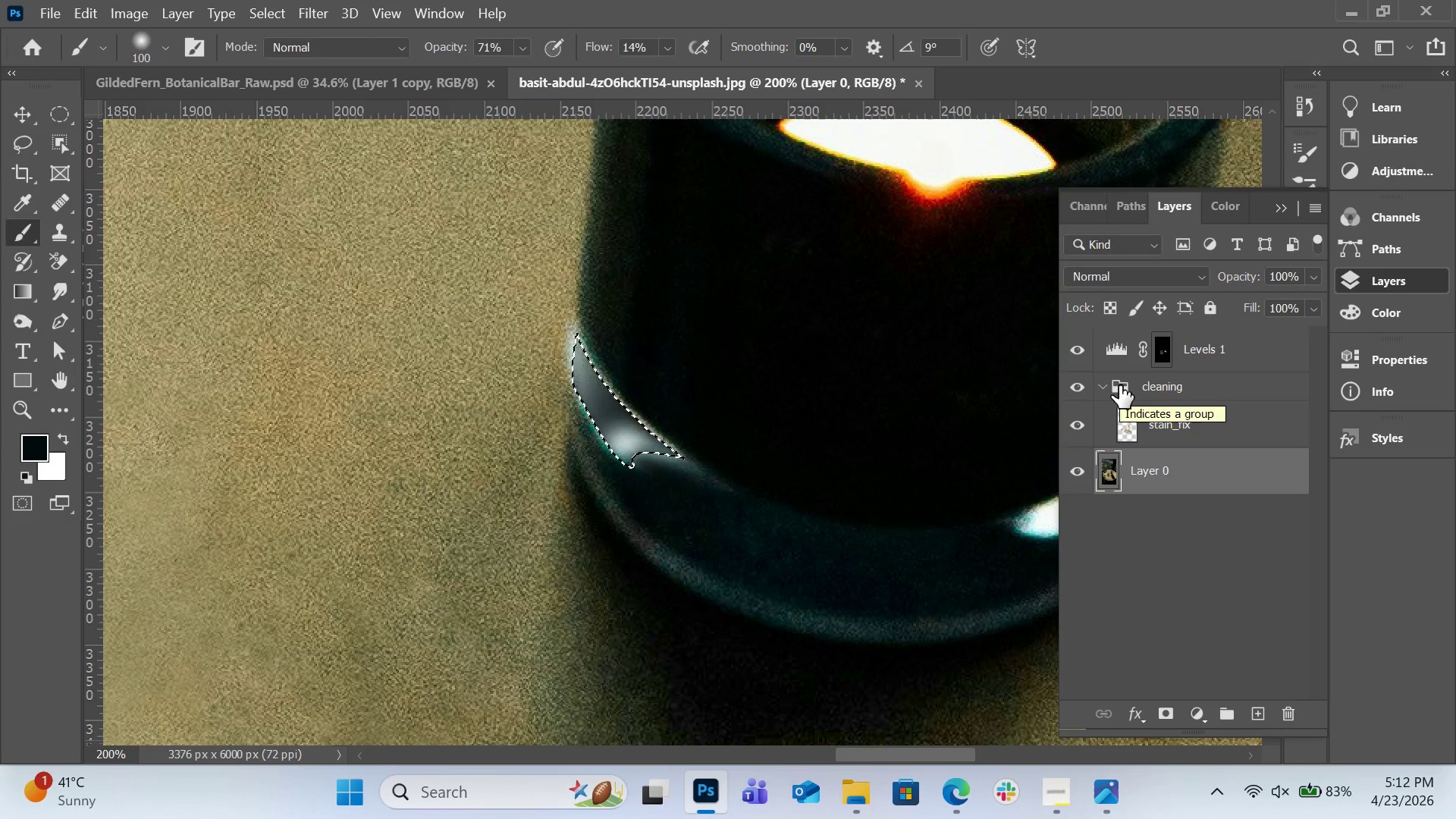 
key(Control+D)
 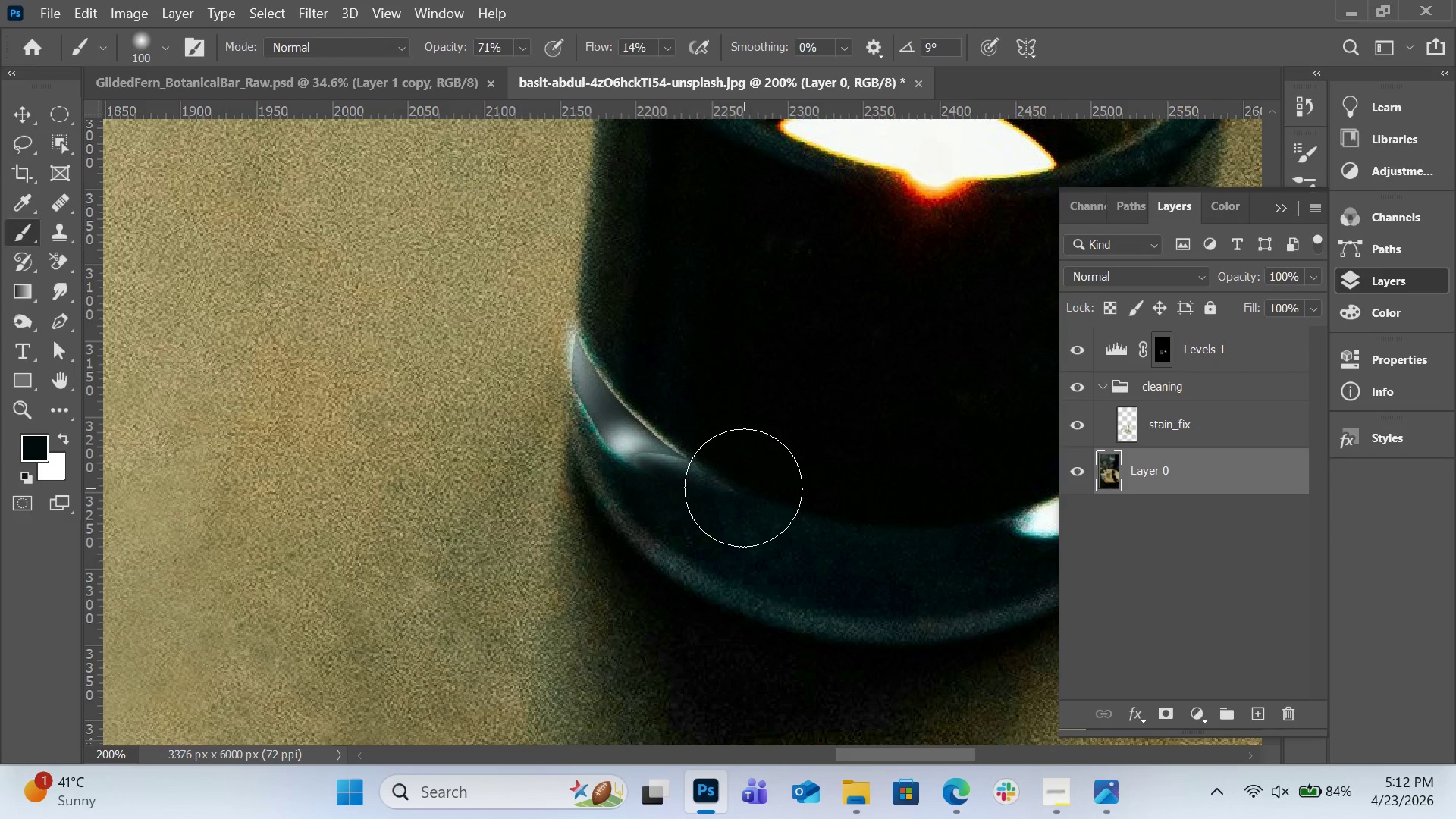 
key(Control+Z)
 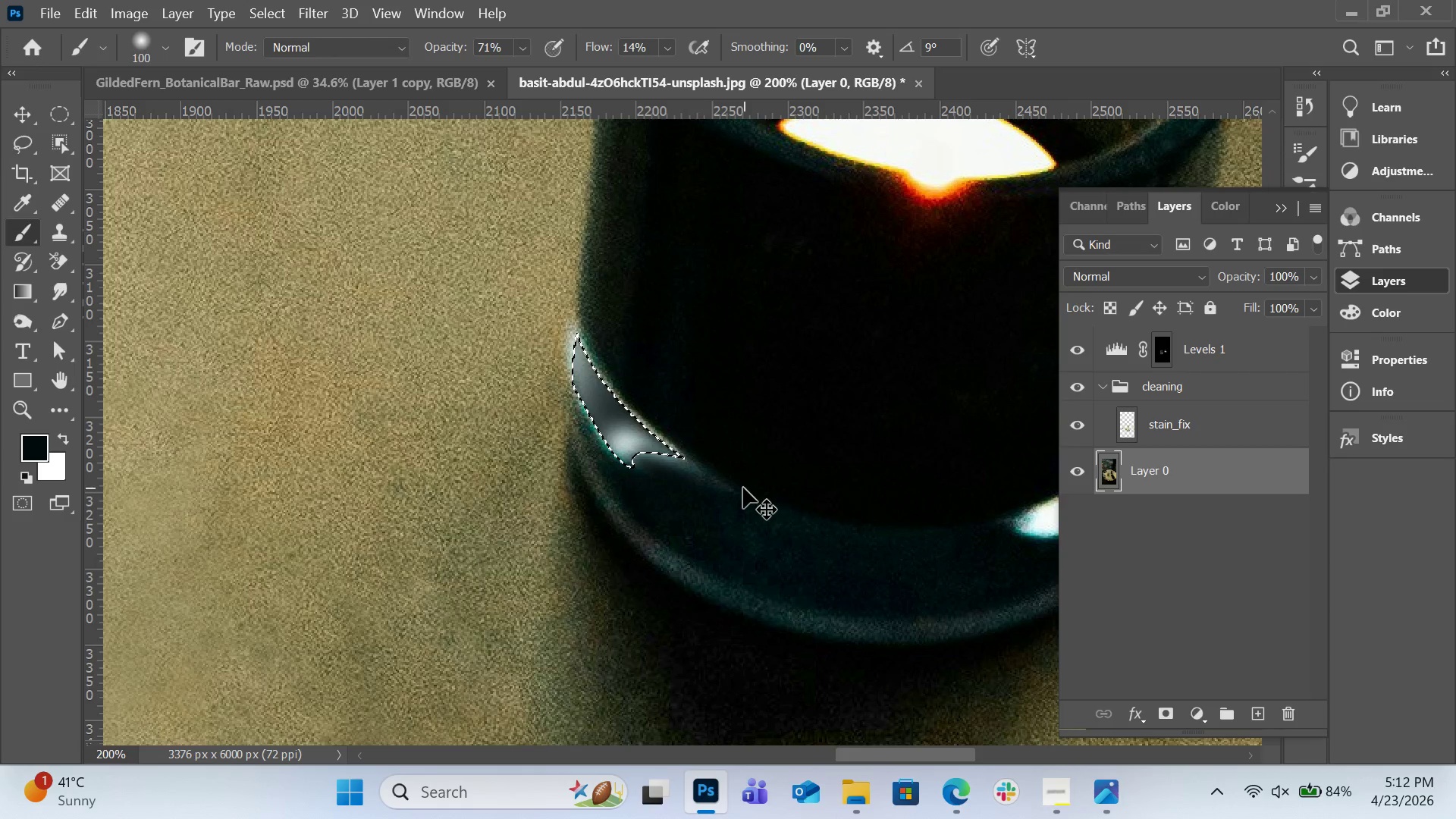 
key(Control+Z)
 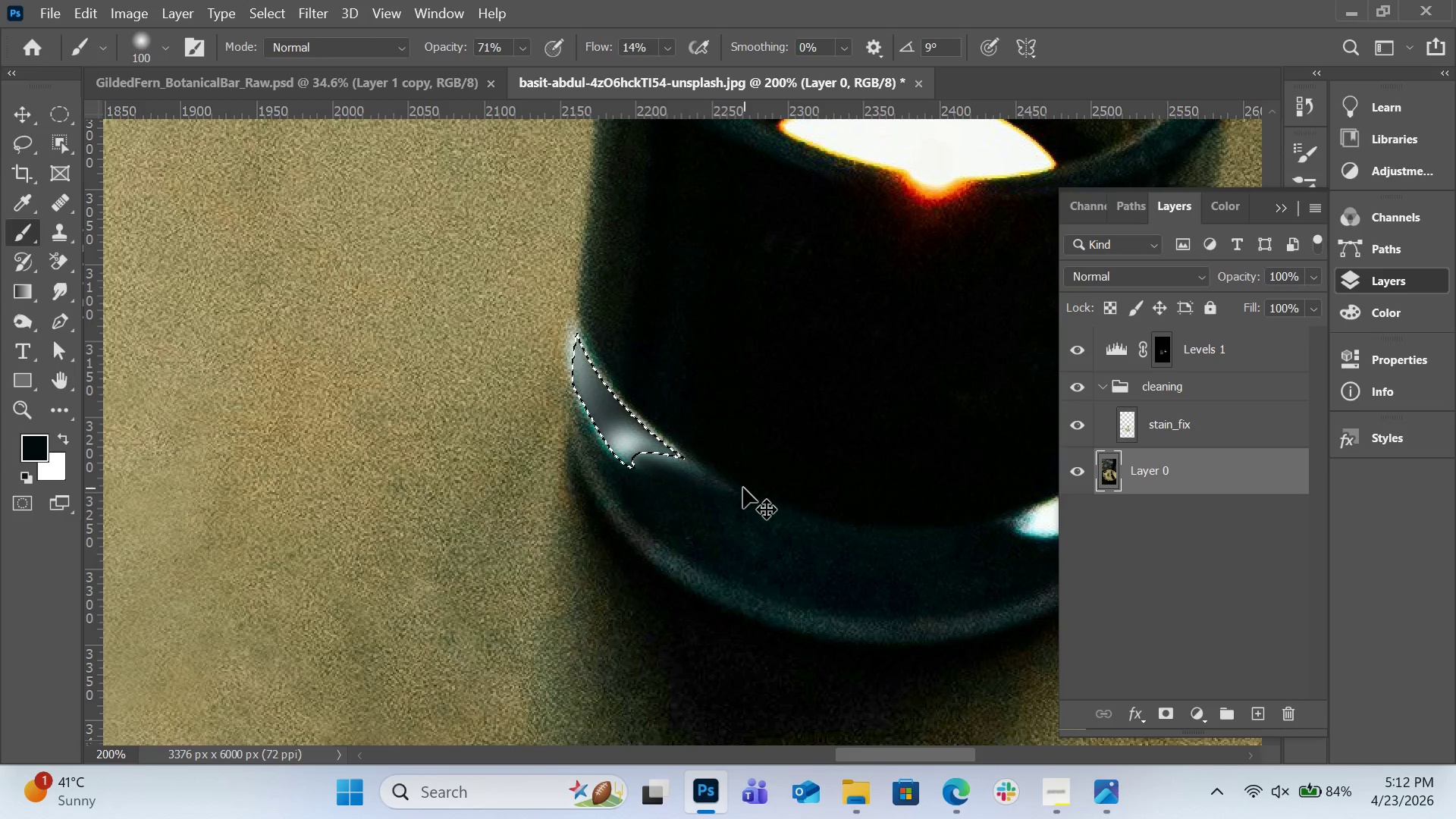 
key(Control+Z)
 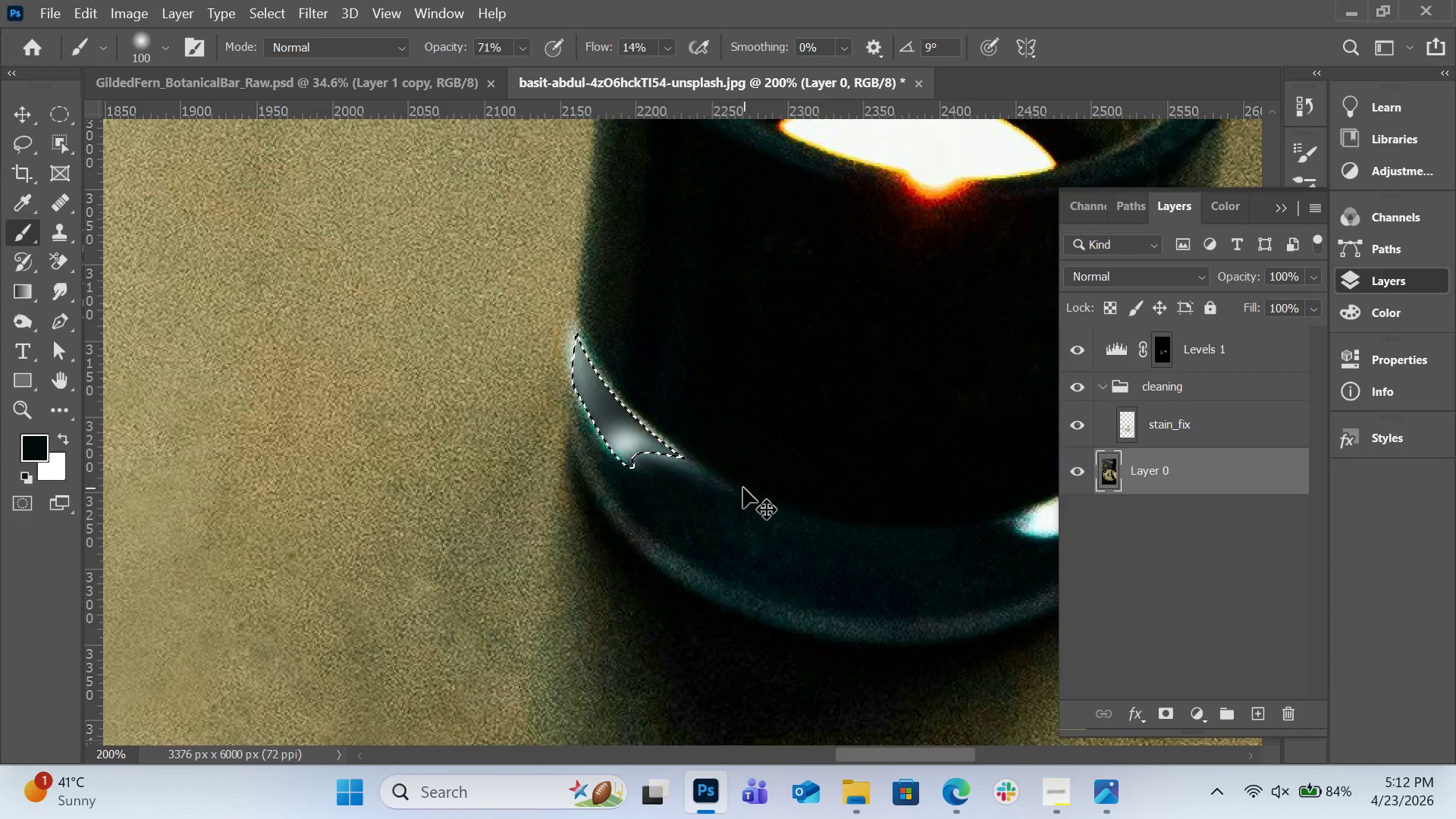 
key(Control+Z)
 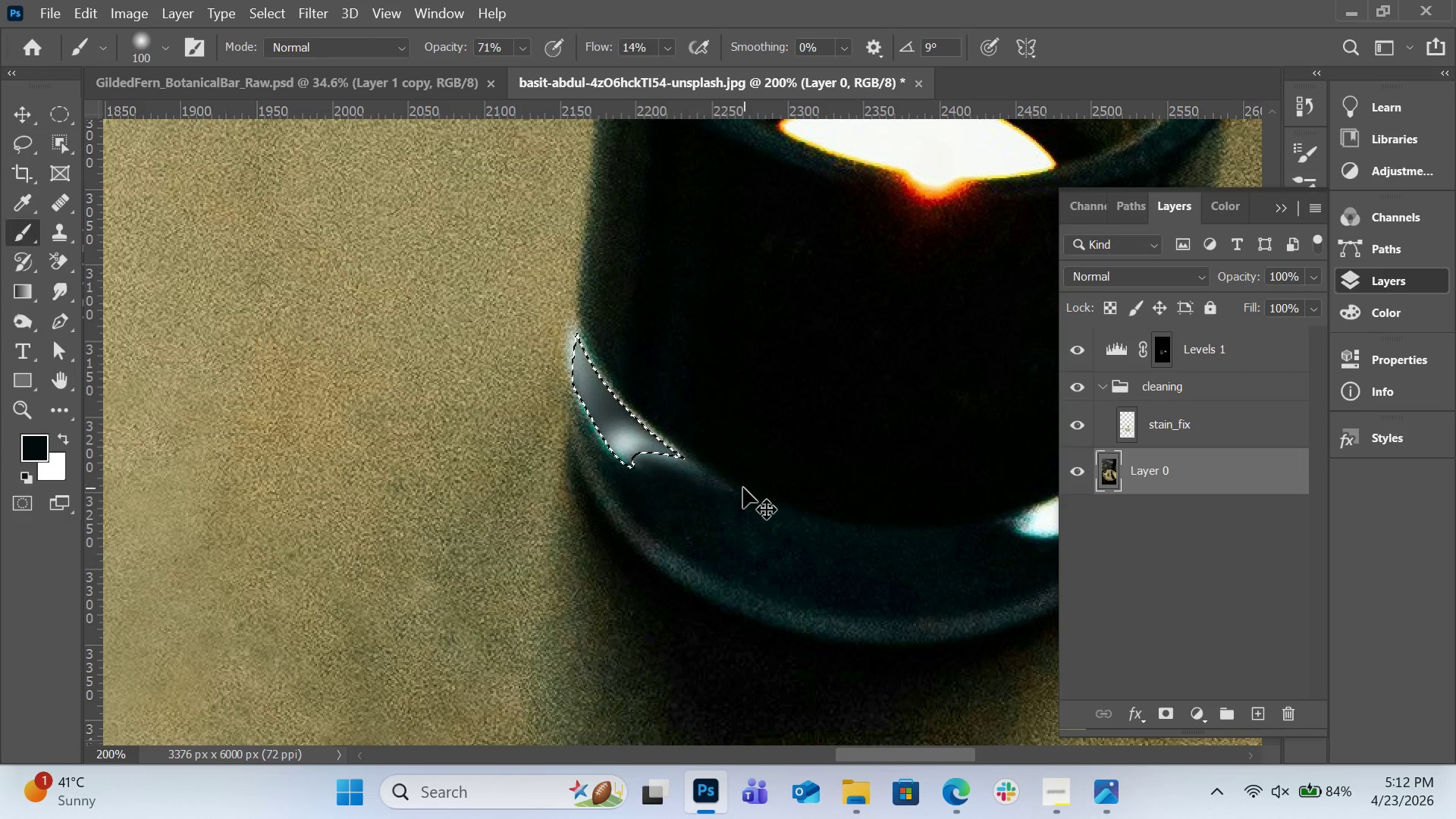 
key(Control+Z)
 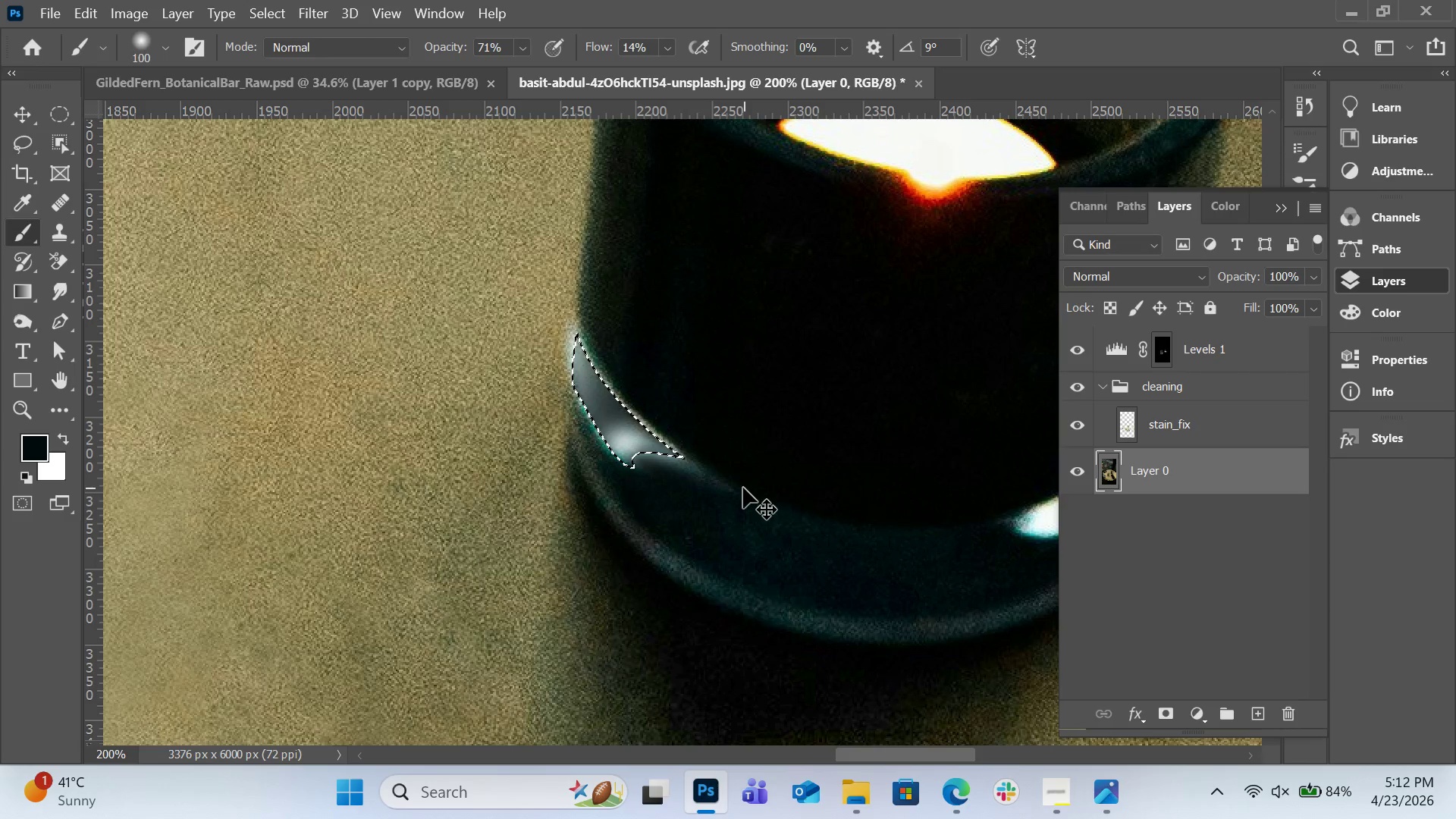 
key(Control+Z)
 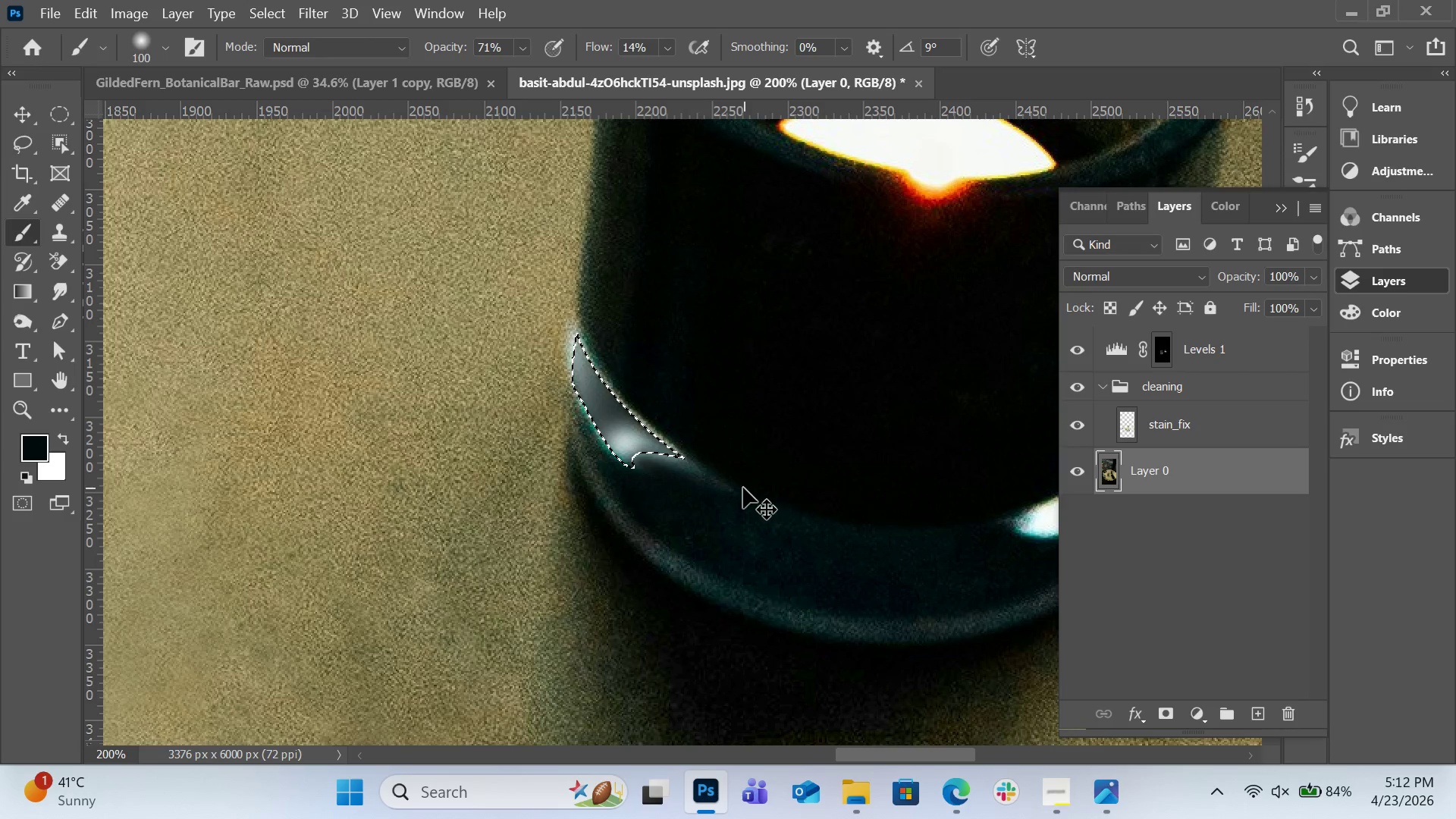 
key(Control+Z)
 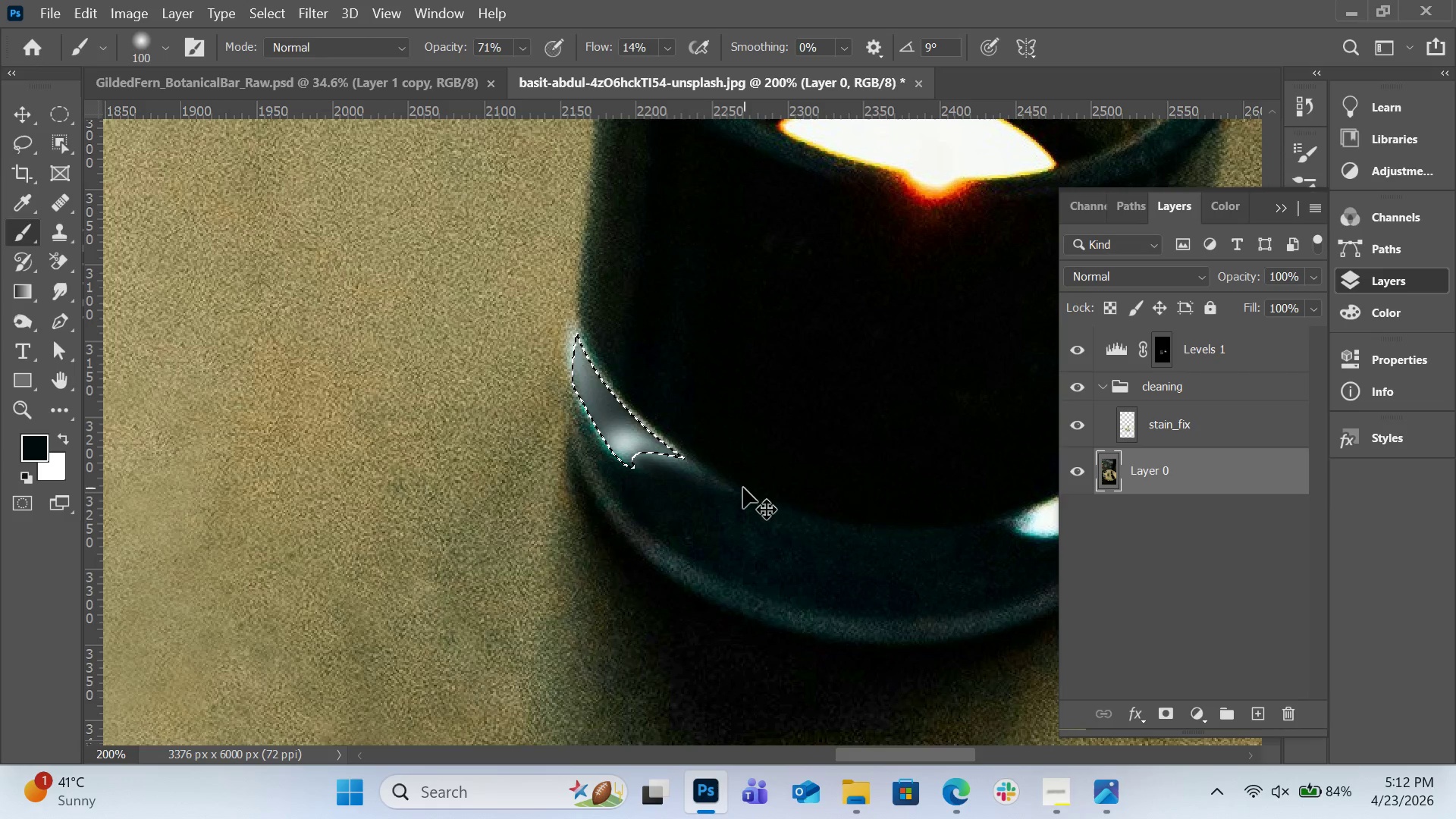 
key(Control+Z)
 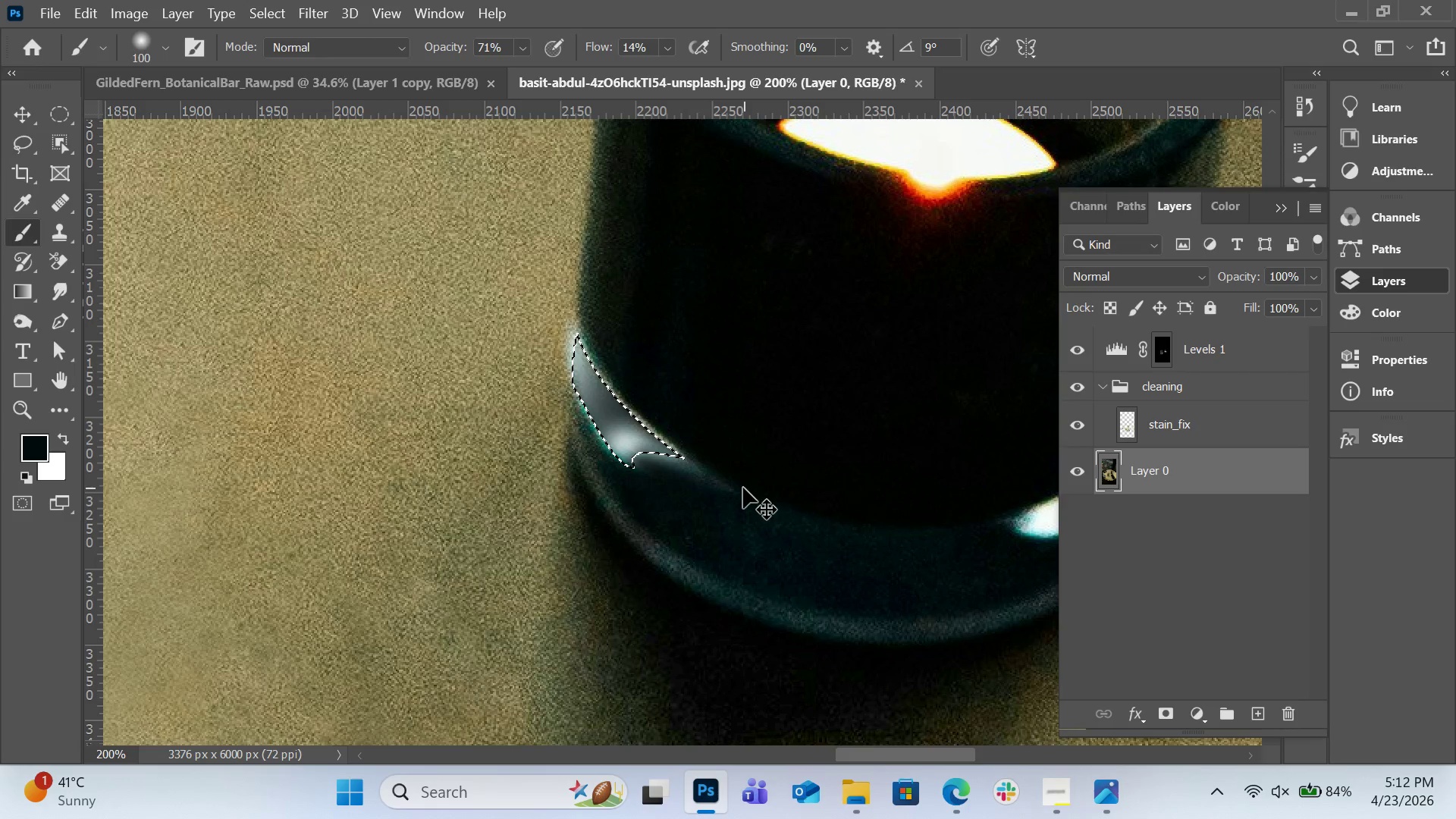 
key(Control+Z)
 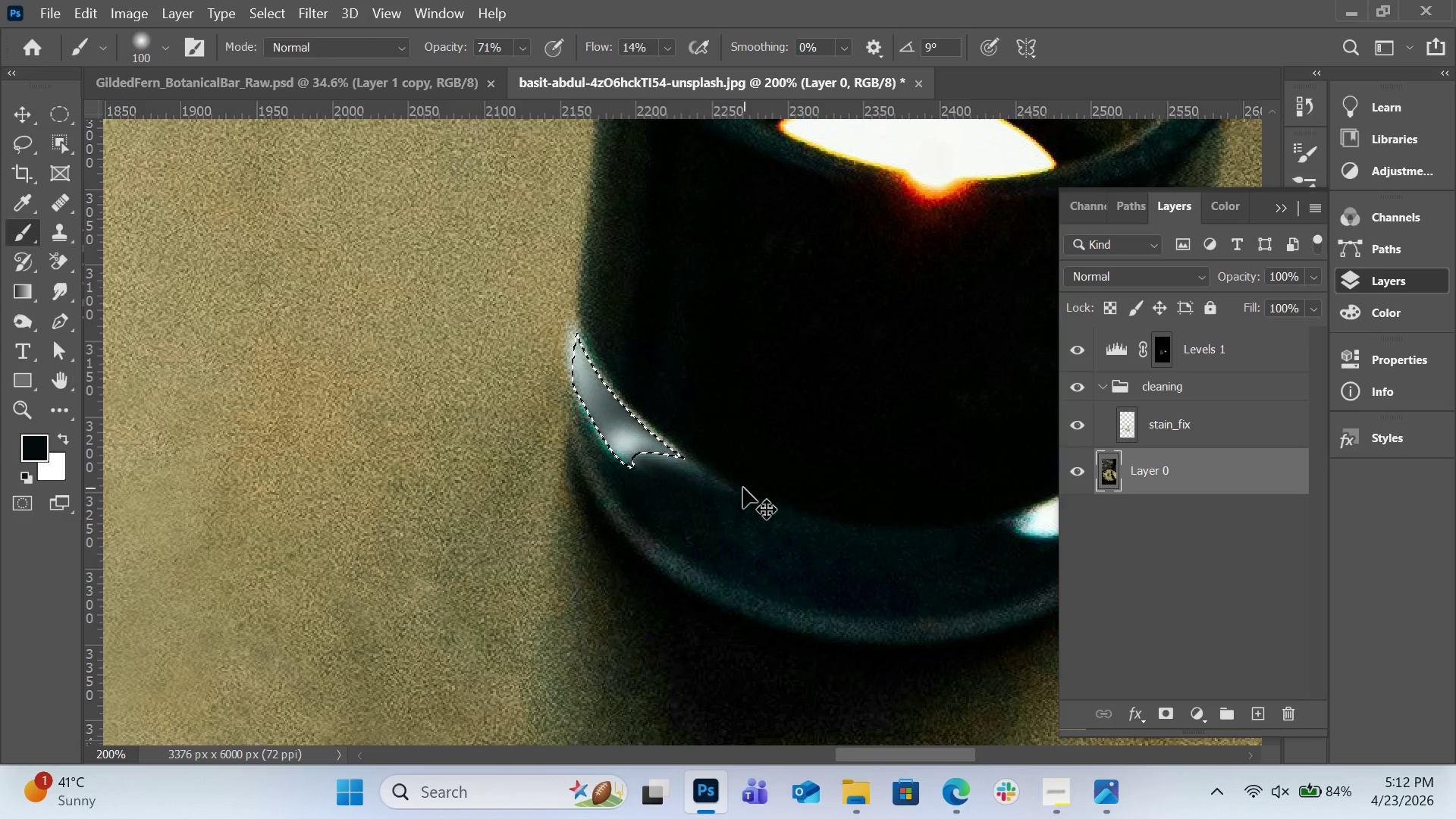 
key(Control+Z)
 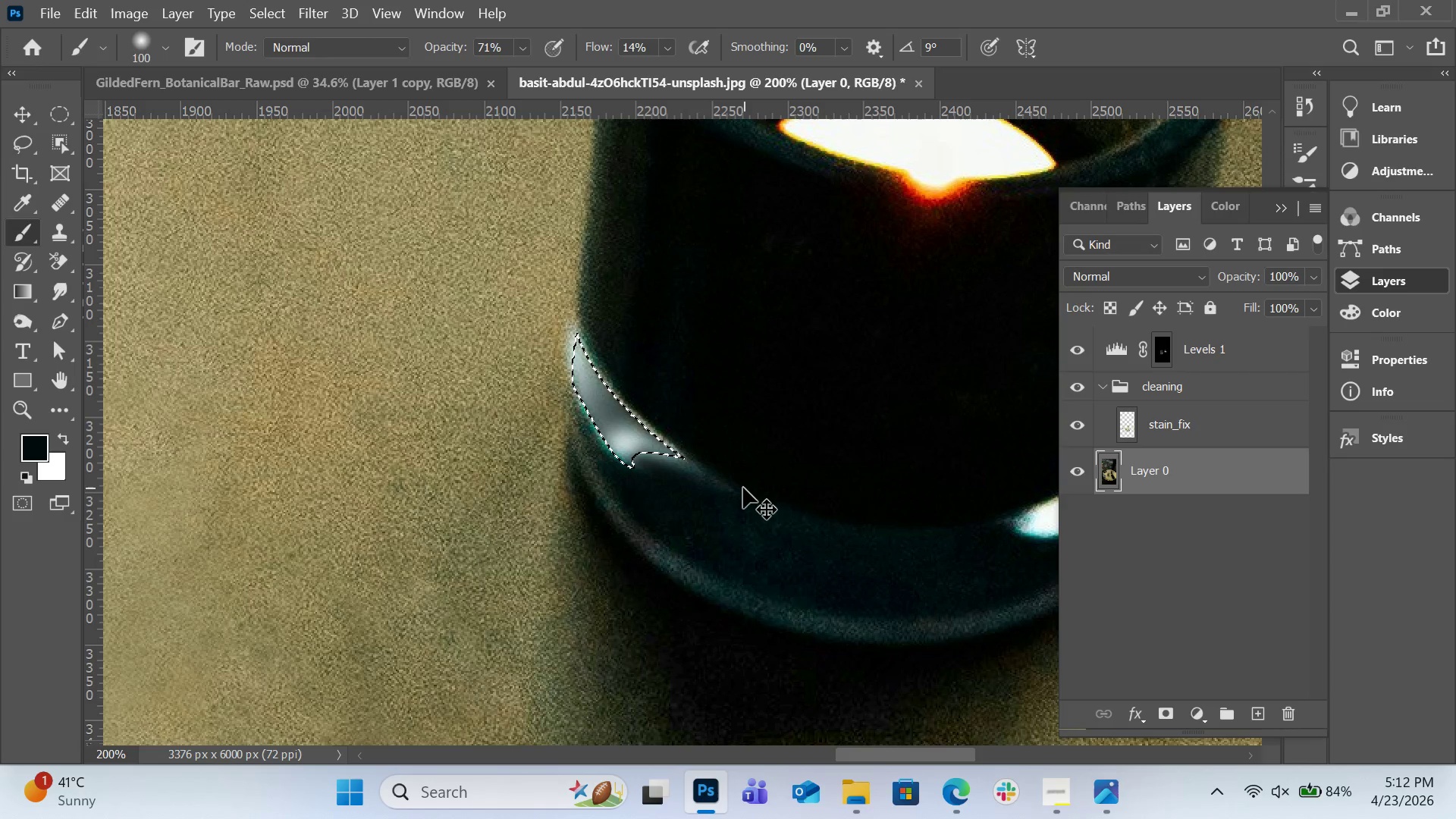 
key(Control+Z)
 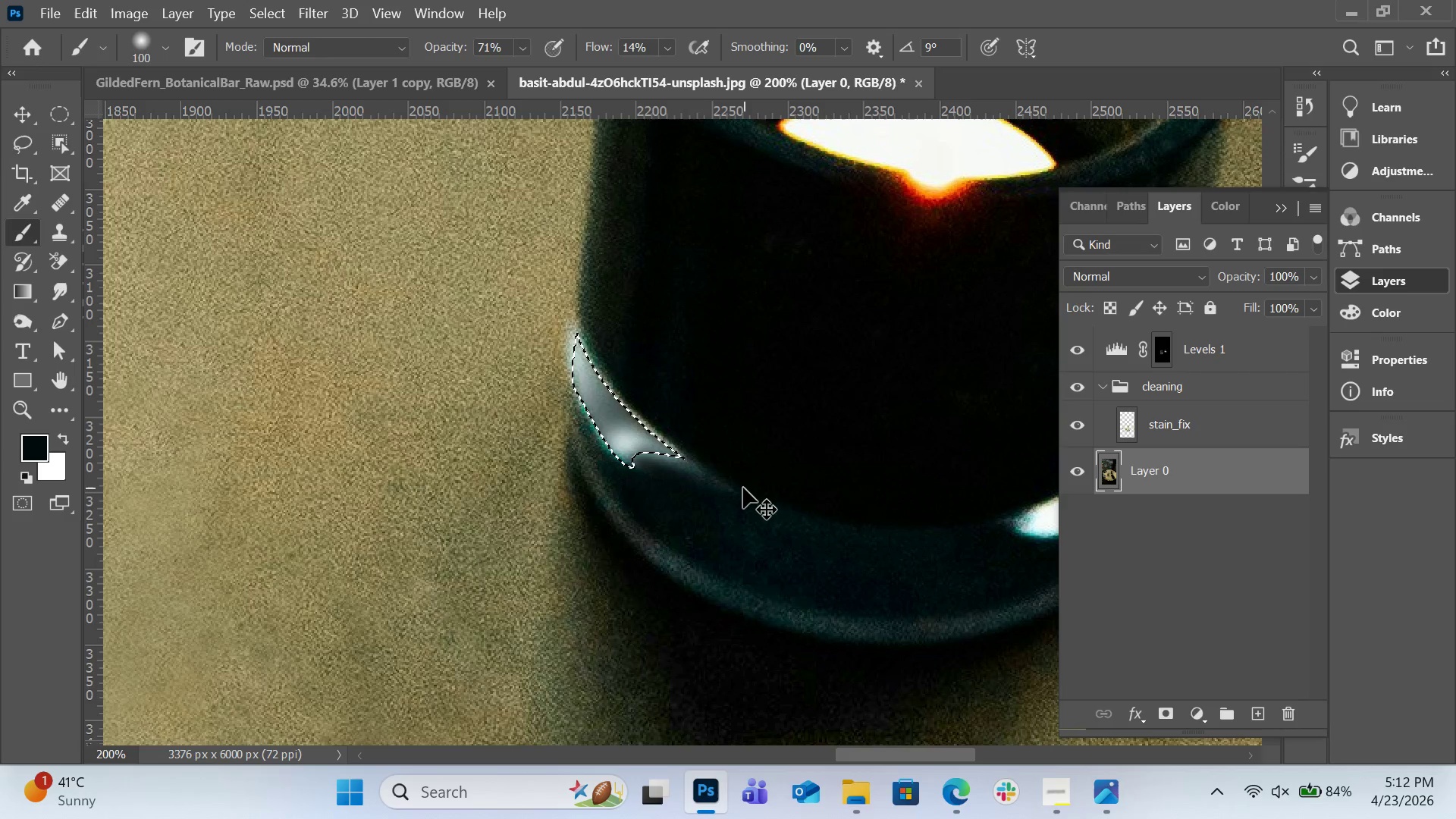 
key(Control+Z)
 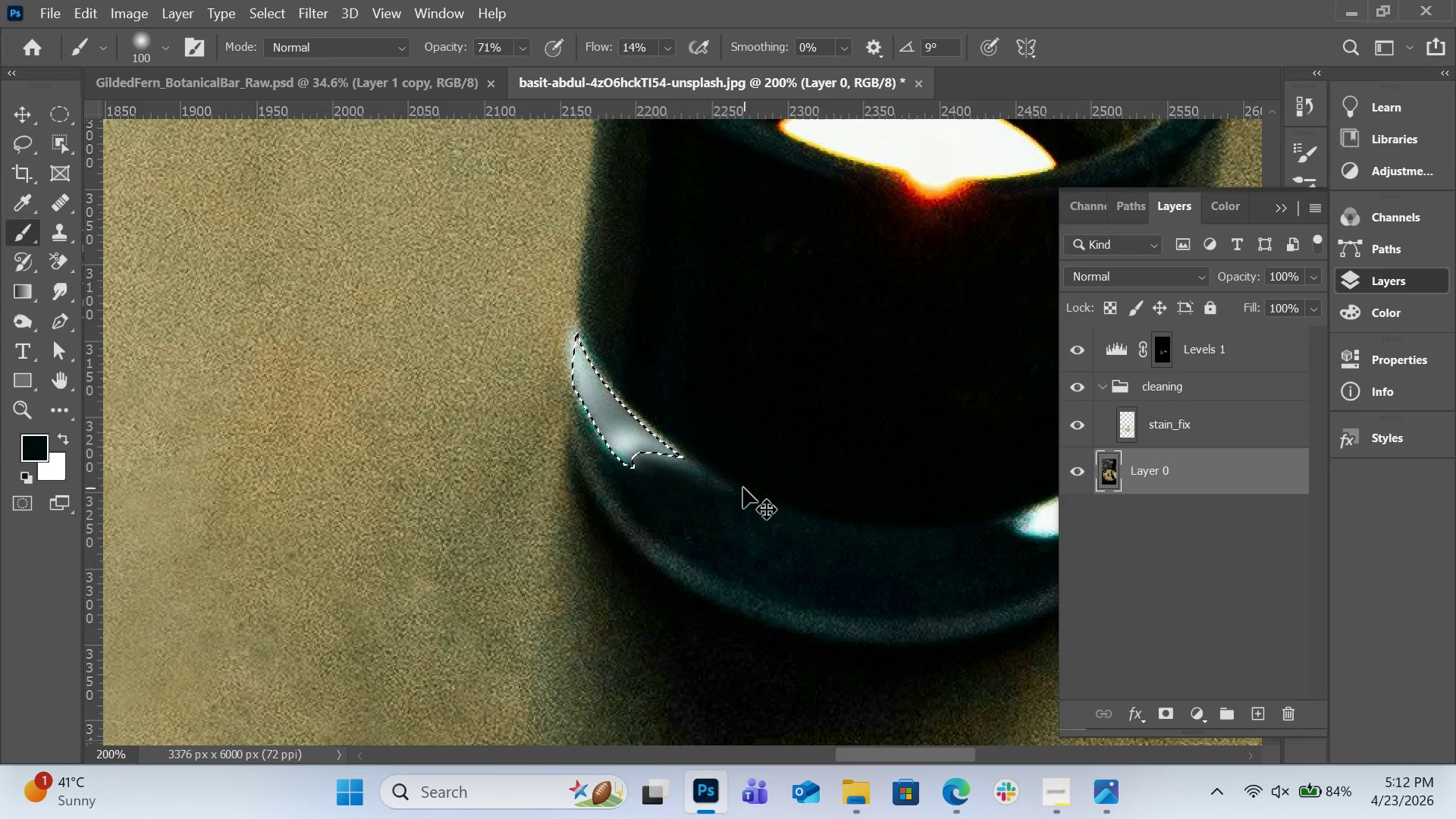 
key(Control+Z)
 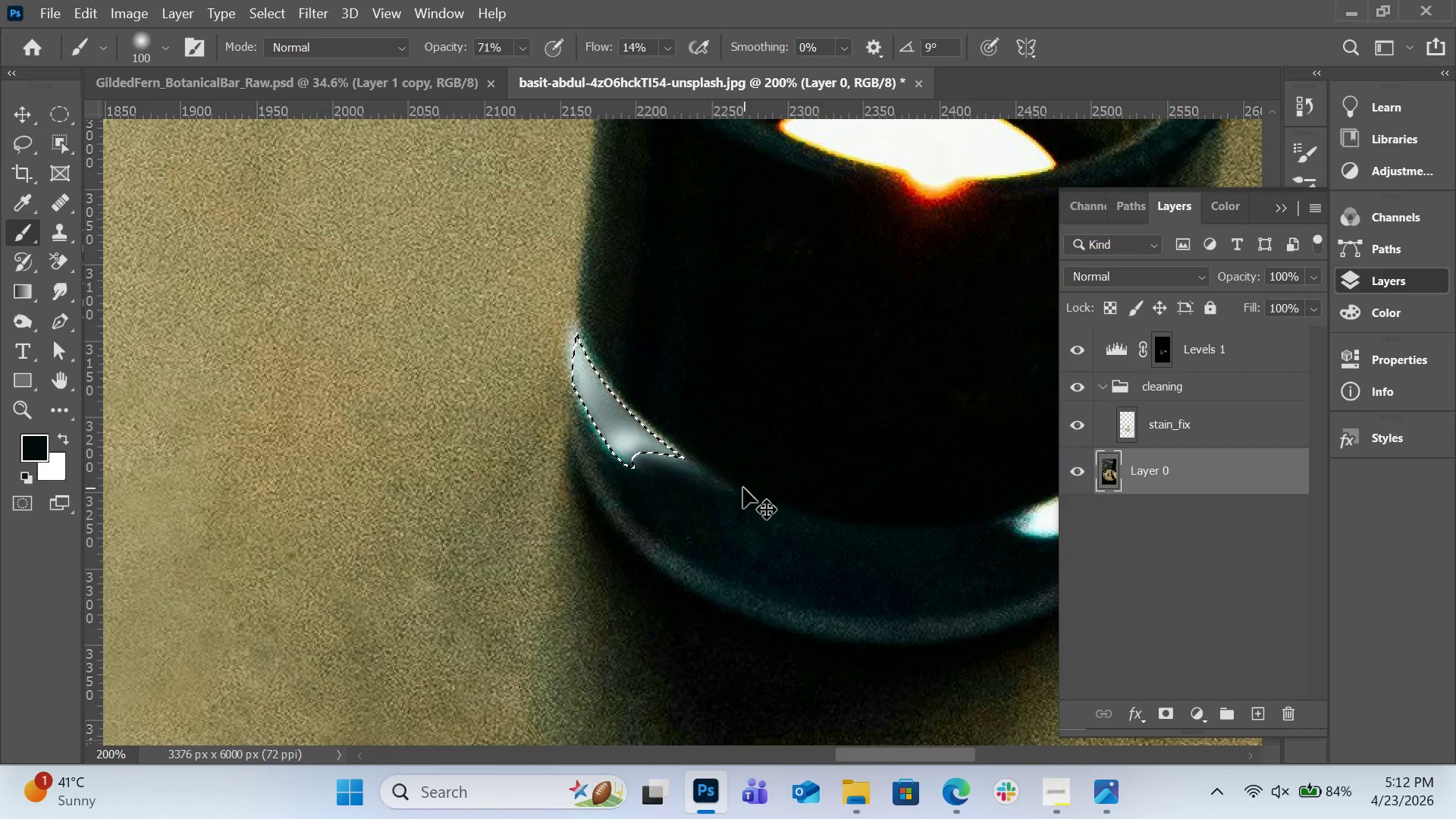 
key(Control+Z)
 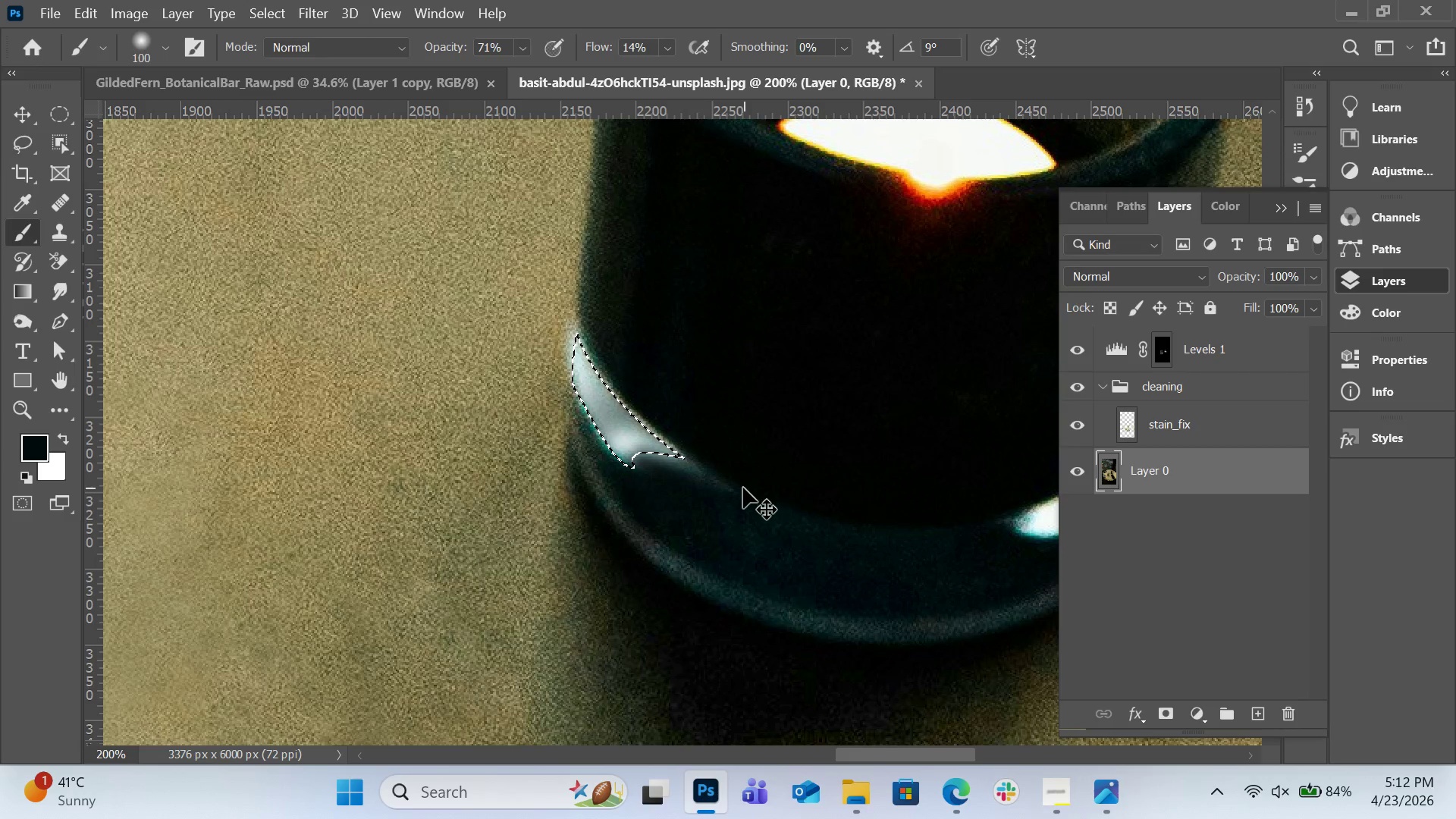 
key(Control+Z)
 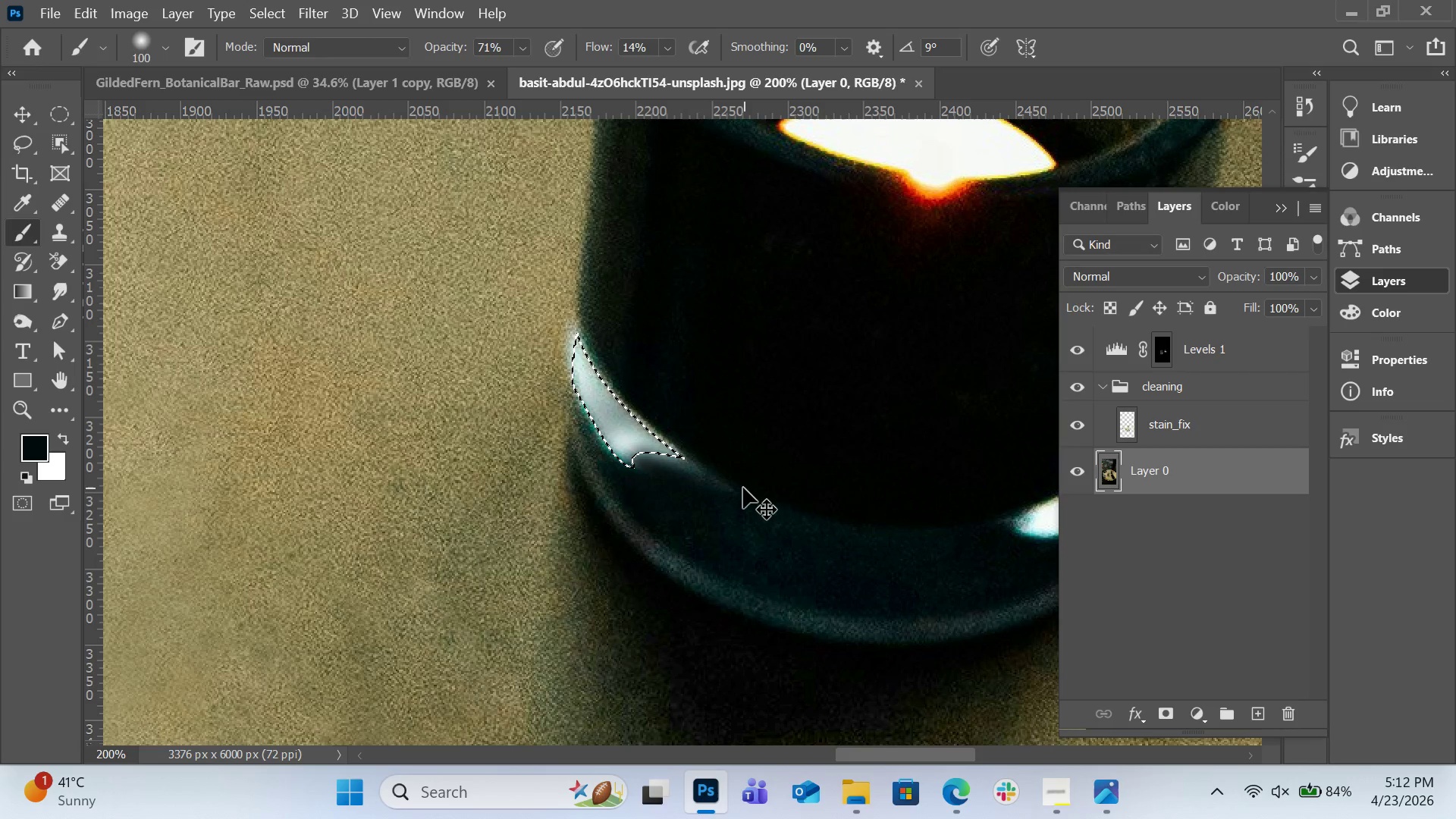 
key(Control+Z)
 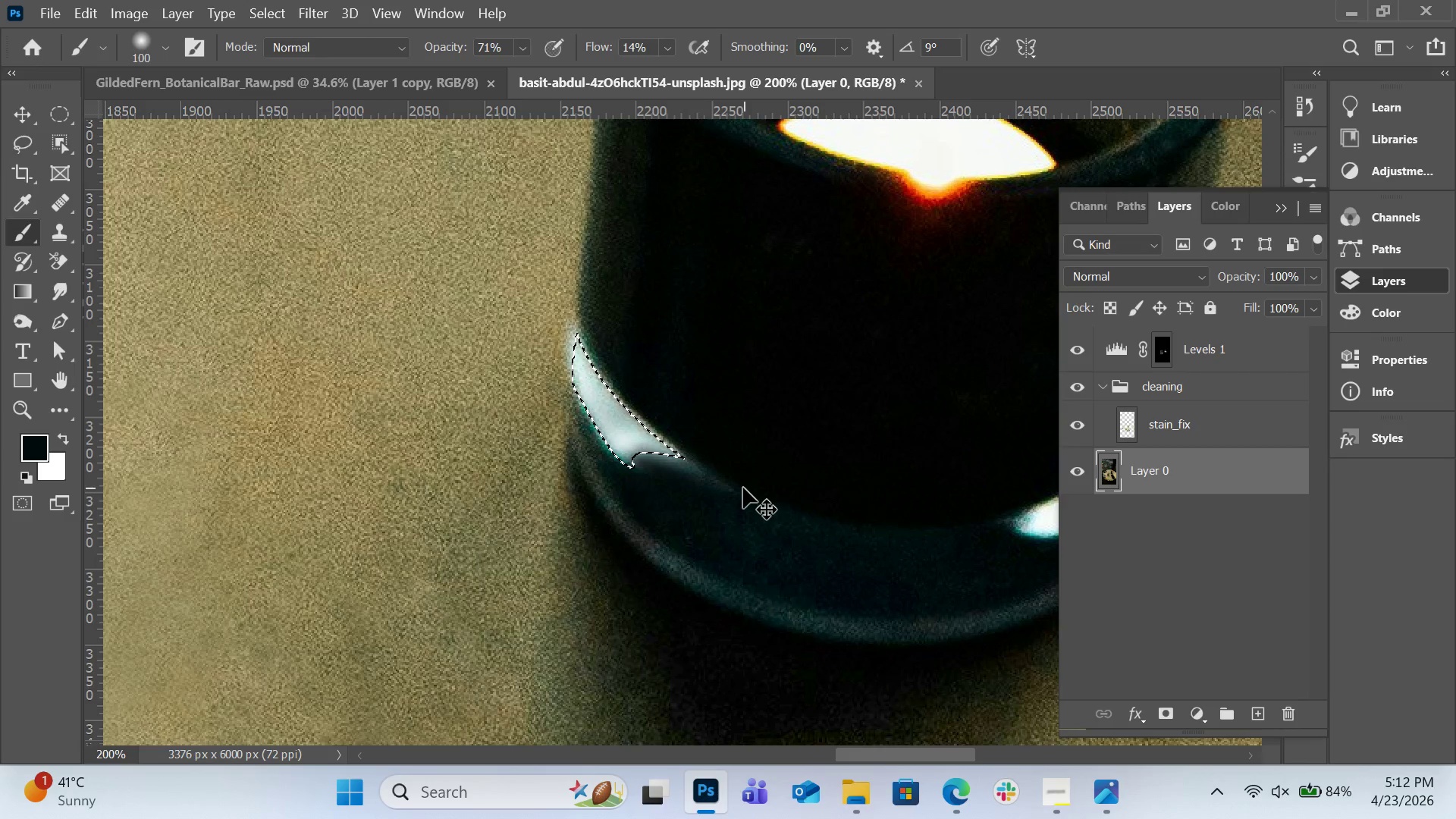 
key(Control+Z)
 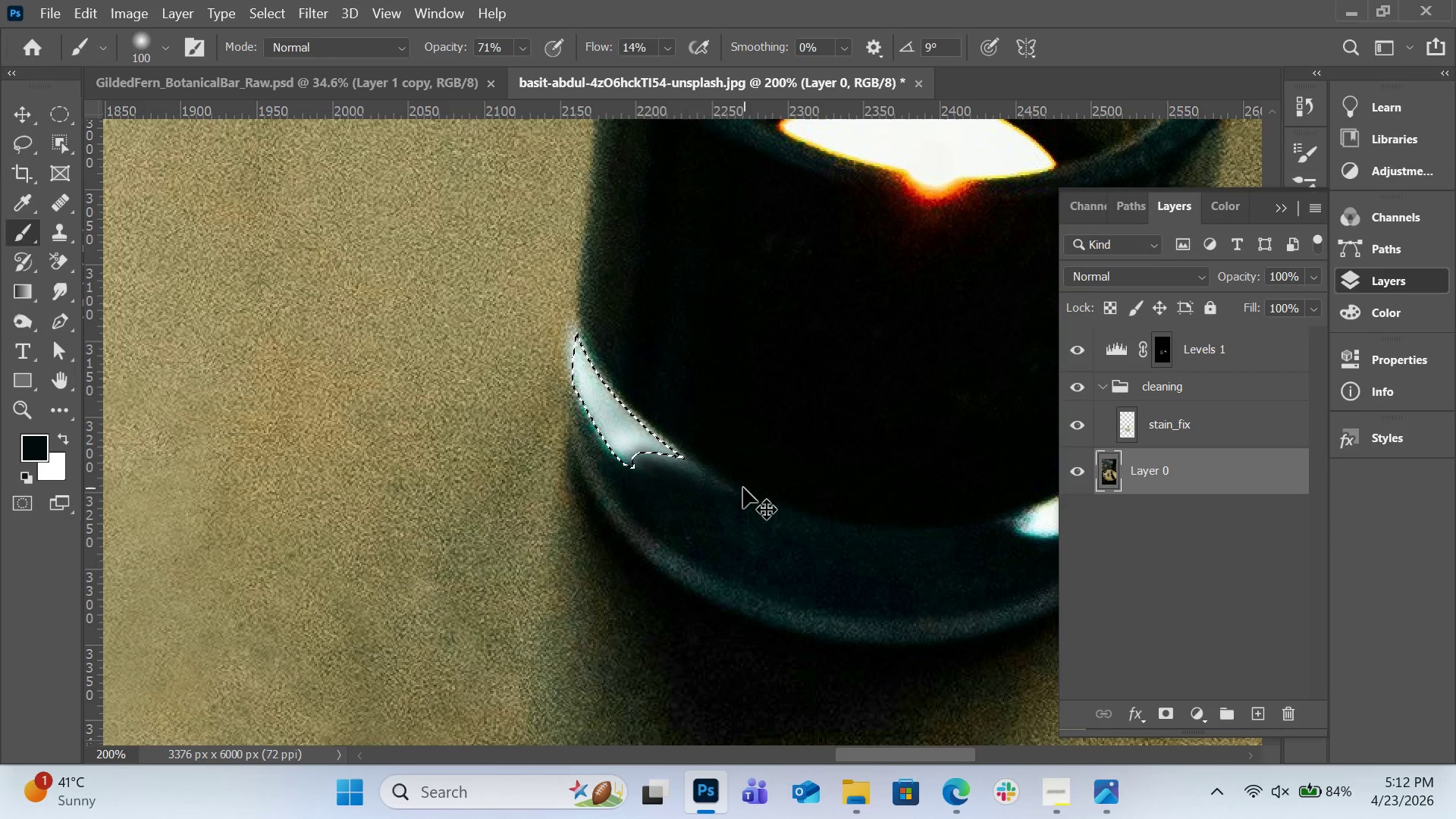 
key(Control+Z)
 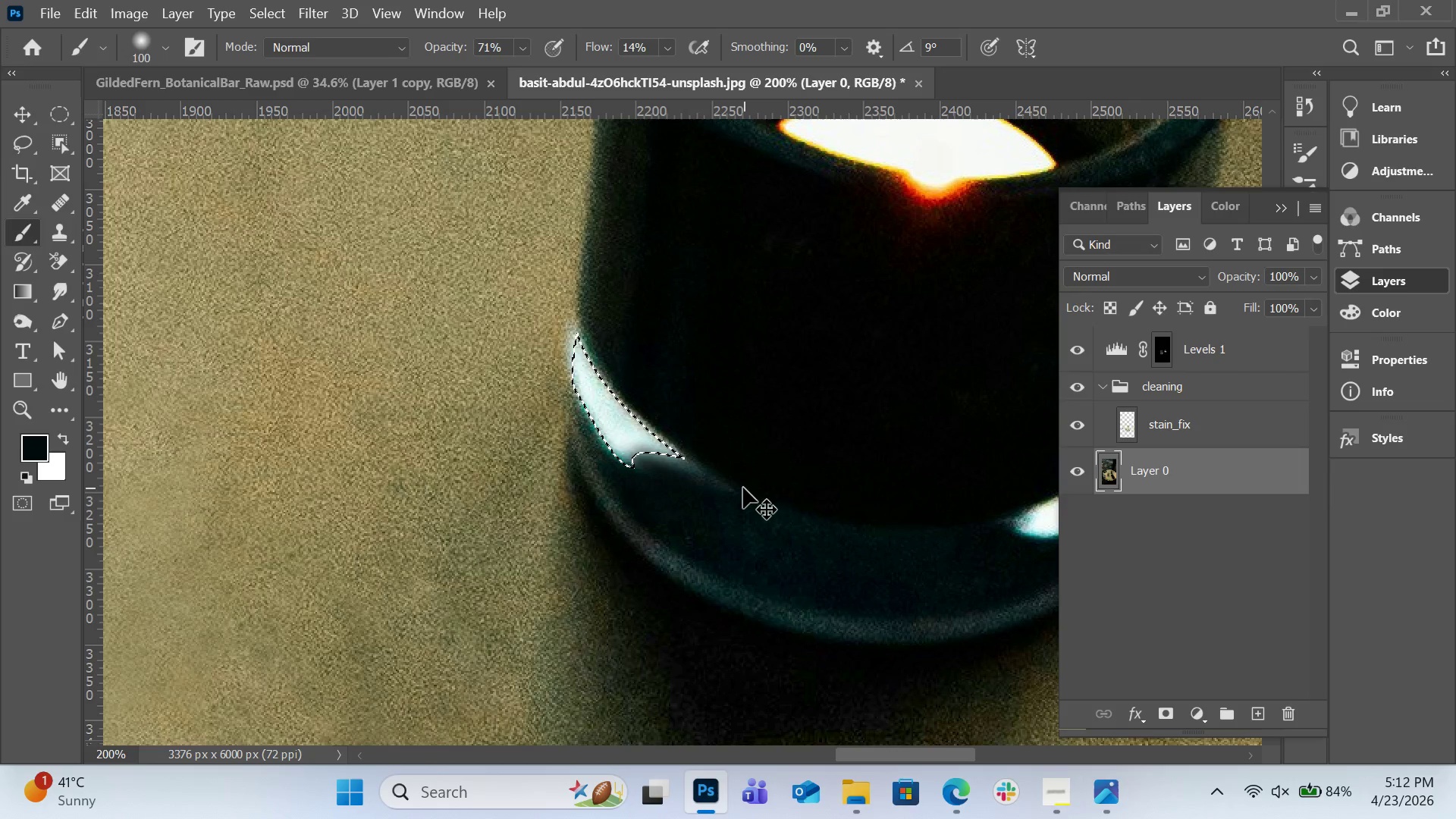 
key(Control+Z)
 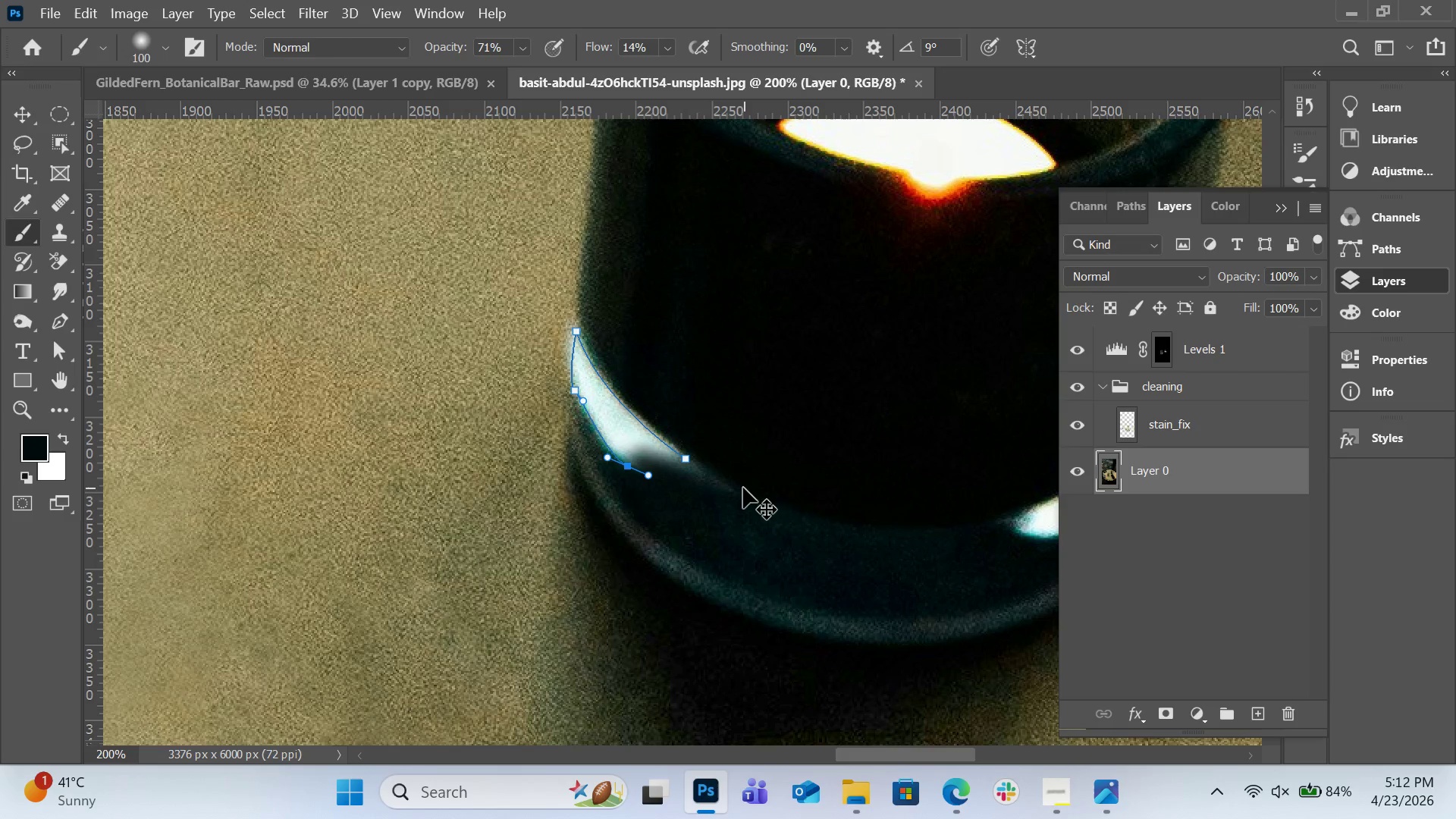 
key(Control+Z)
 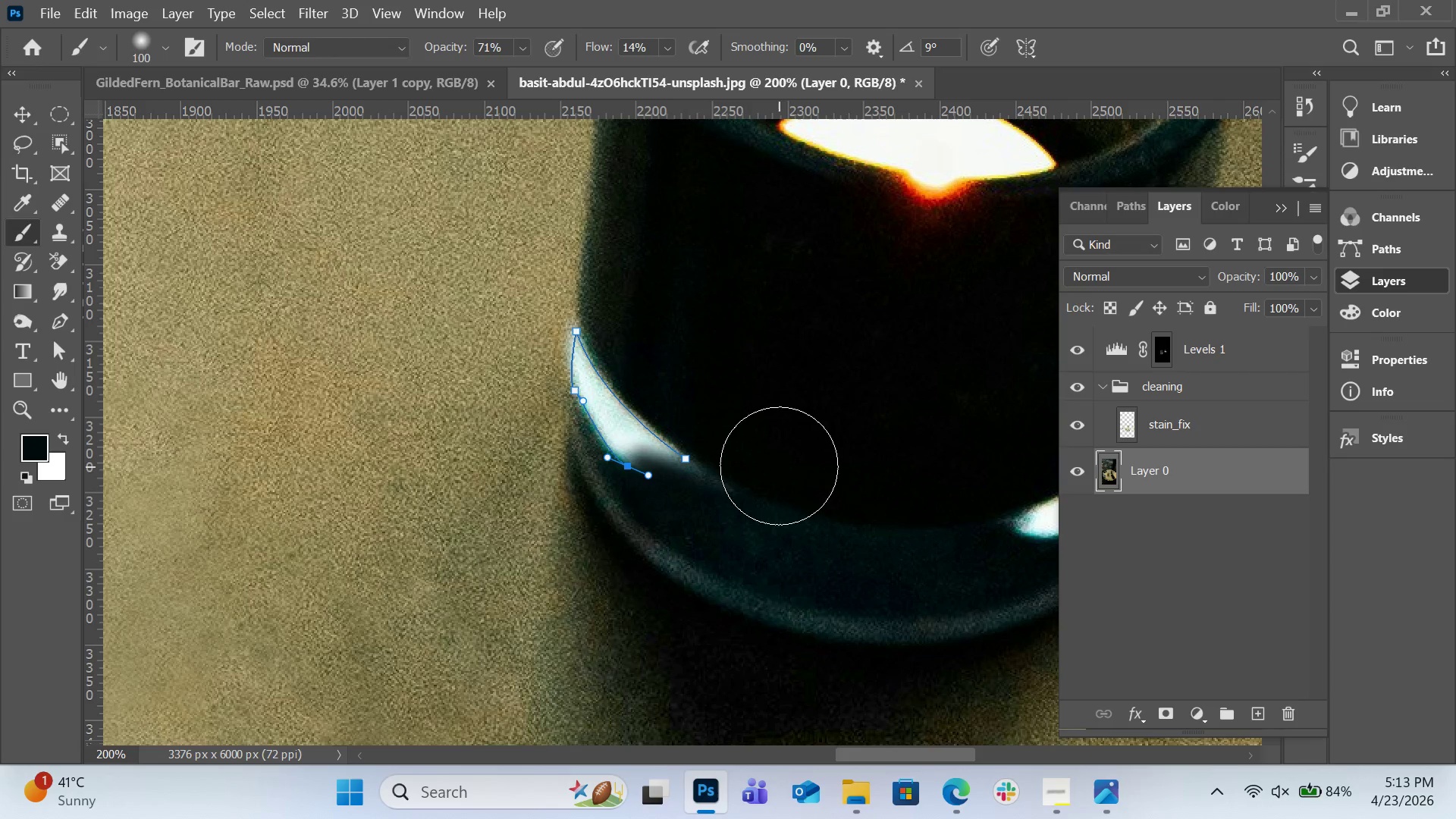 
key(Control+Z)
 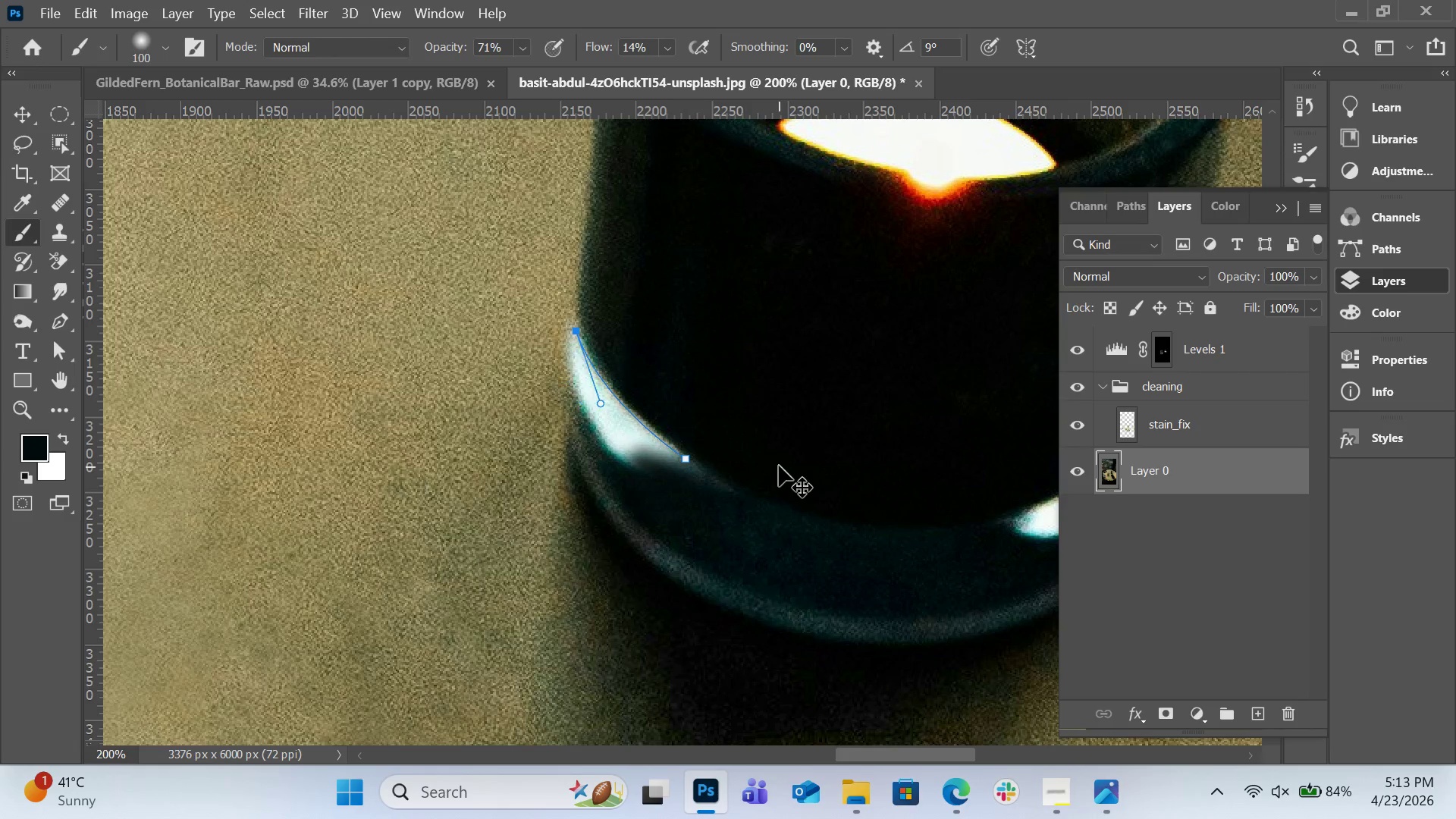 
key(Control+Z)
 